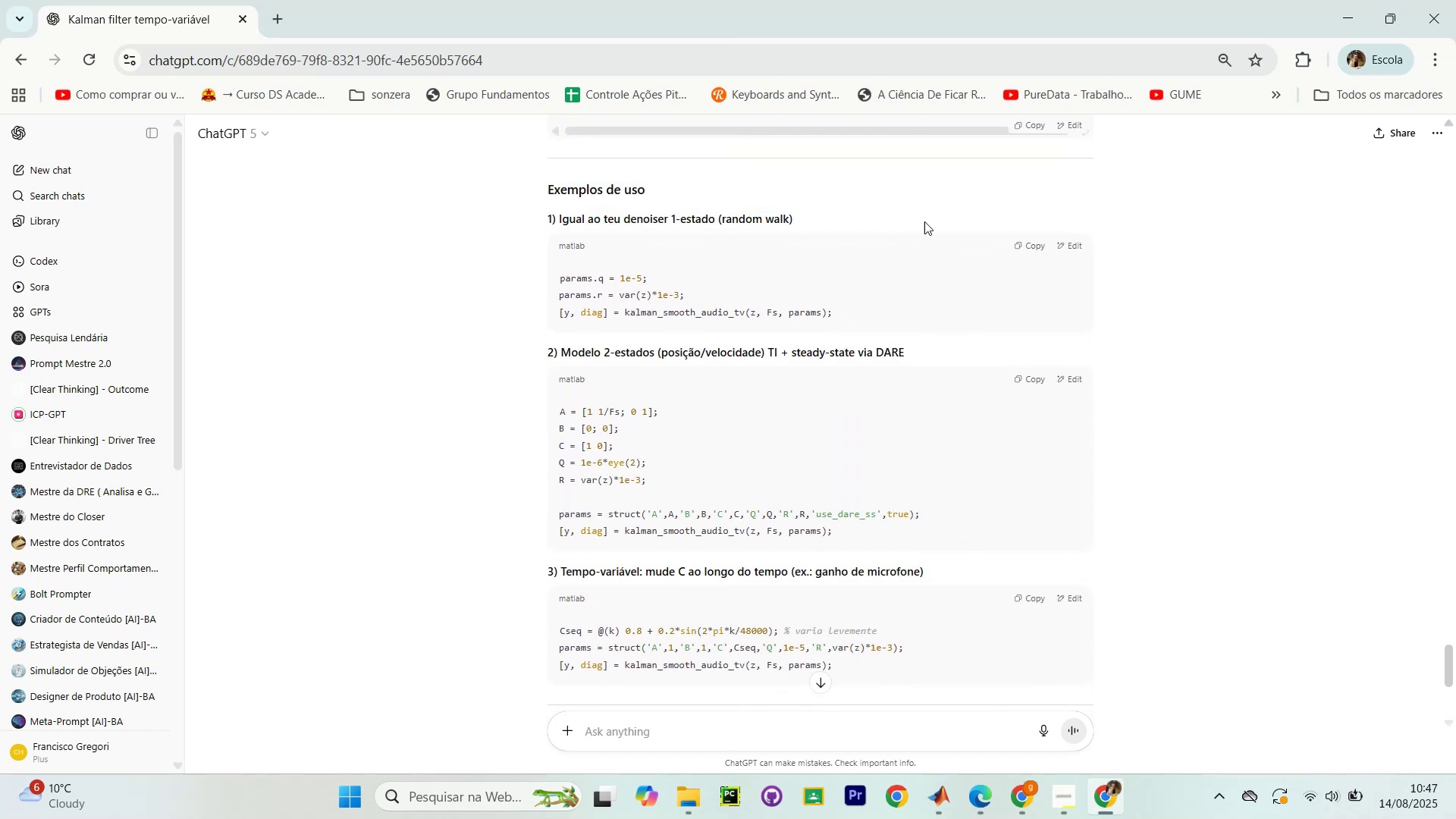 
scroll: coordinate [544, 535], scroll_direction: down, amount: 4.0
 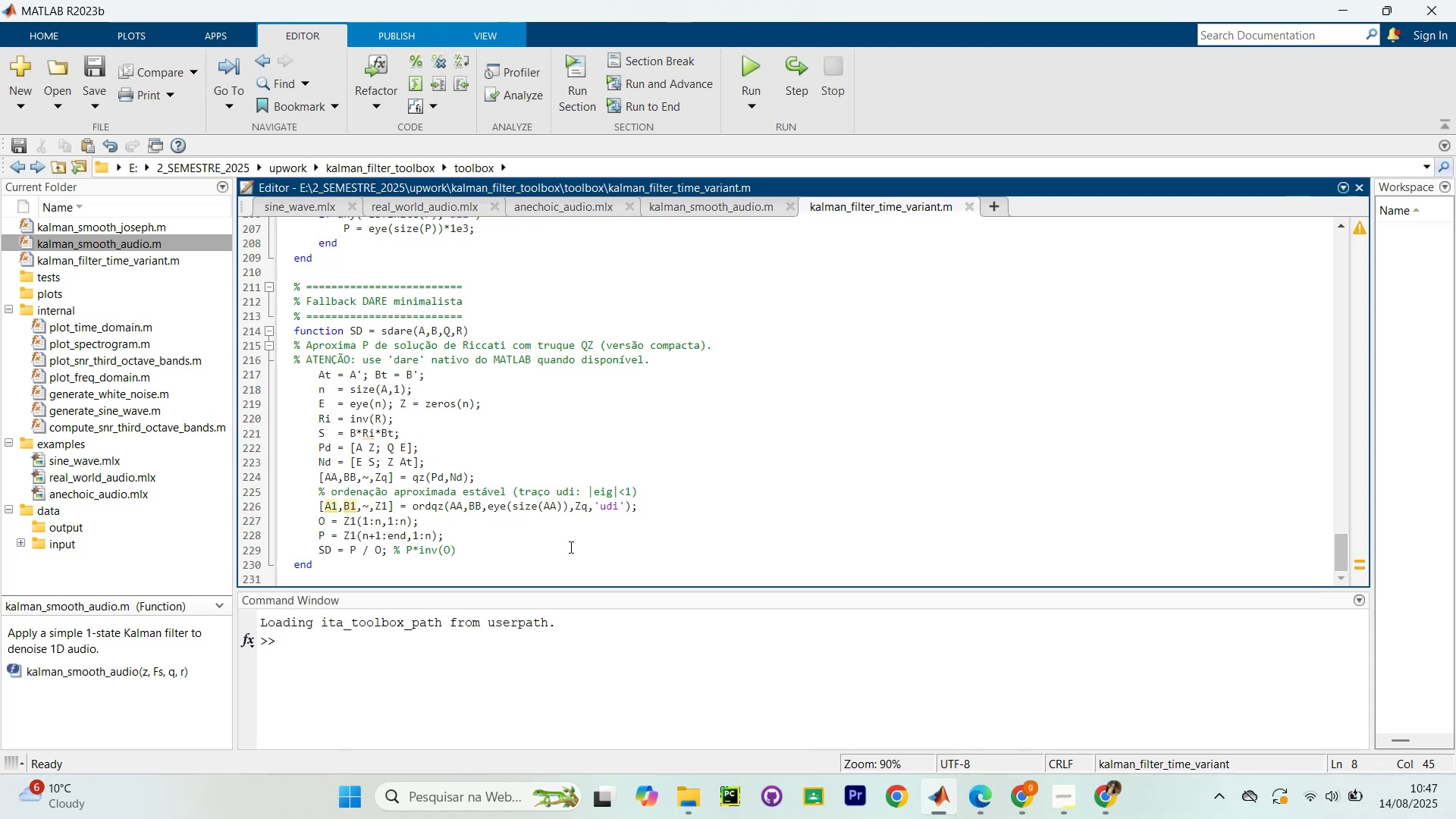 
wait(15.65)
 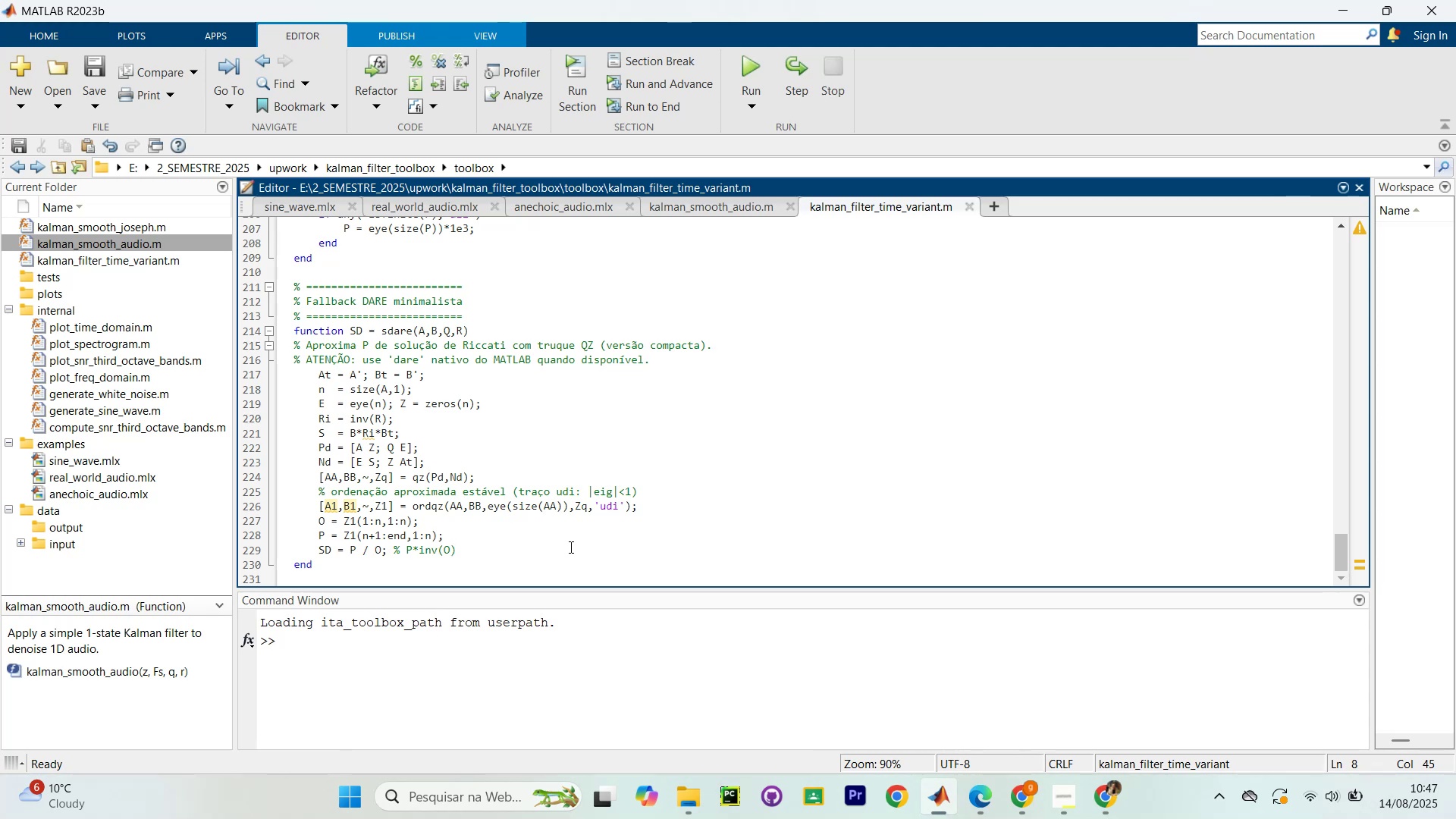 
scroll: coordinate [592, 546], scroll_direction: down, amount: 3.0
 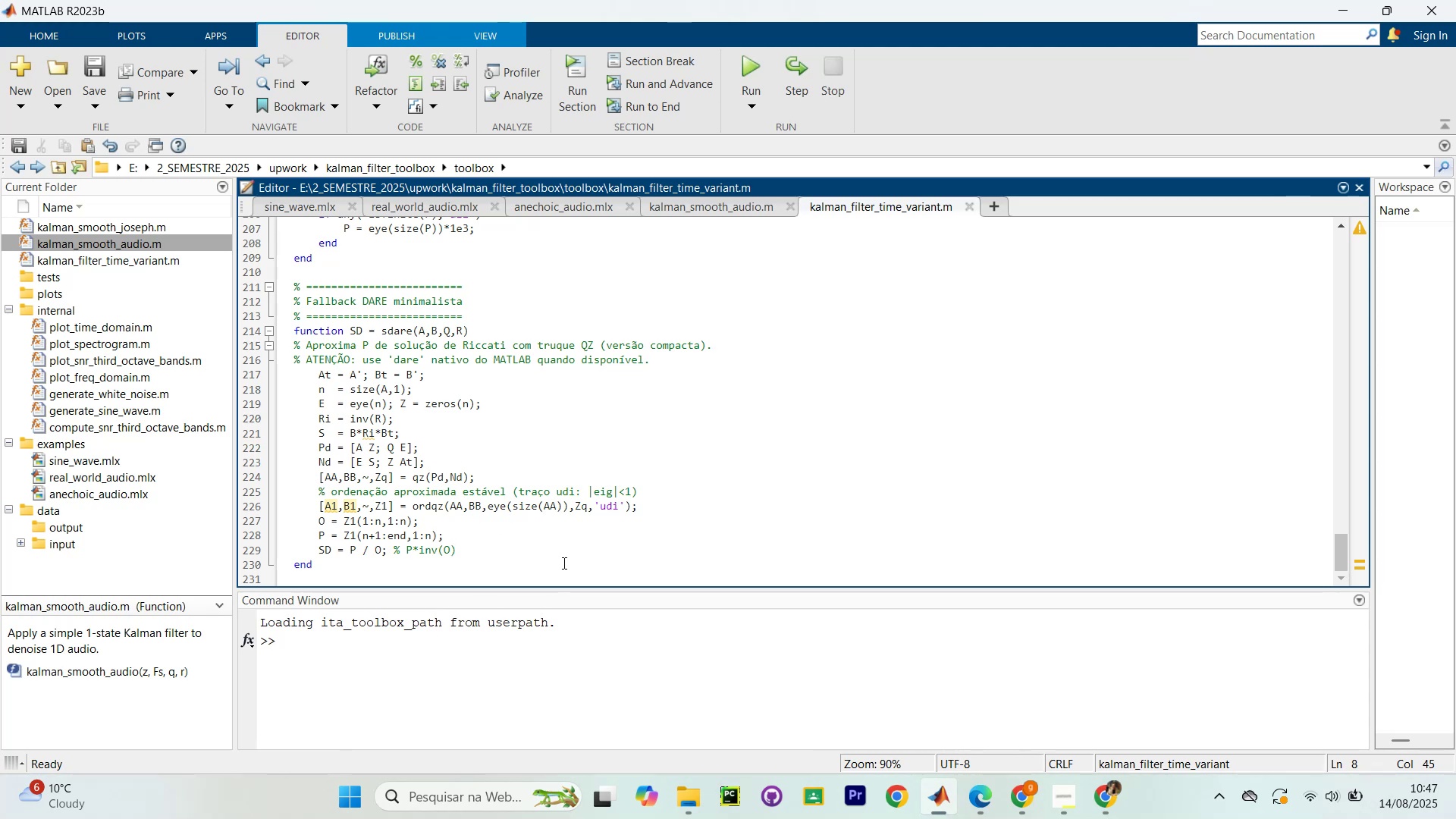 
left_click([566, 558])
 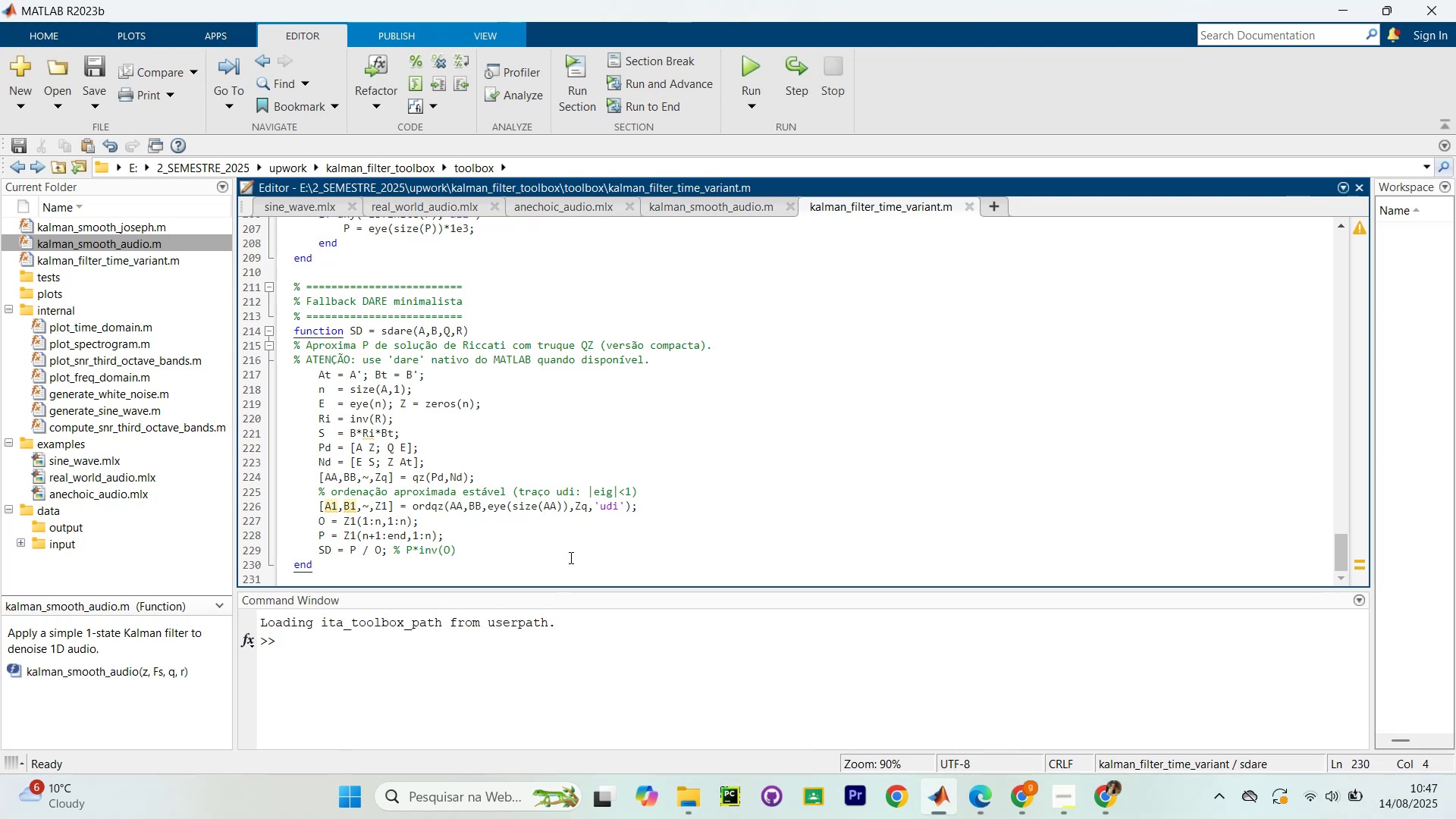 
key(Enter)
 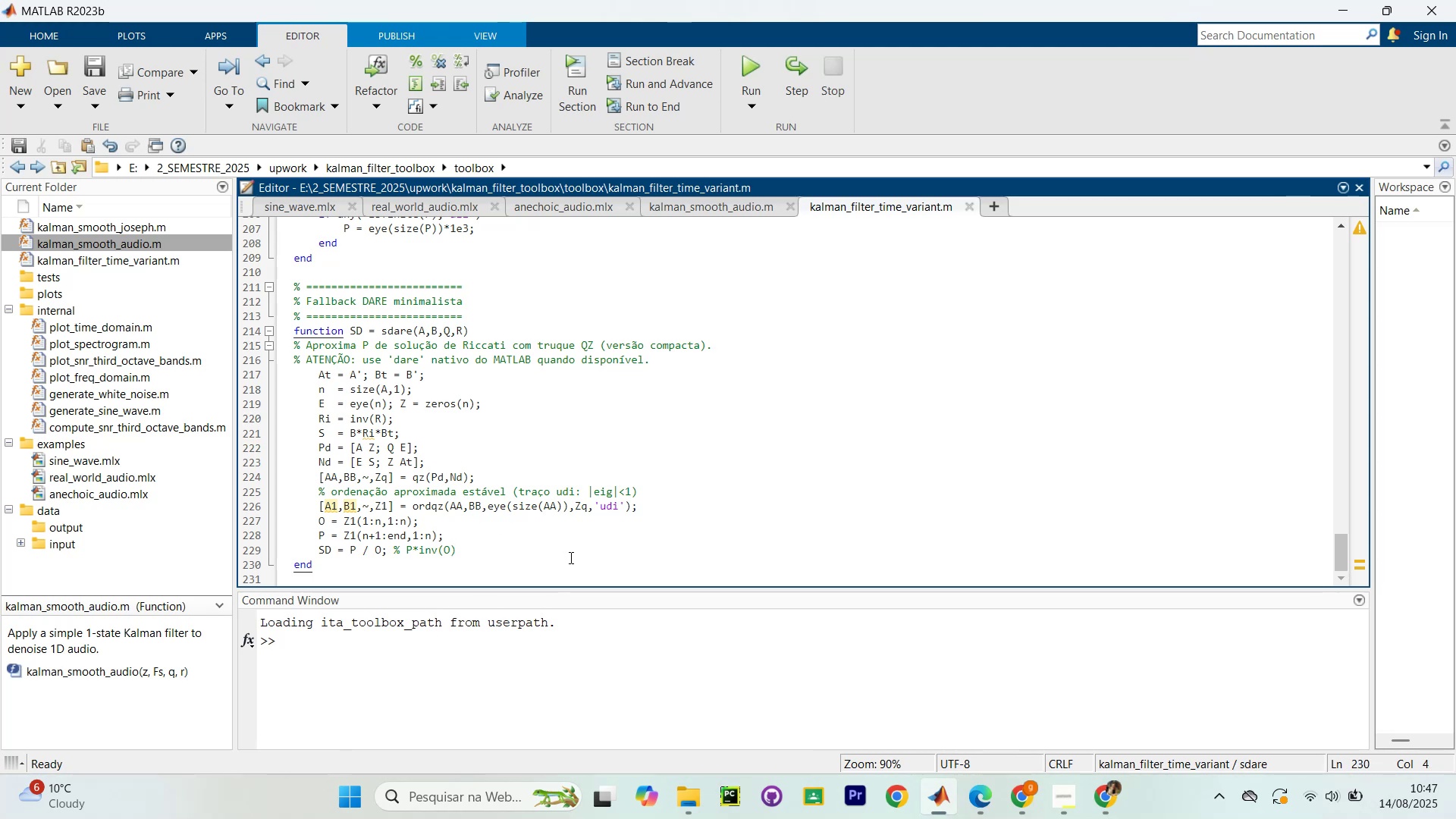 
key(Enter)
 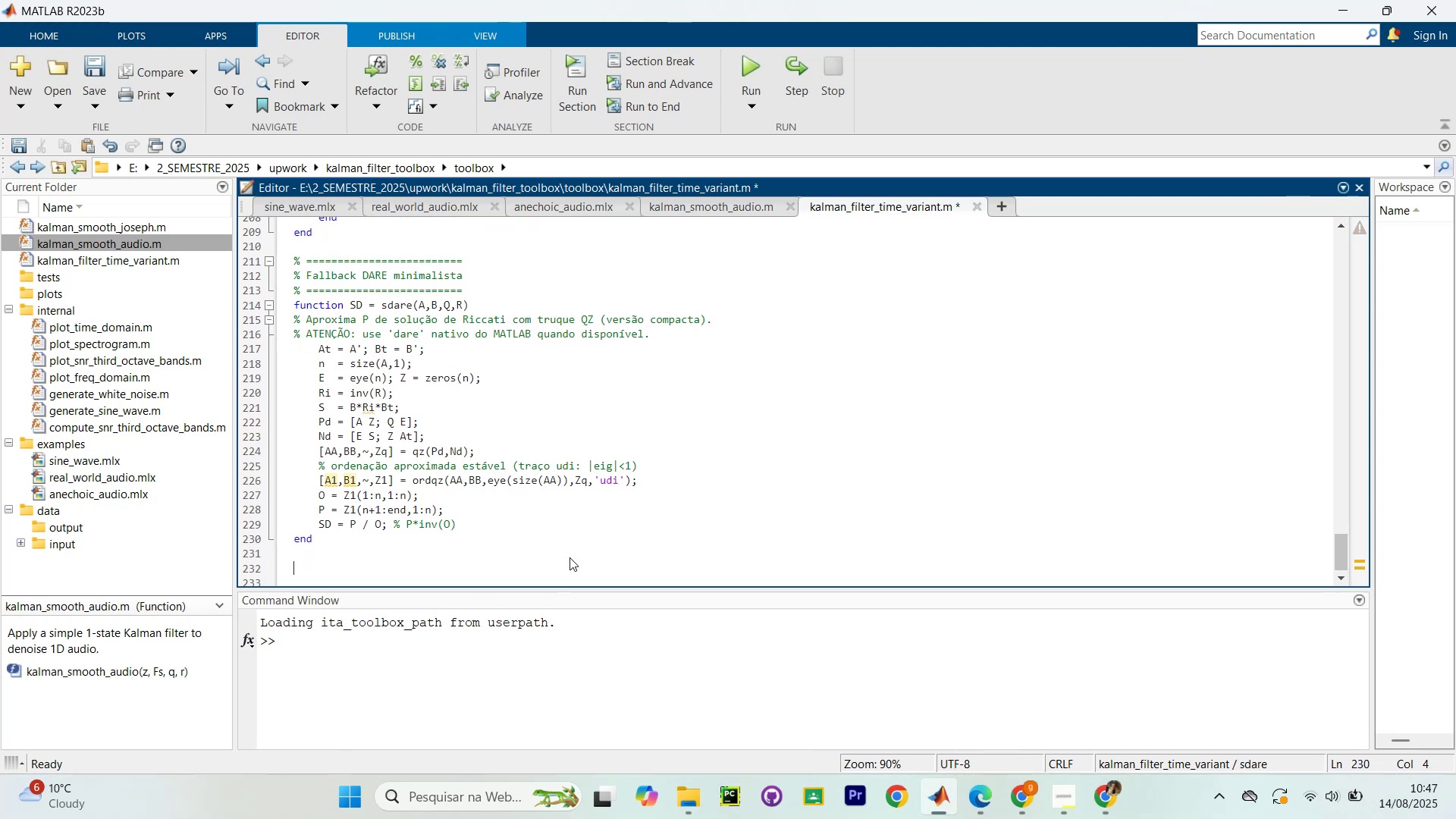 
key(Enter)
 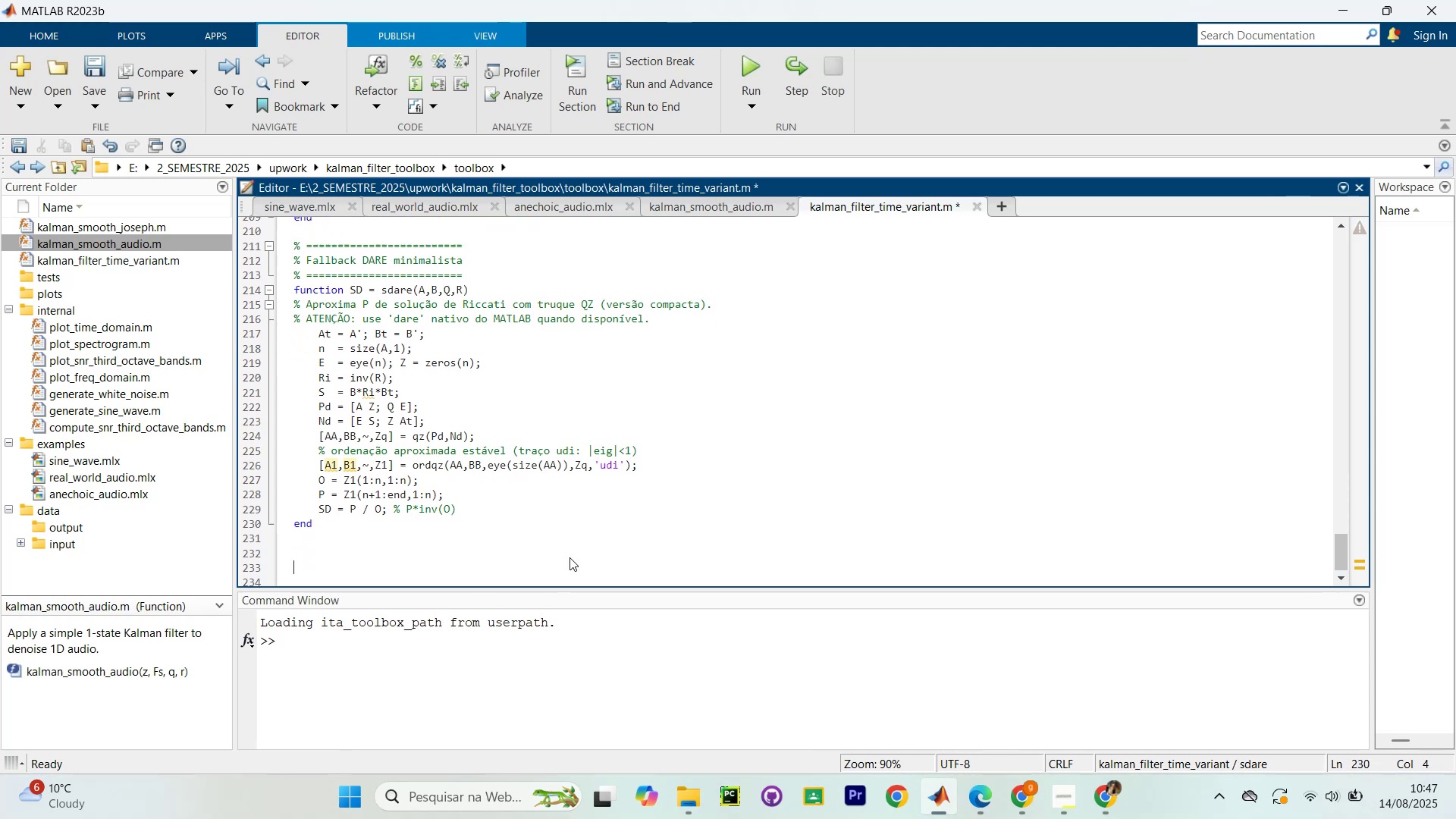 
key(Enter)
 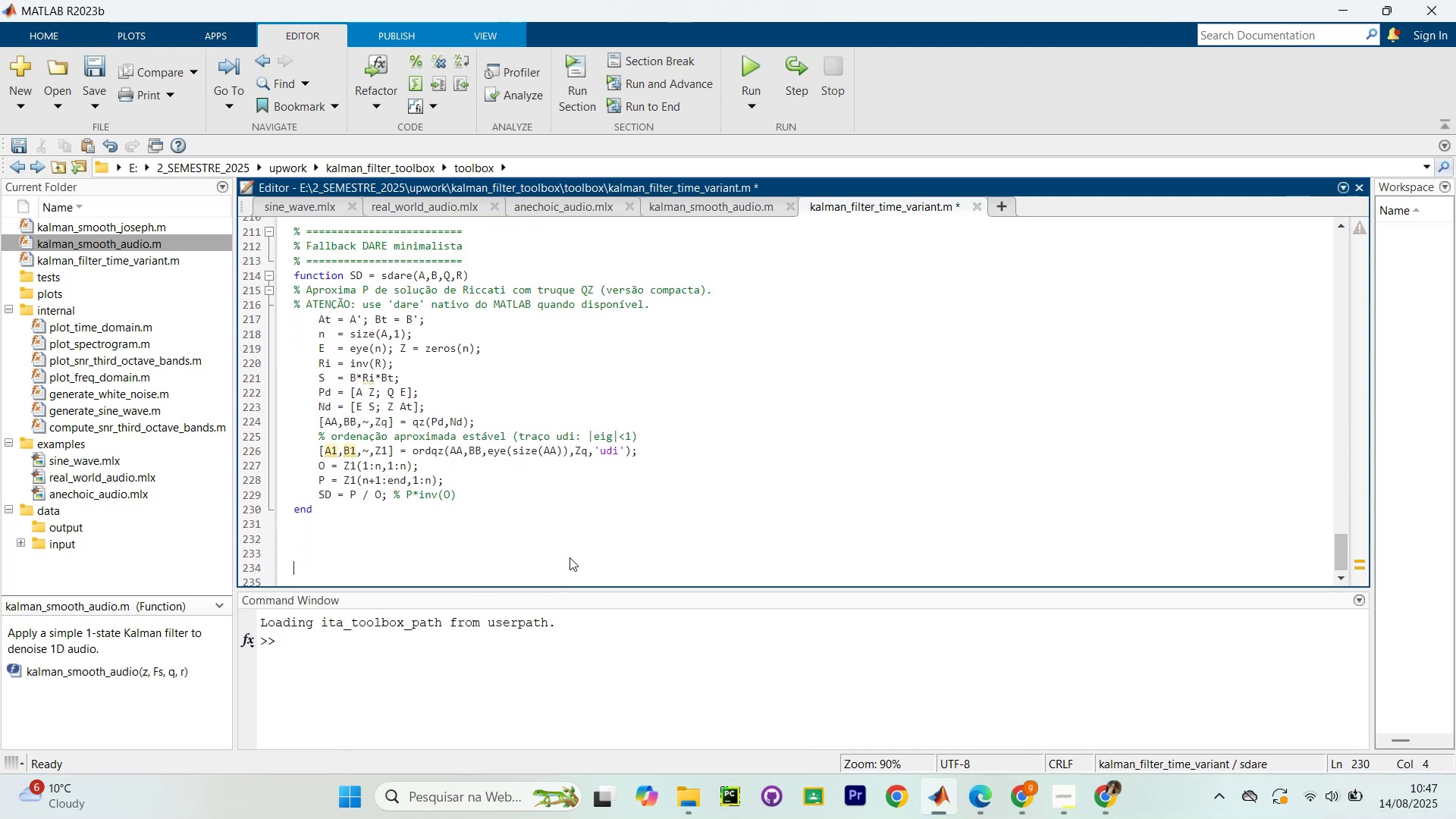 
key(Enter)
 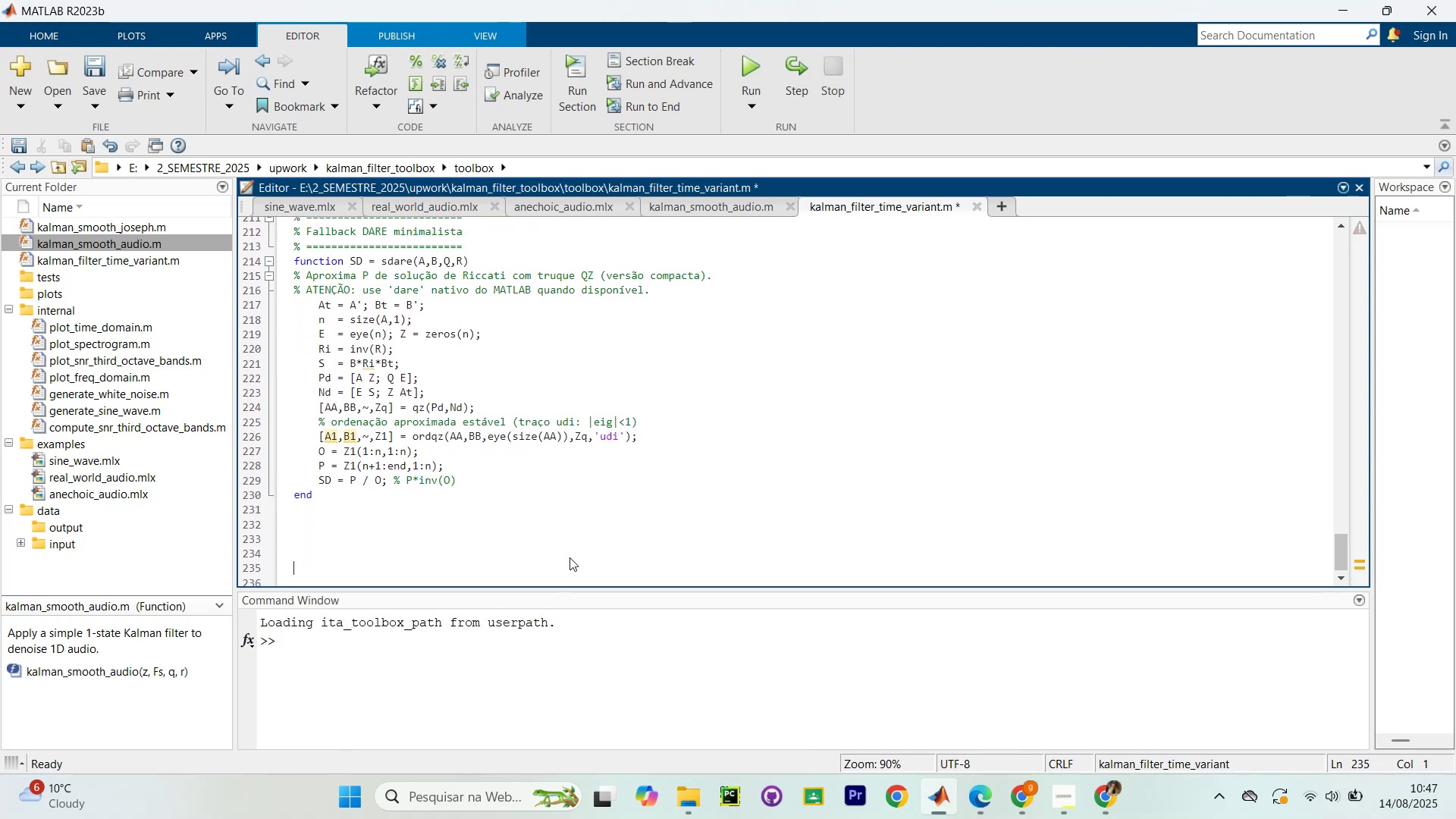 
key(Control+V)
 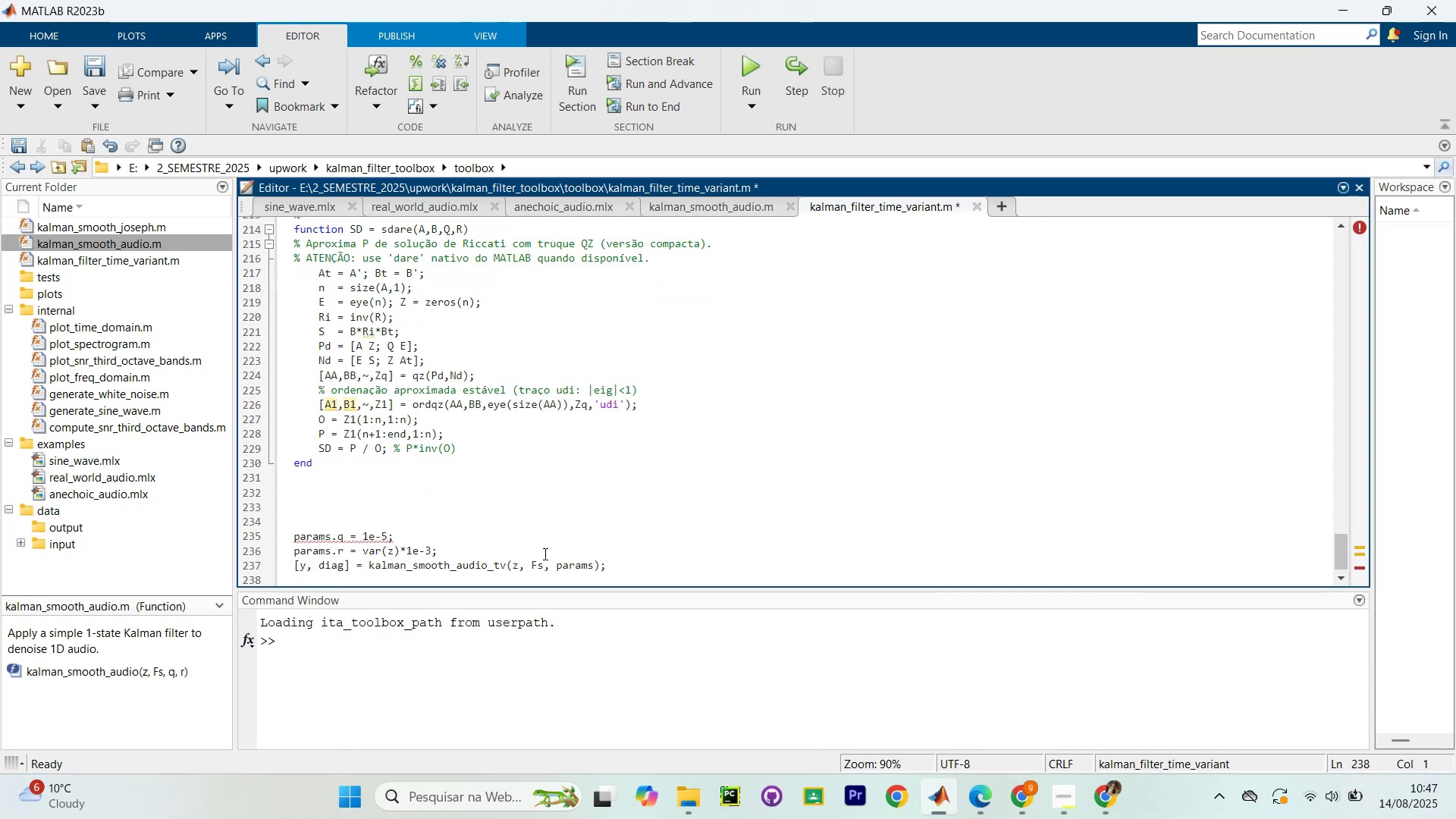 
scroll: coordinate [462, 504], scroll_direction: down, amount: 7.0
 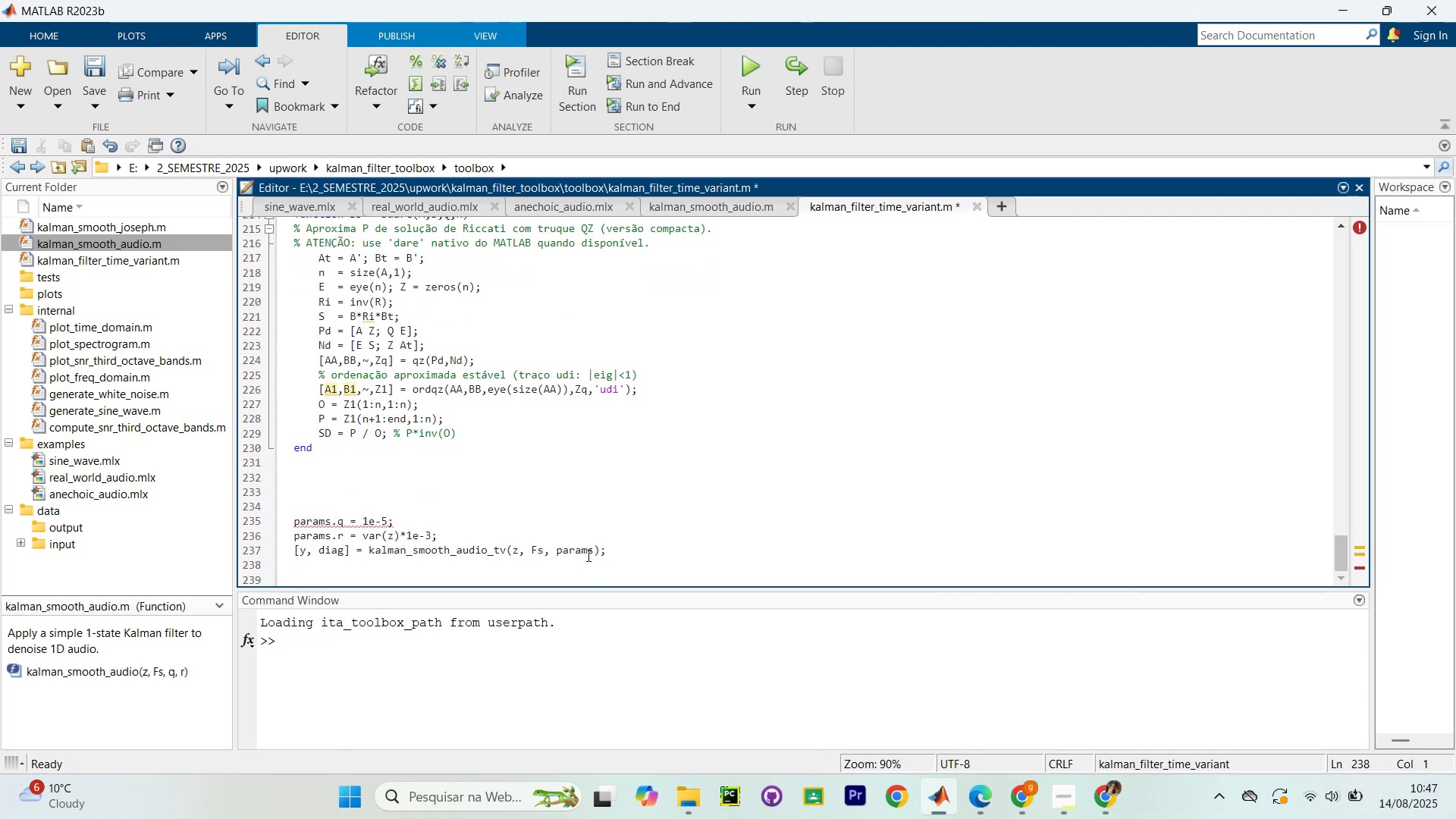 
left_click_drag(start_coordinate=[648, 569], to_coordinate=[277, 502])
 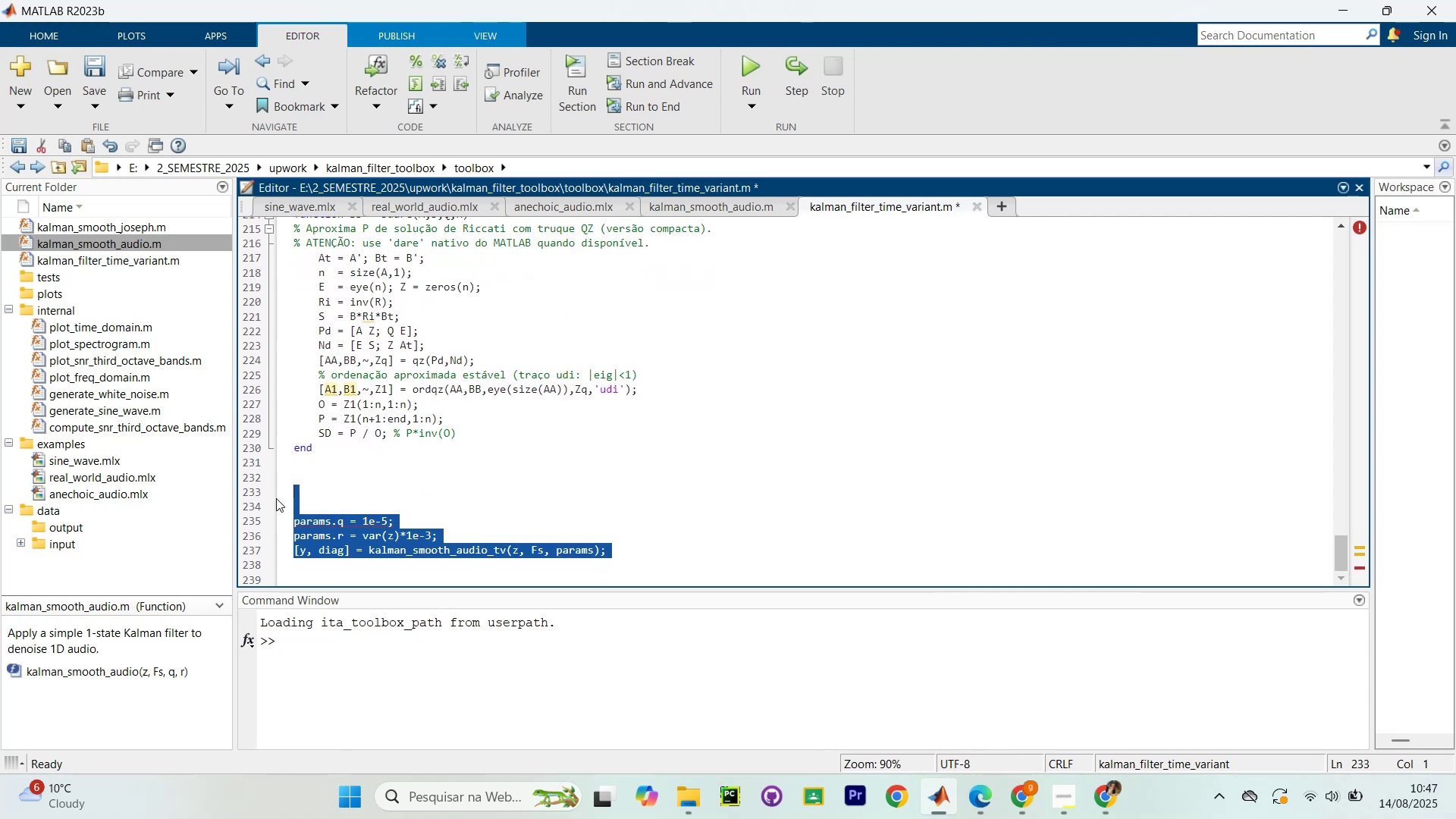 
key(Control+R)
 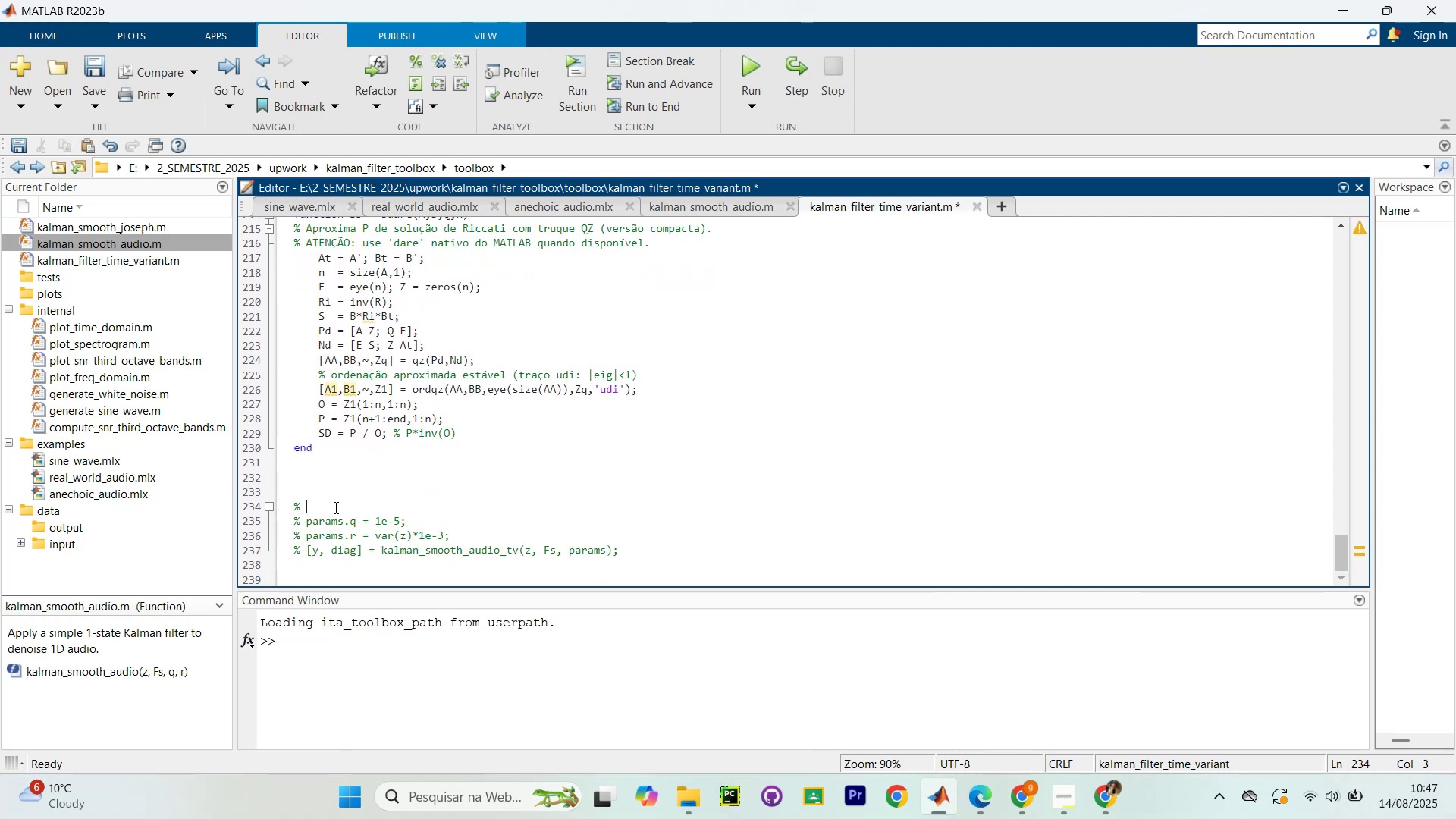 
type(ezemplos de uso ? )
 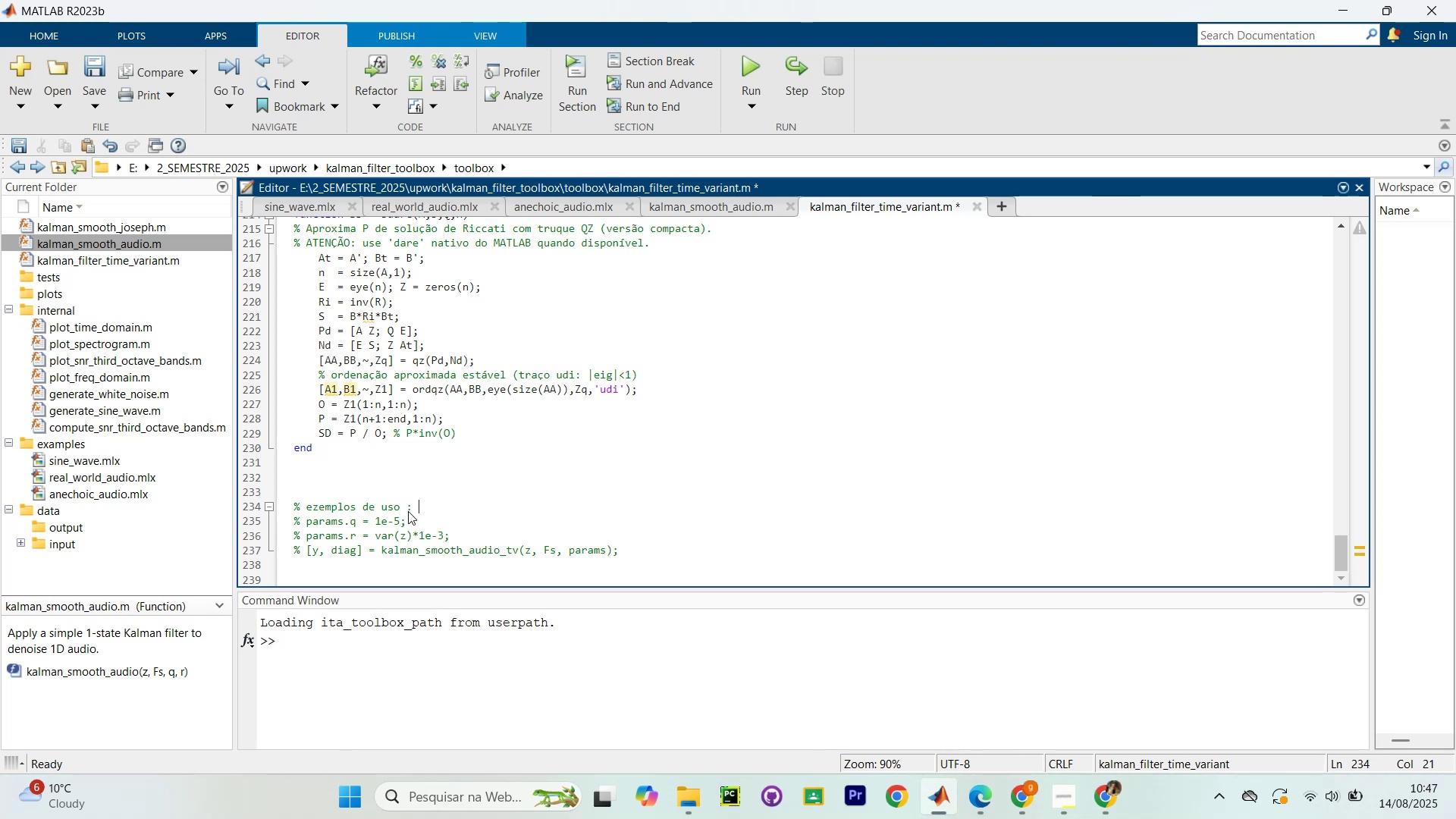 
key(Alt+AltLeft)
 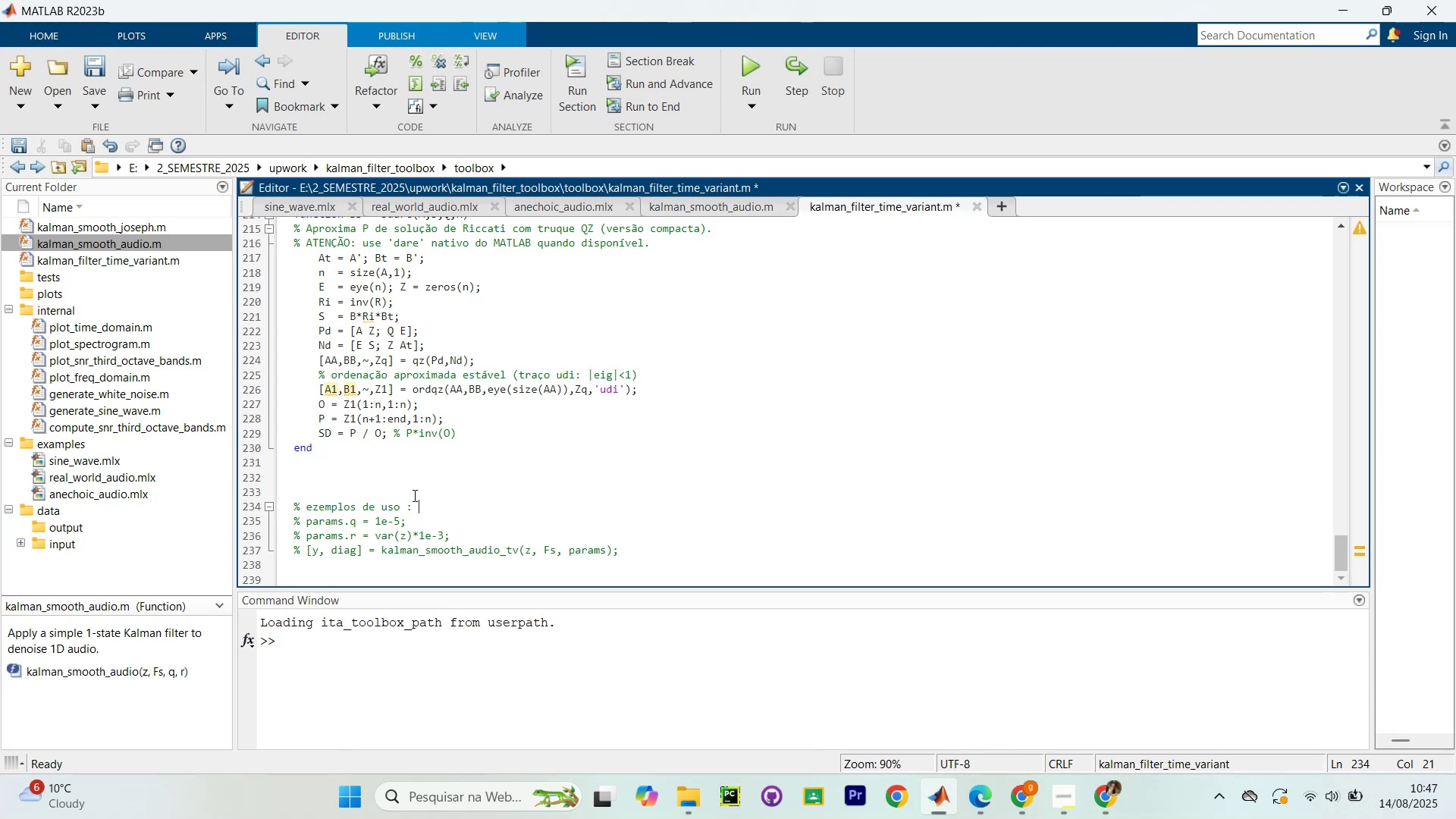 
key(Alt+Tab)
 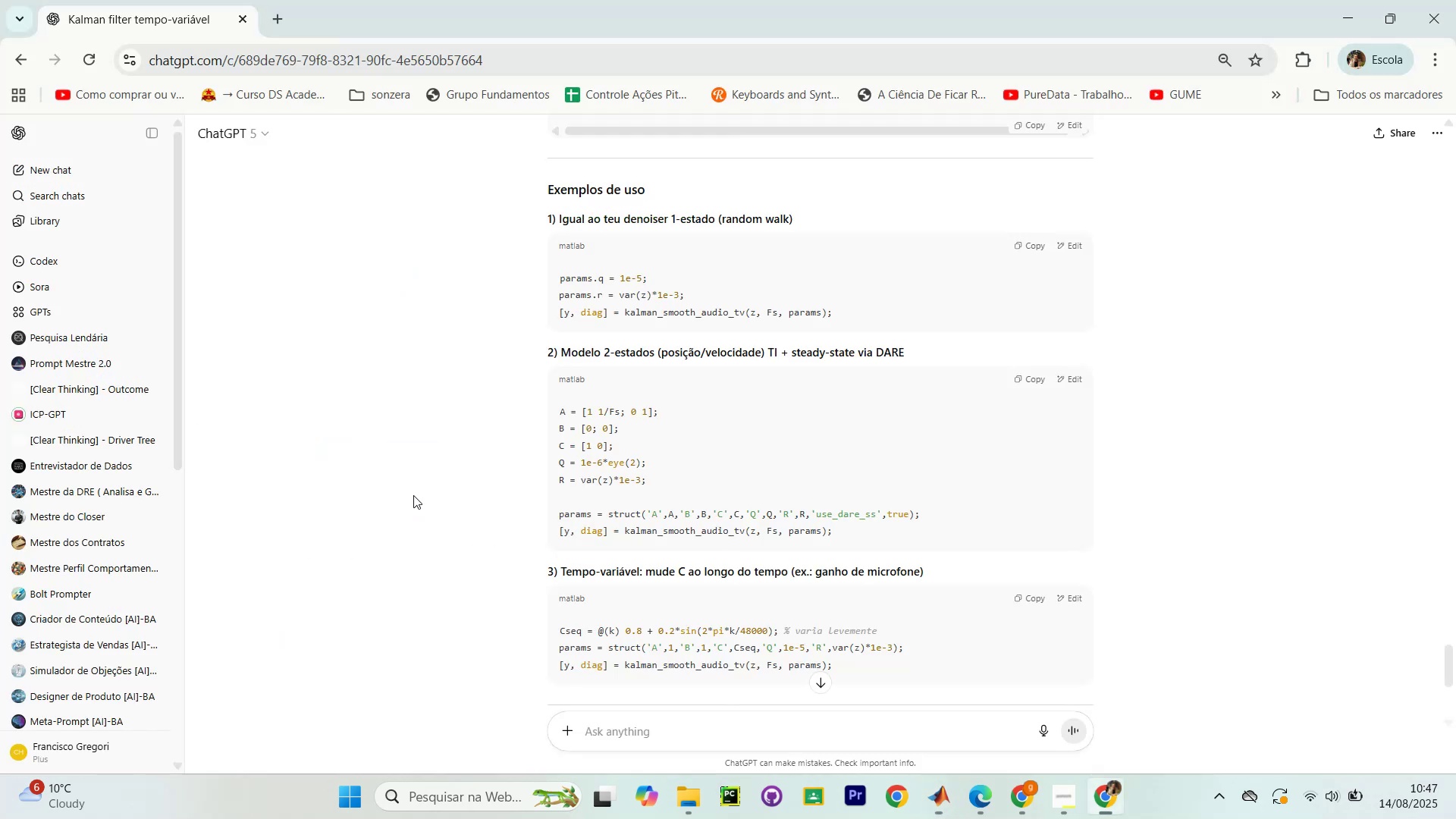 
key(Alt+AltLeft)
 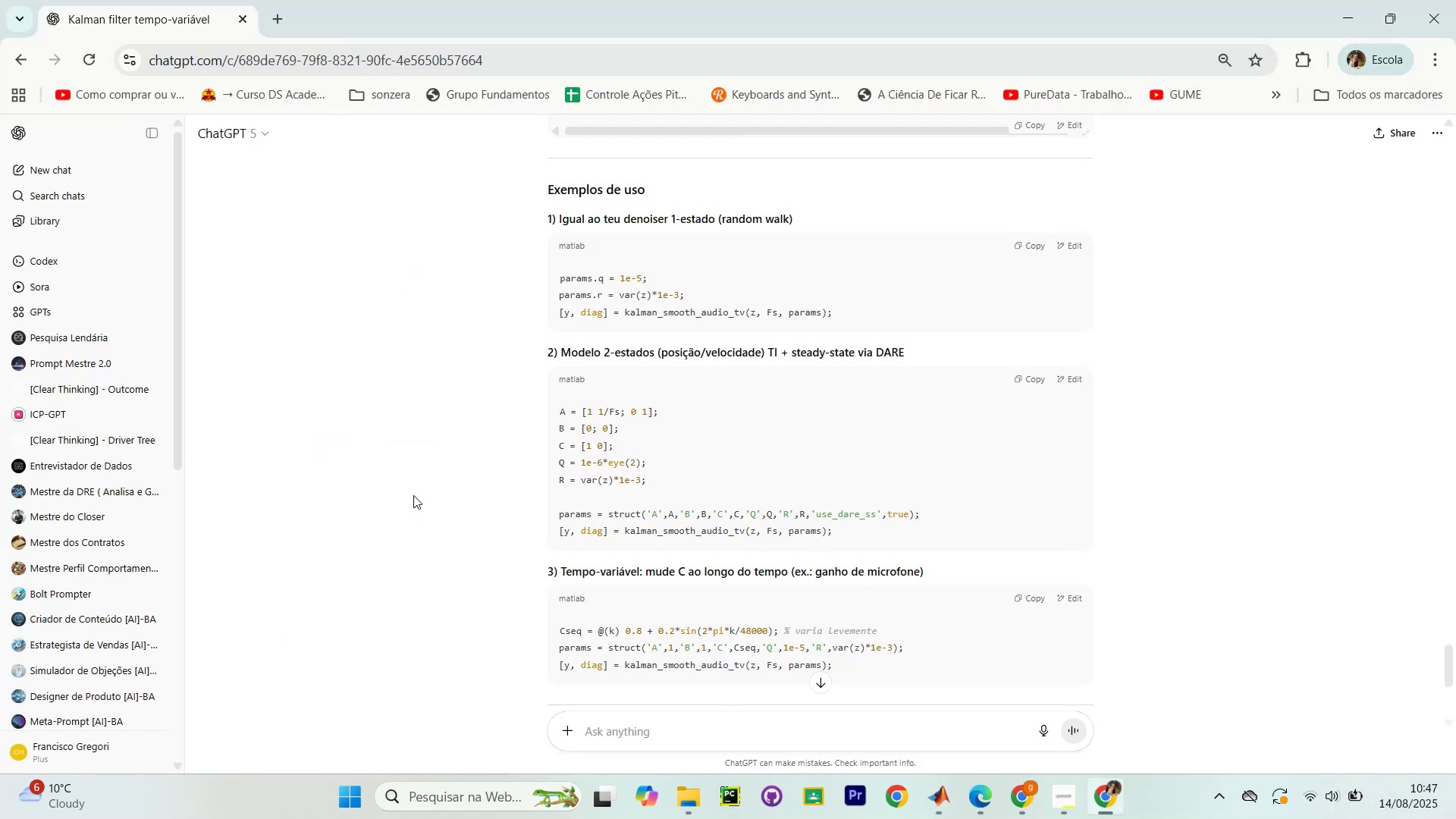 
key(Alt+Tab)
 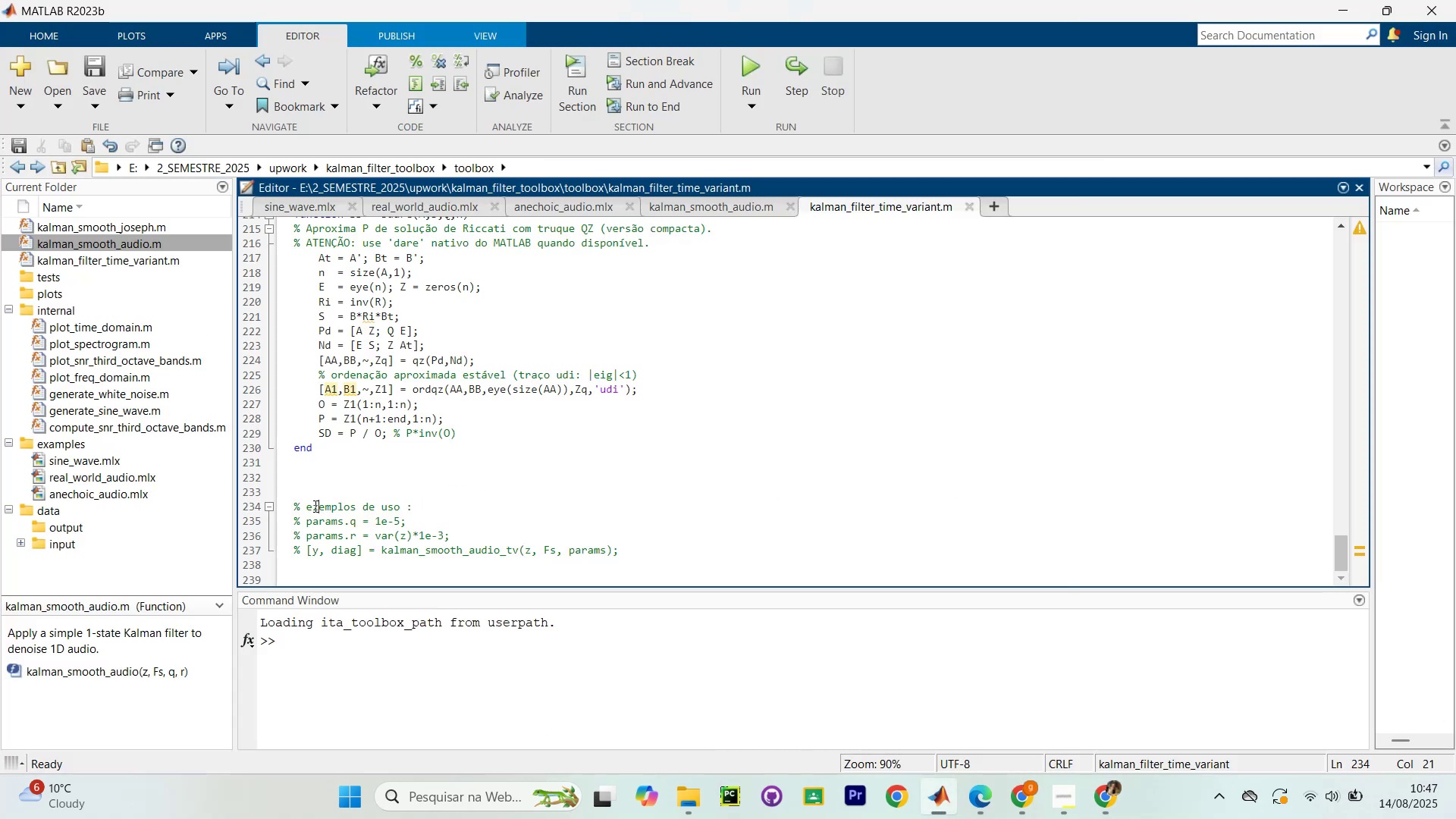 
key(Backspace)
 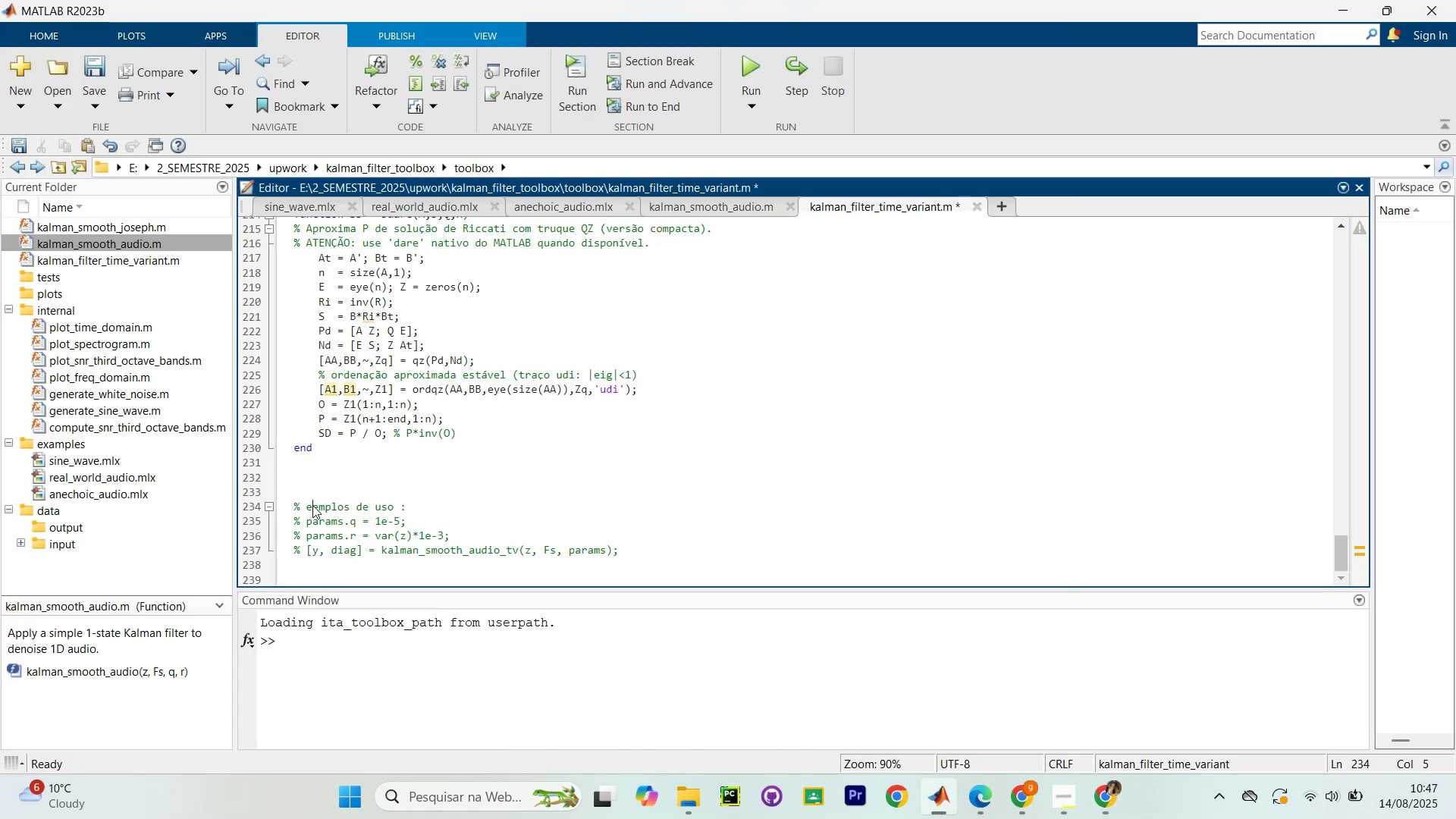 
key(X)
 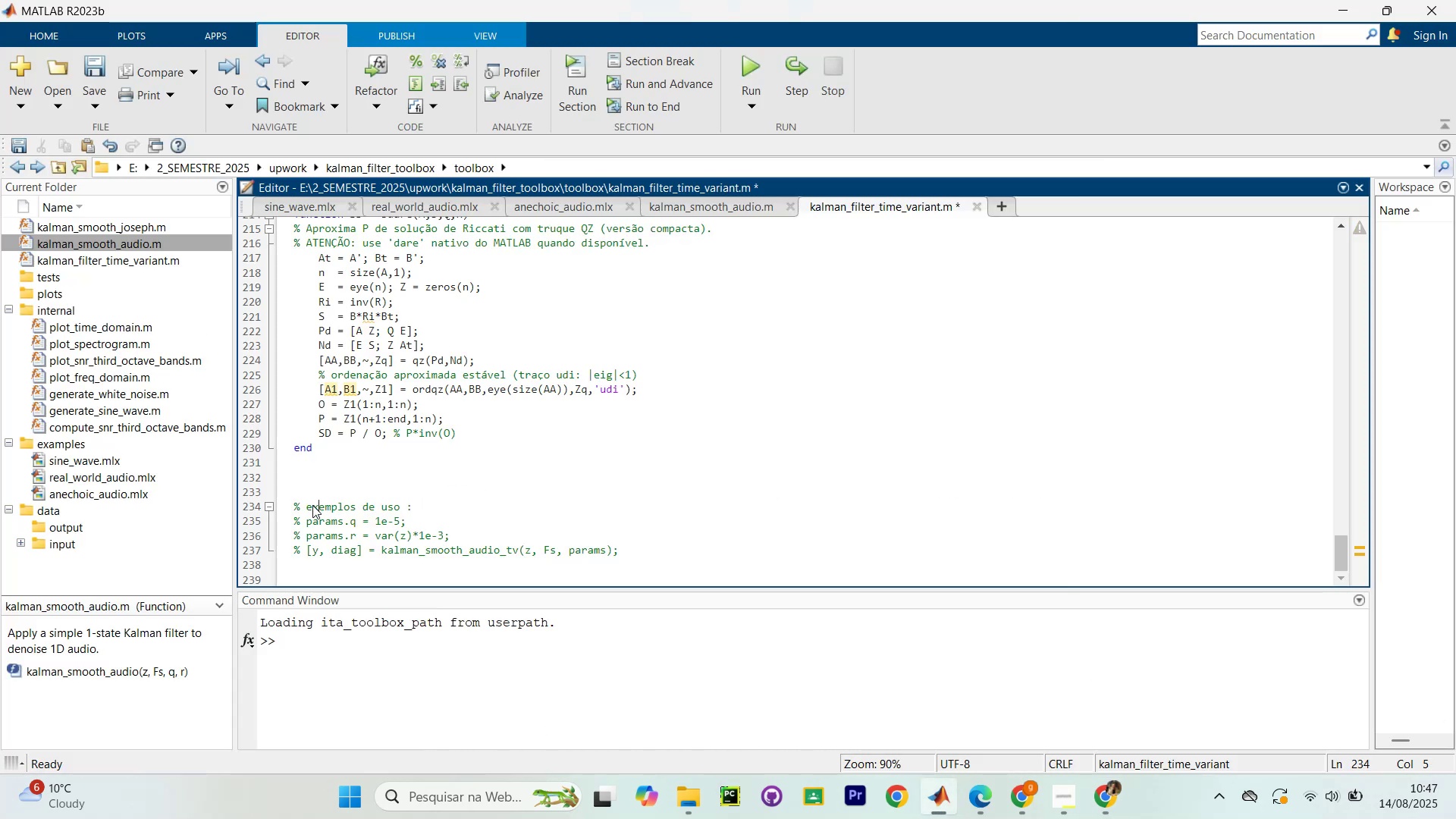 
key(Alt+AltLeft)
 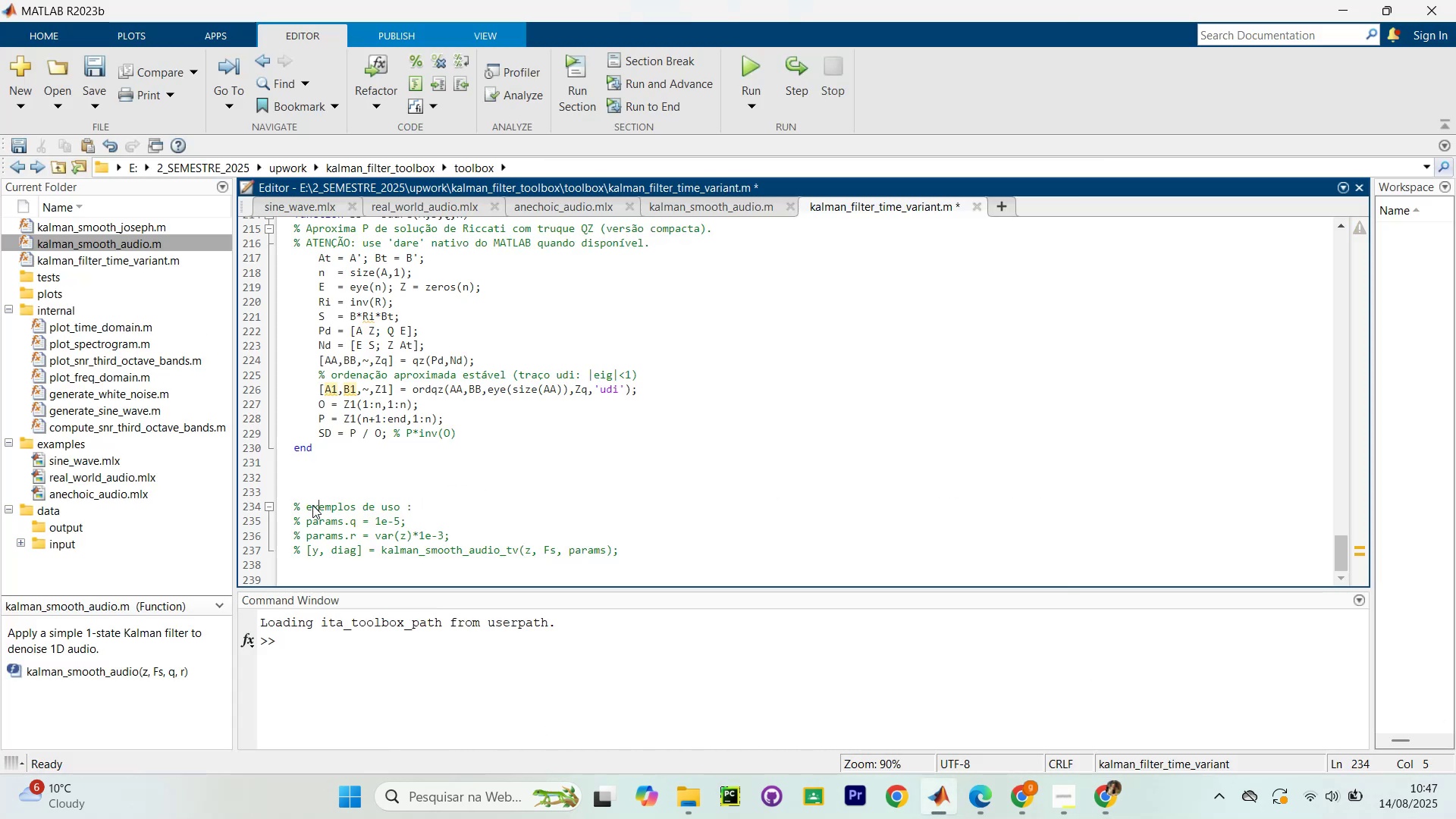 
key(Alt+Tab)
 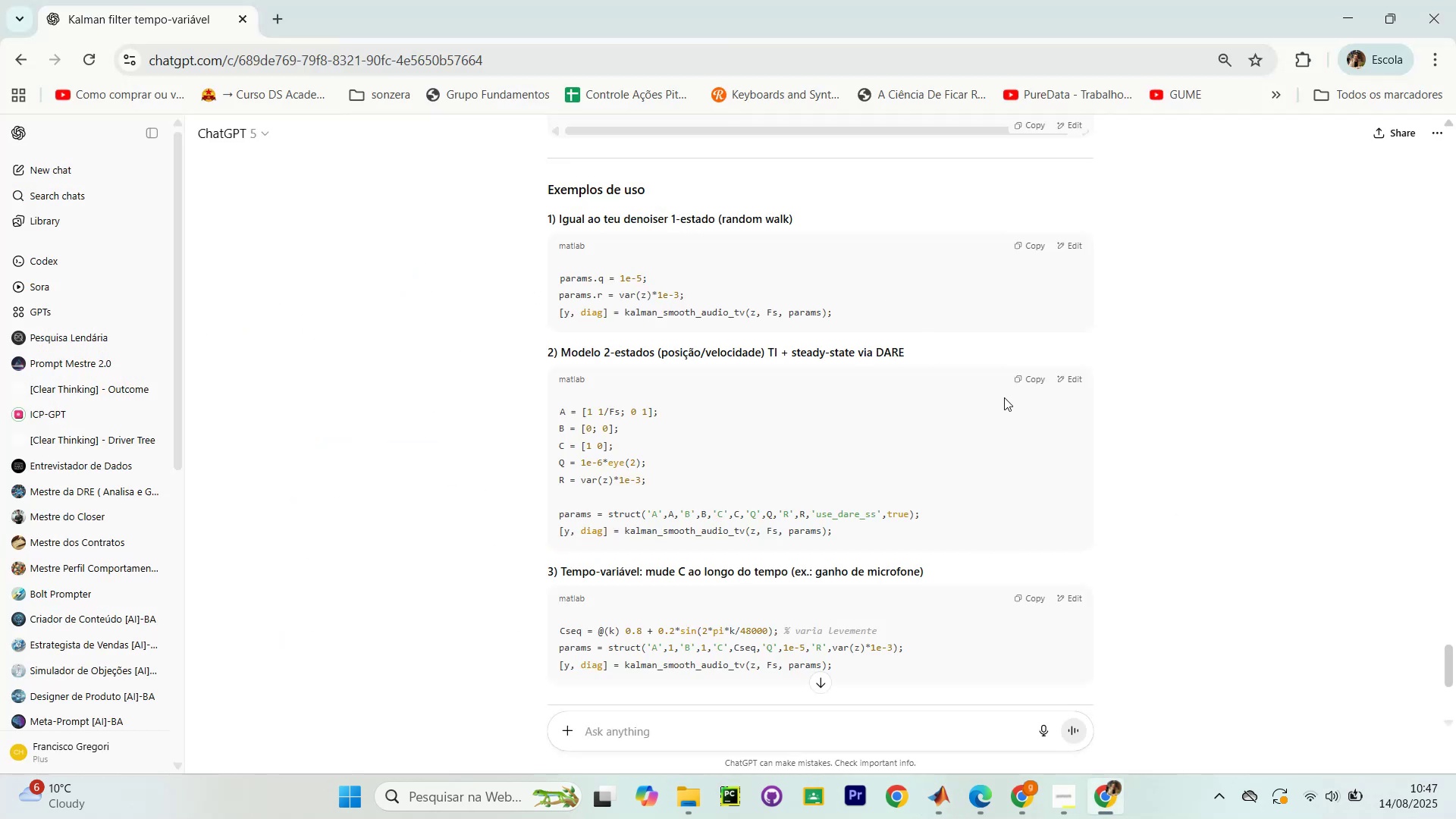 
hold_key(key=AltLeft, duration=0.92)
 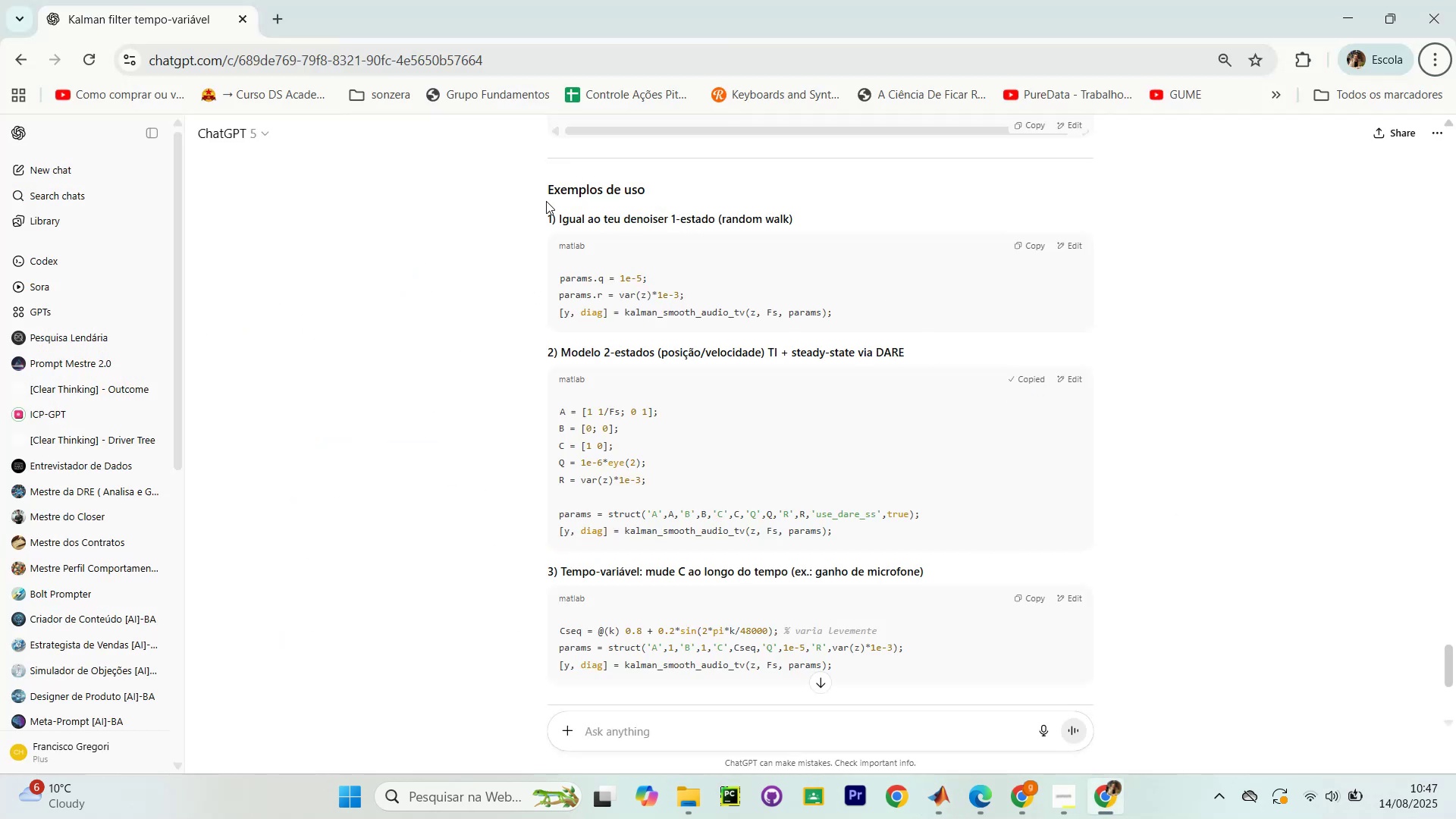 
left_click_drag(start_coordinate=[538, 210], to_coordinate=[923, 325])
 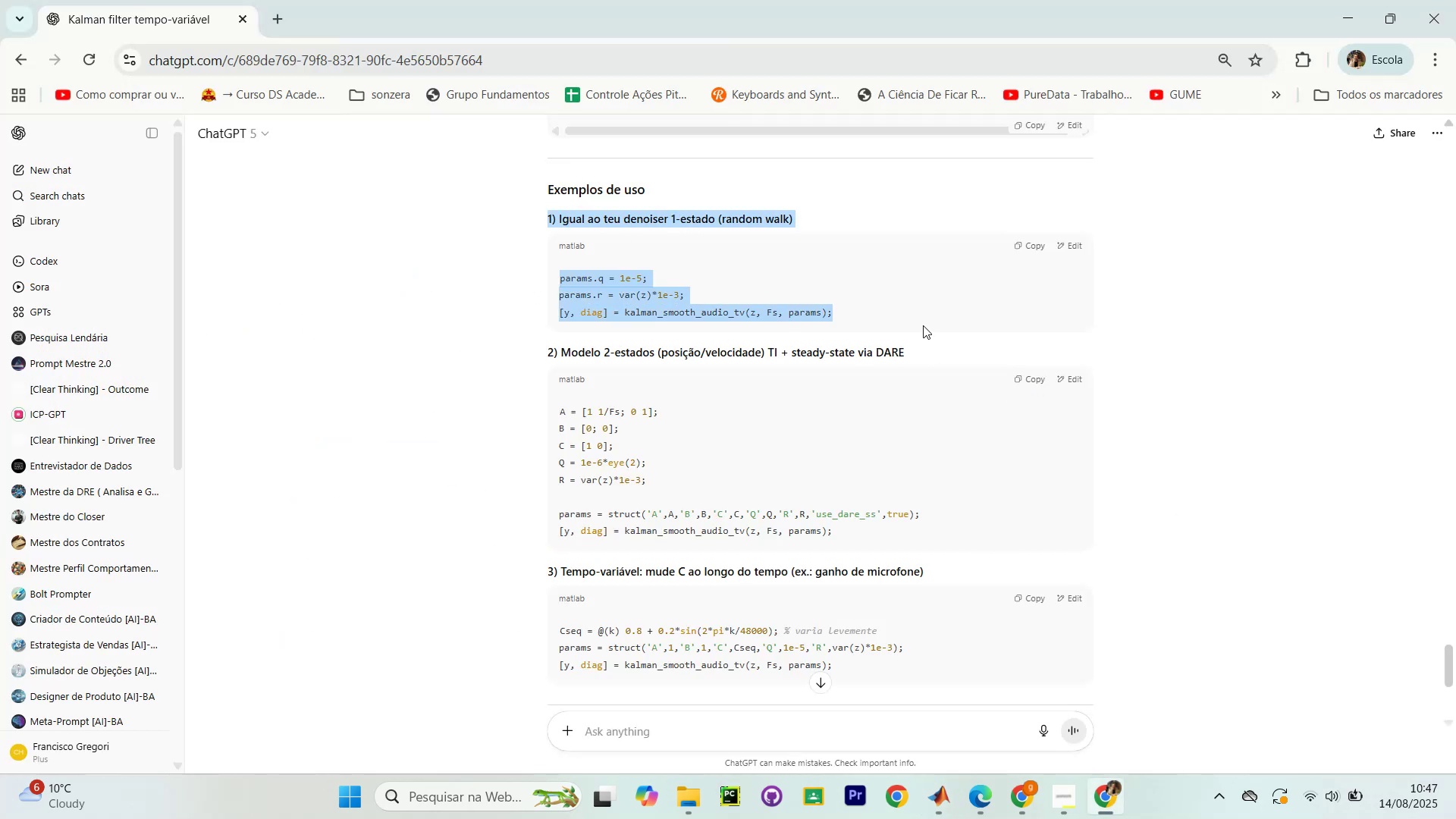 
key(Control+C)
 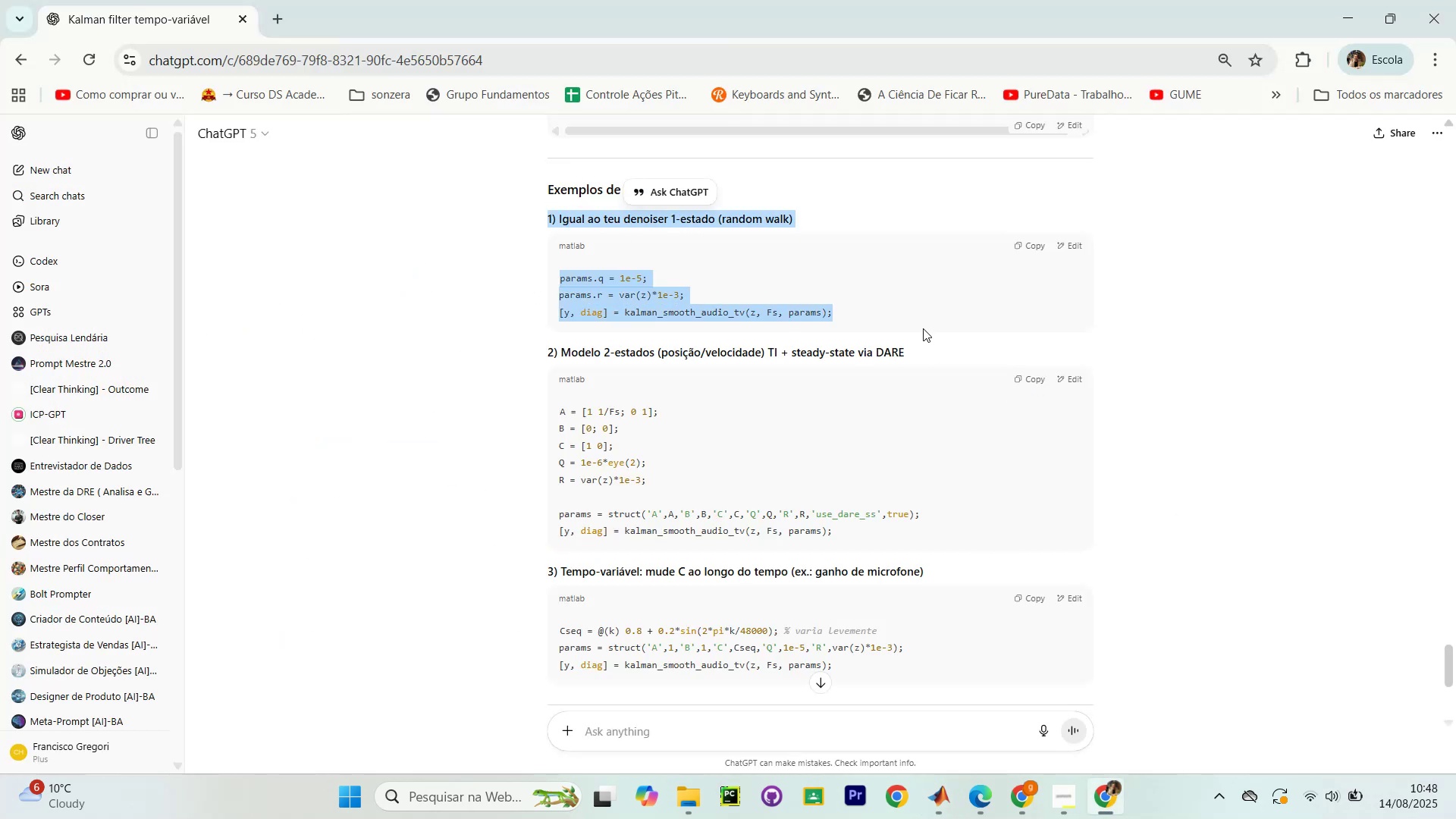 
key(Alt+AltLeft)
 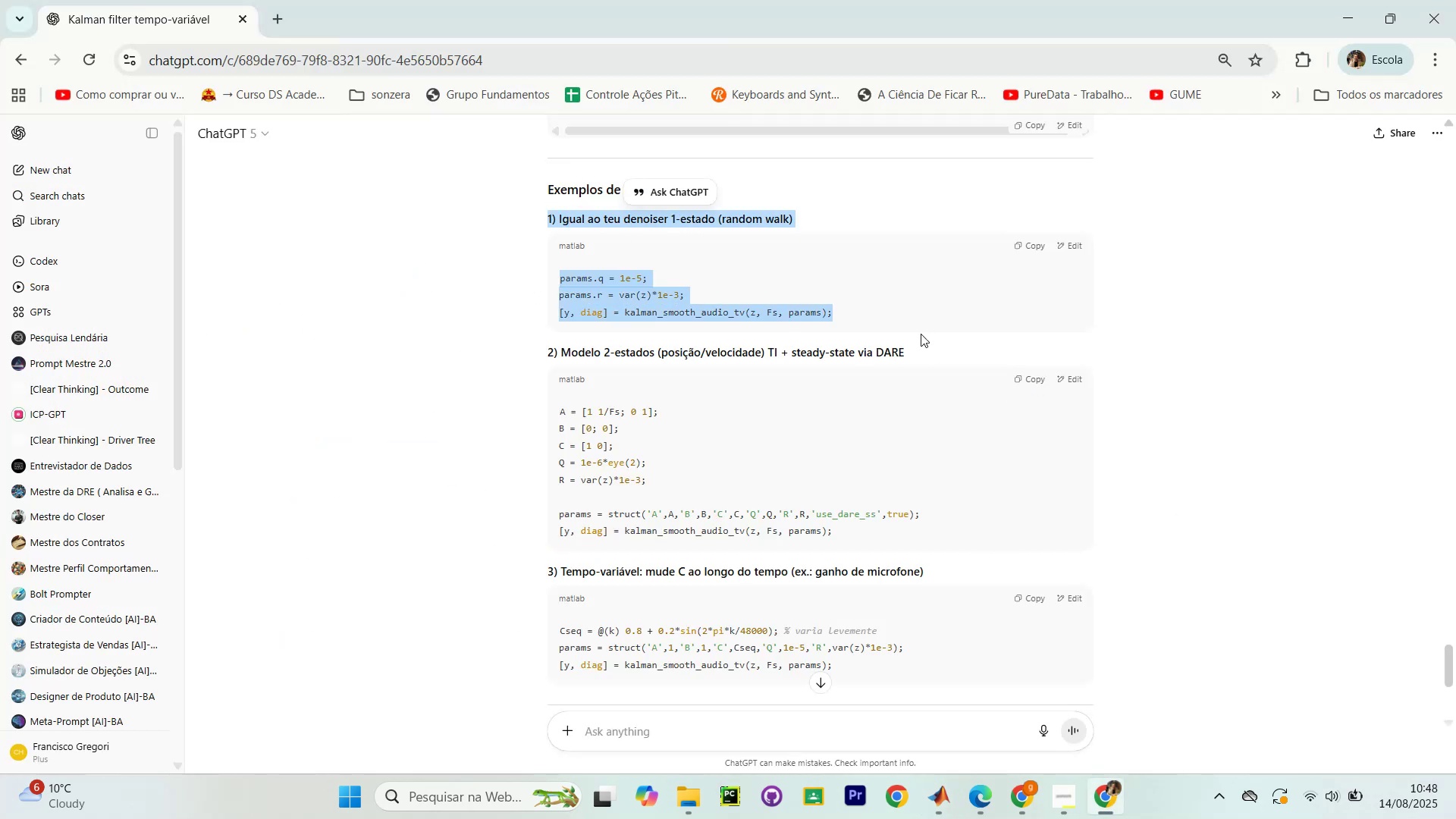 
key(Alt+Tab)
 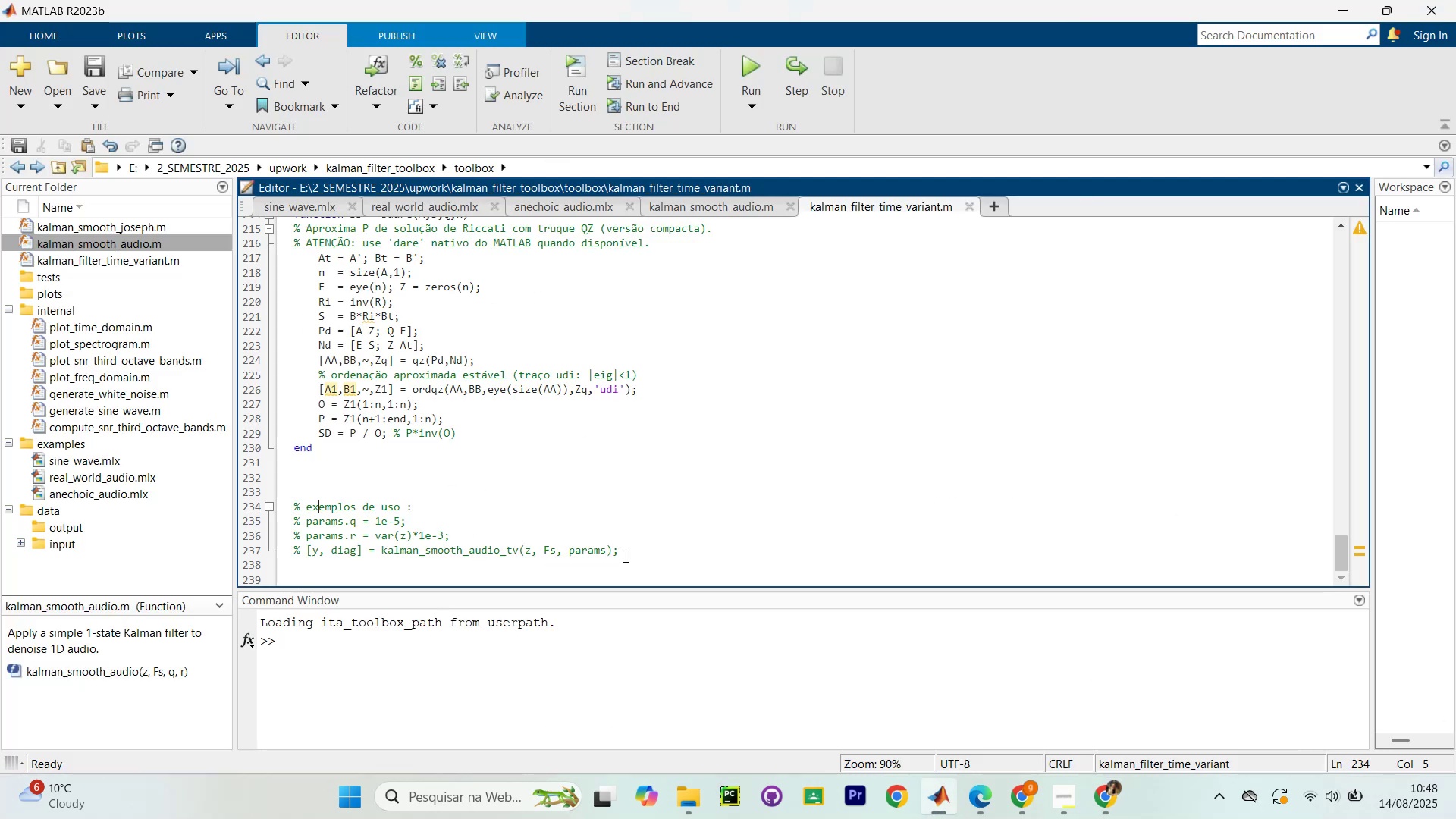 
left_click_drag(start_coordinate=[673, 562], to_coordinate=[287, 508])
 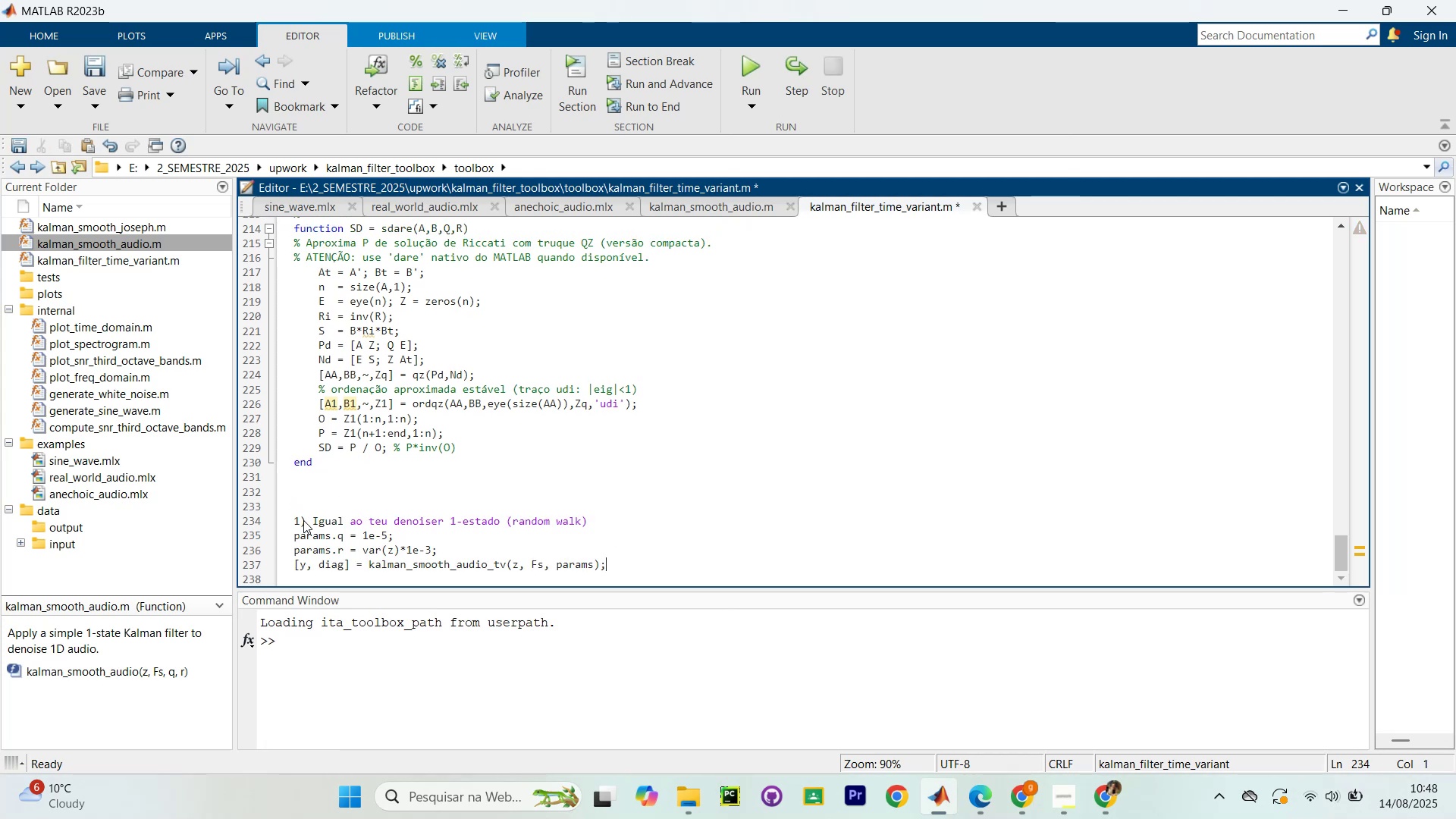 
hold_key(key=ControlLeft, duration=0.41)
 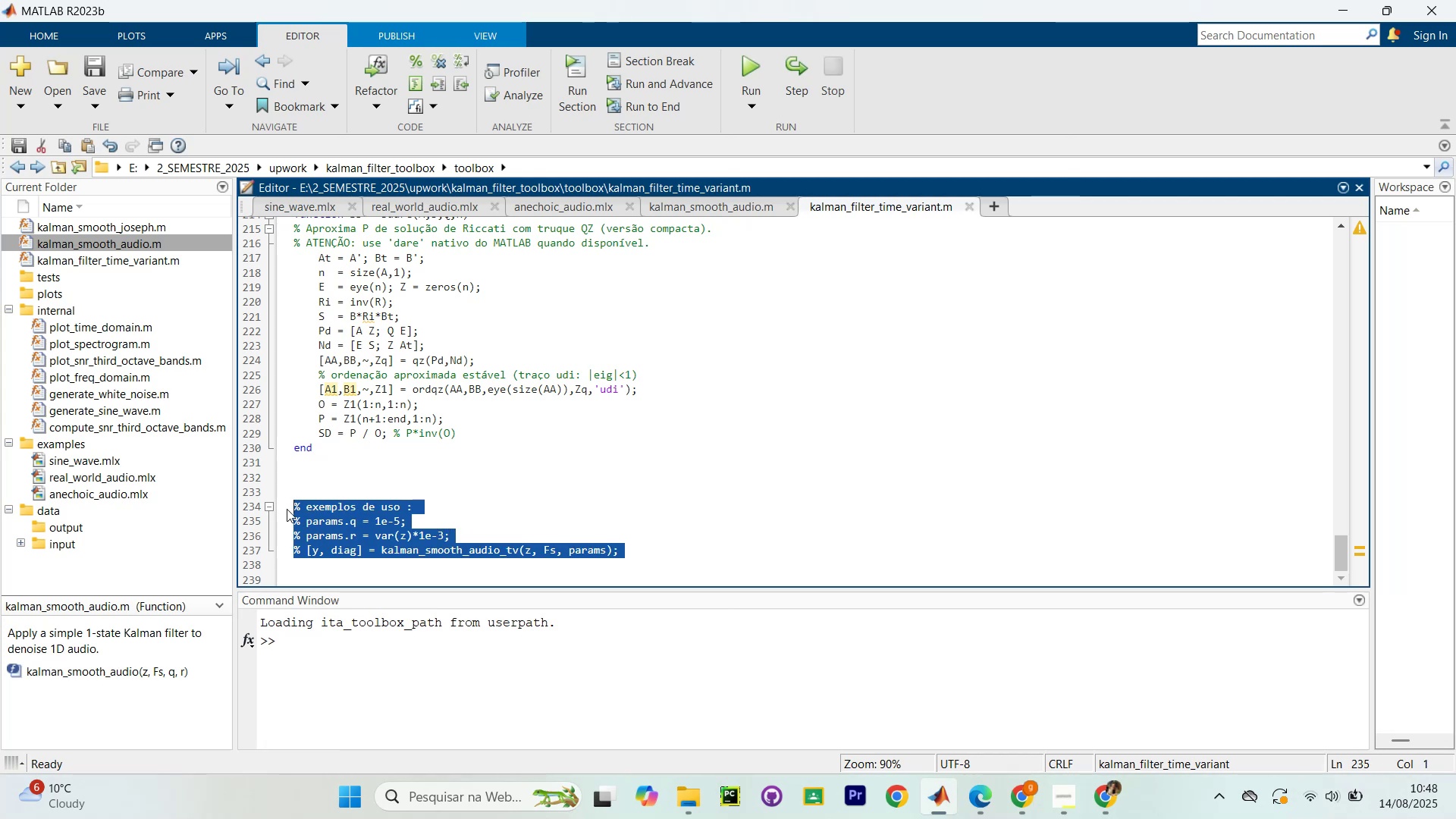 
key(Control+V)
 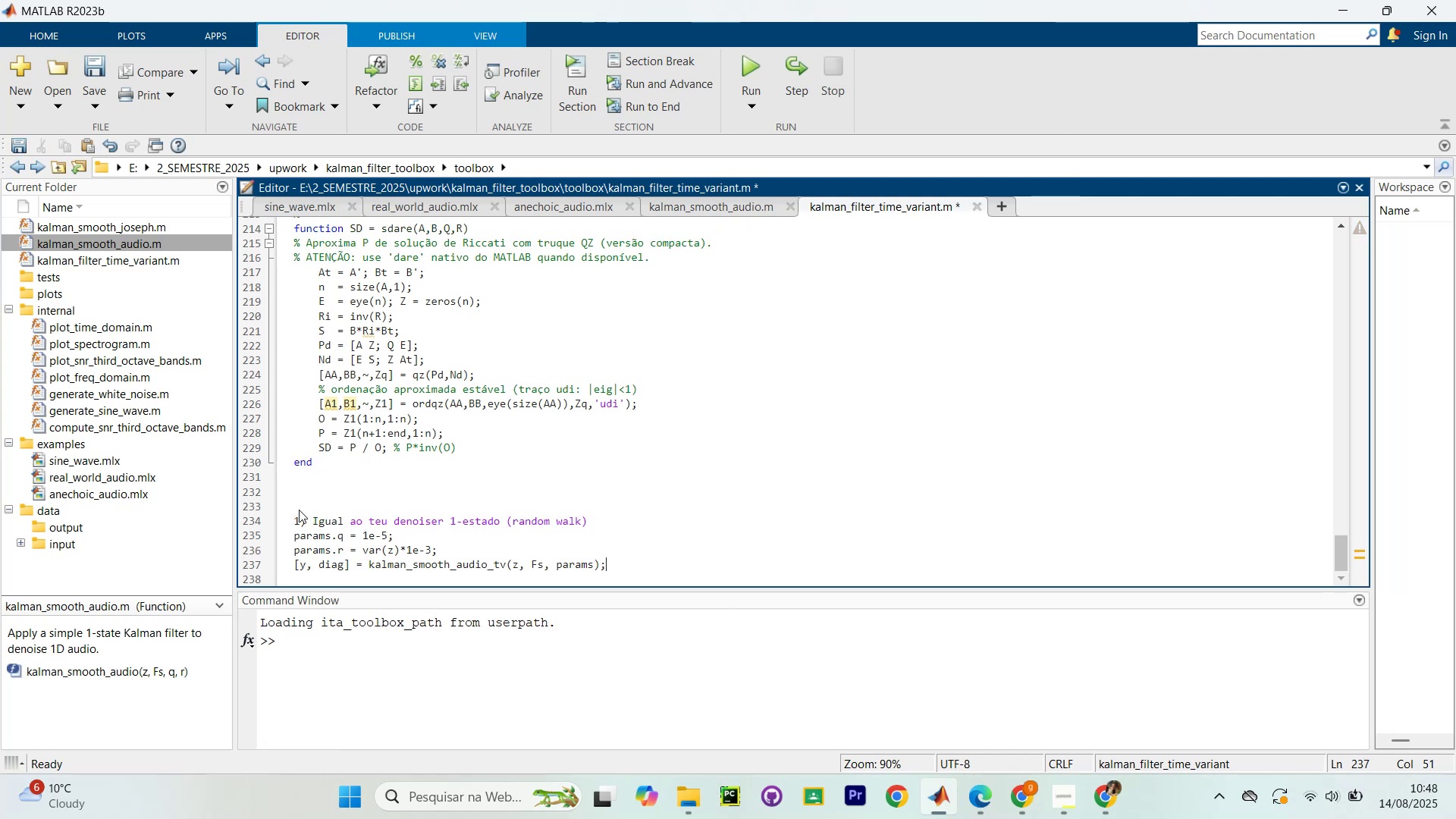 
scroll: coordinate [300, 504], scroll_direction: down, amount: 3.0
 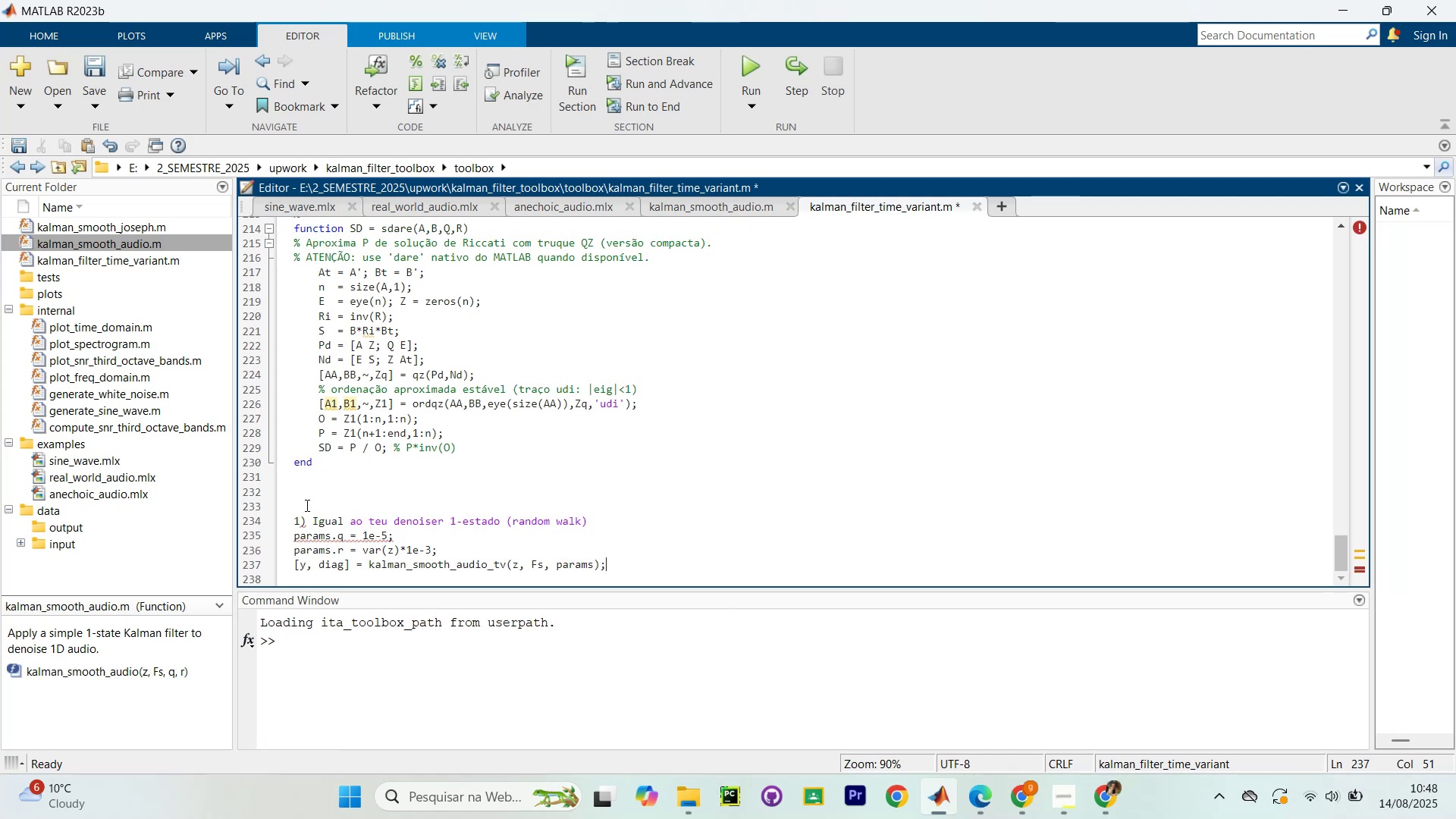 
left_click([309, 509])
 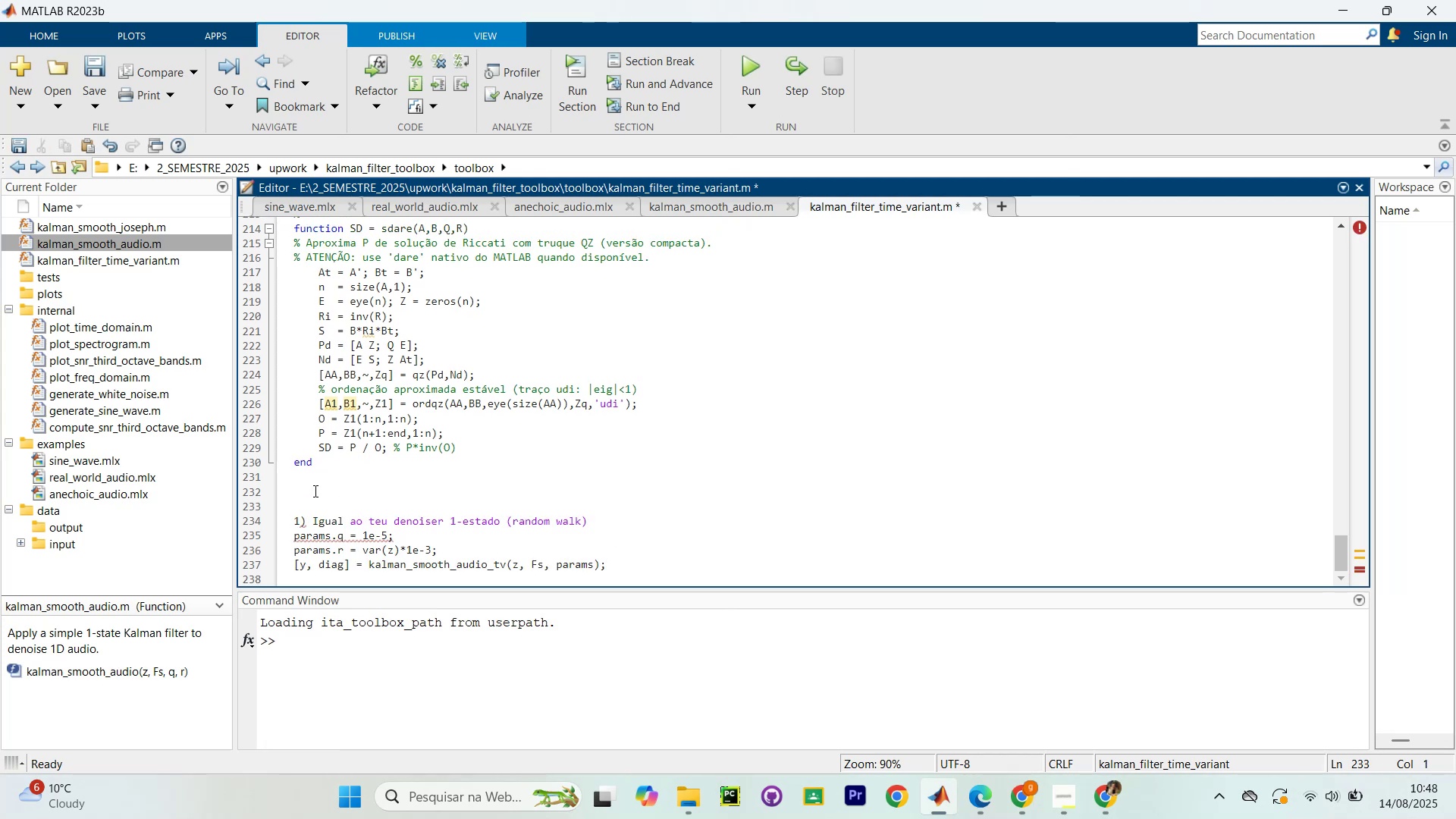 
type(%eemplos de uso?)
 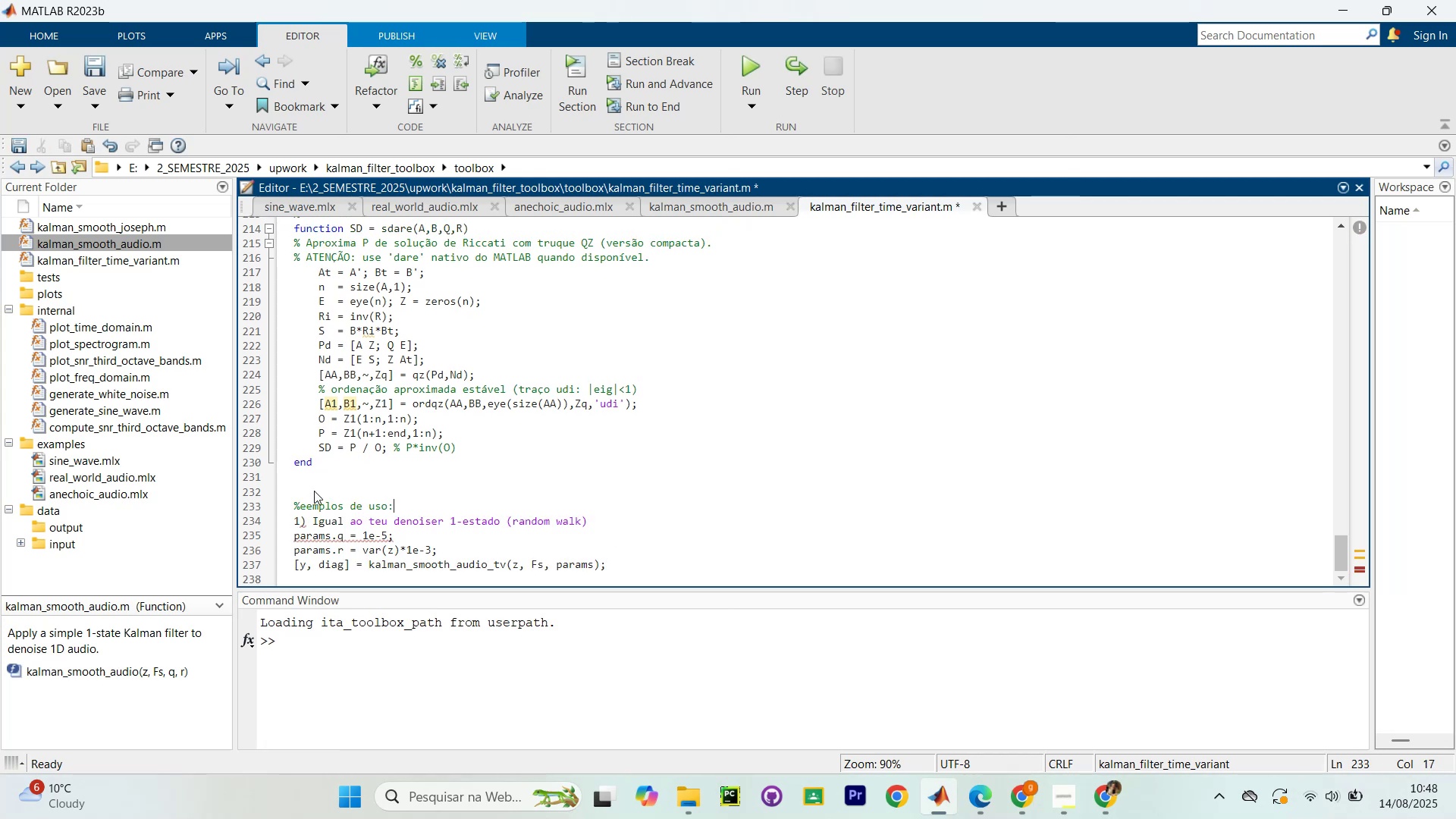 
hold_key(key=ArrowLeft, duration=0.92)
 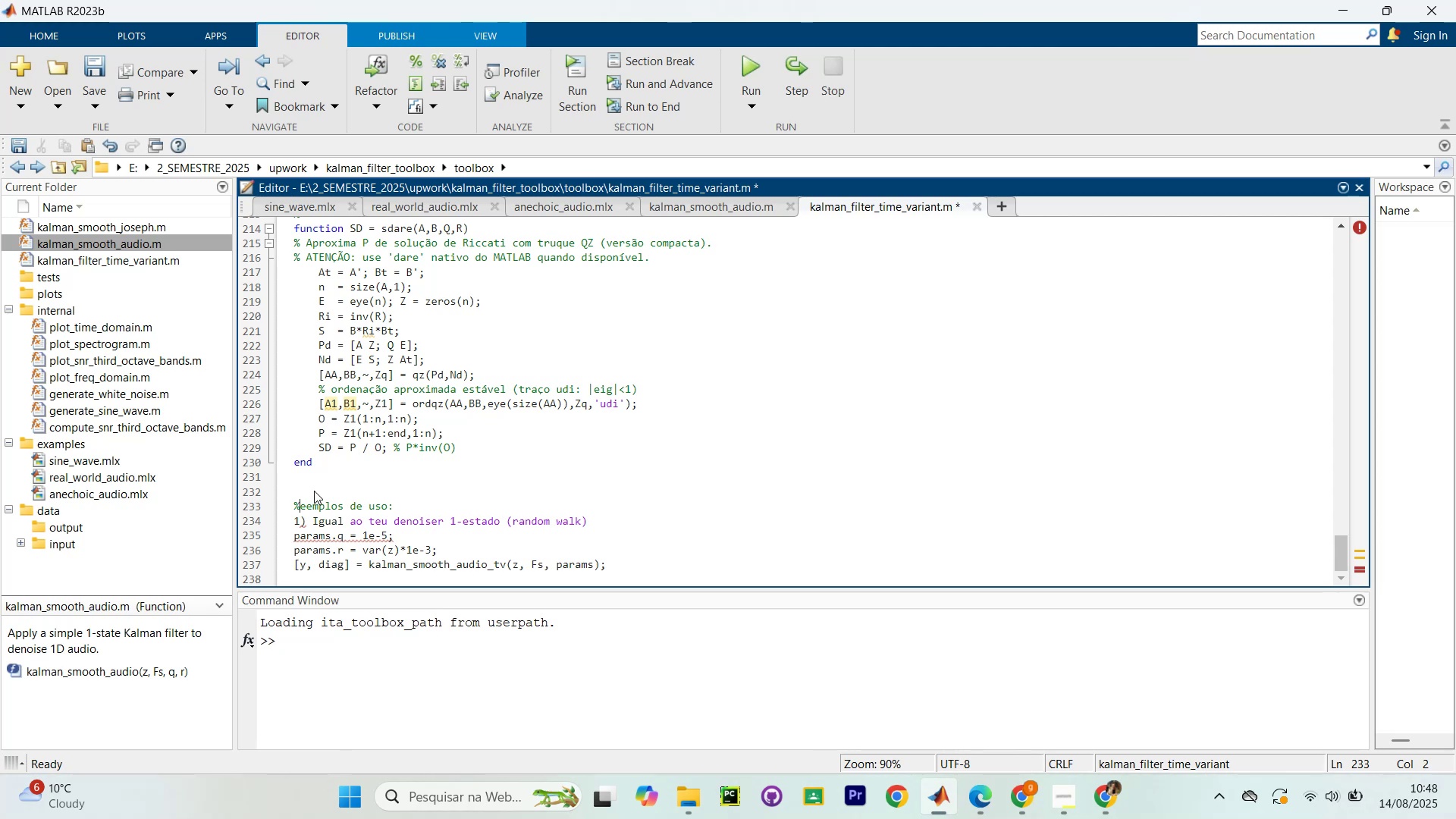 
key(ArrowRight)
 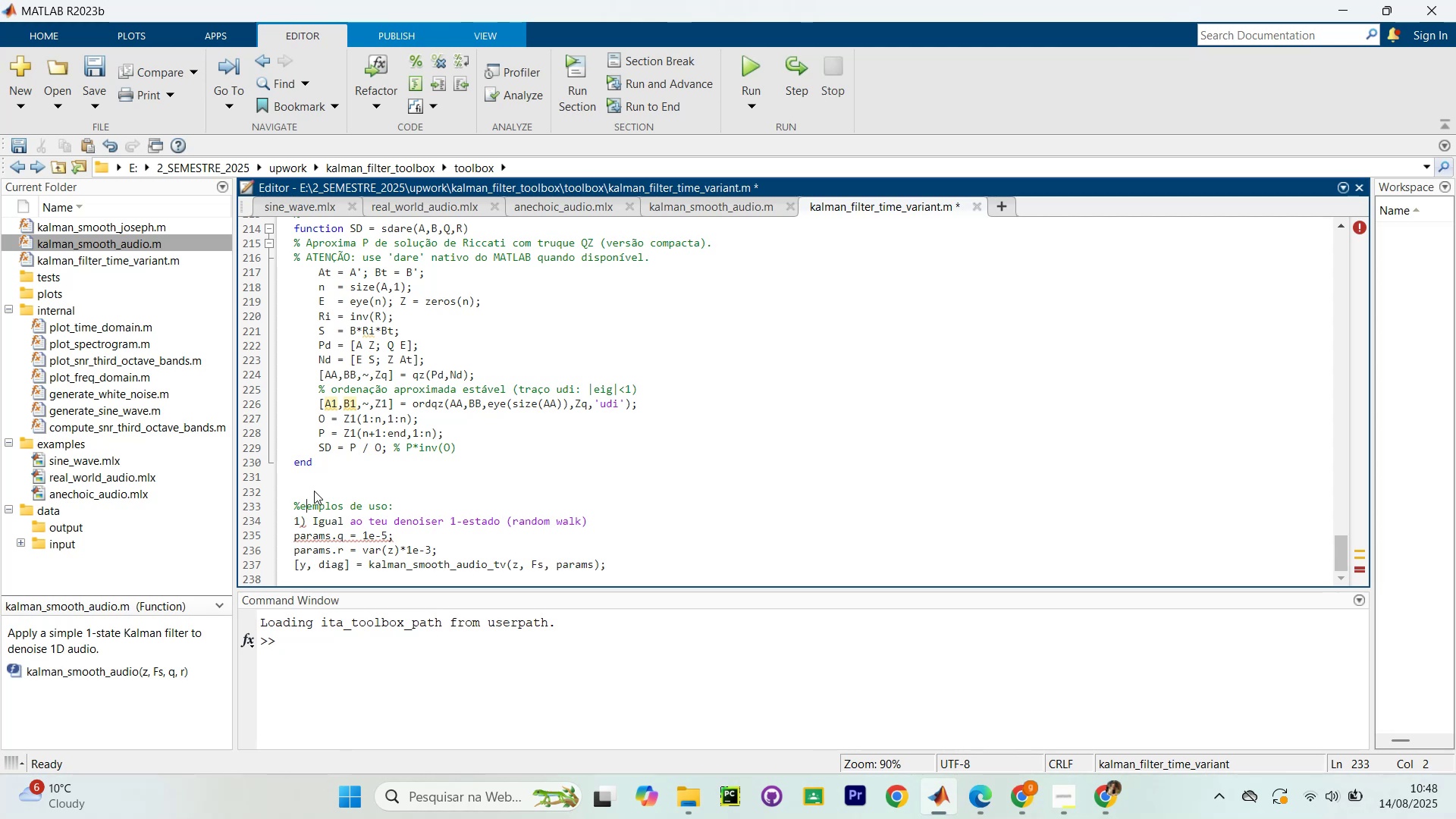 
key(X)
 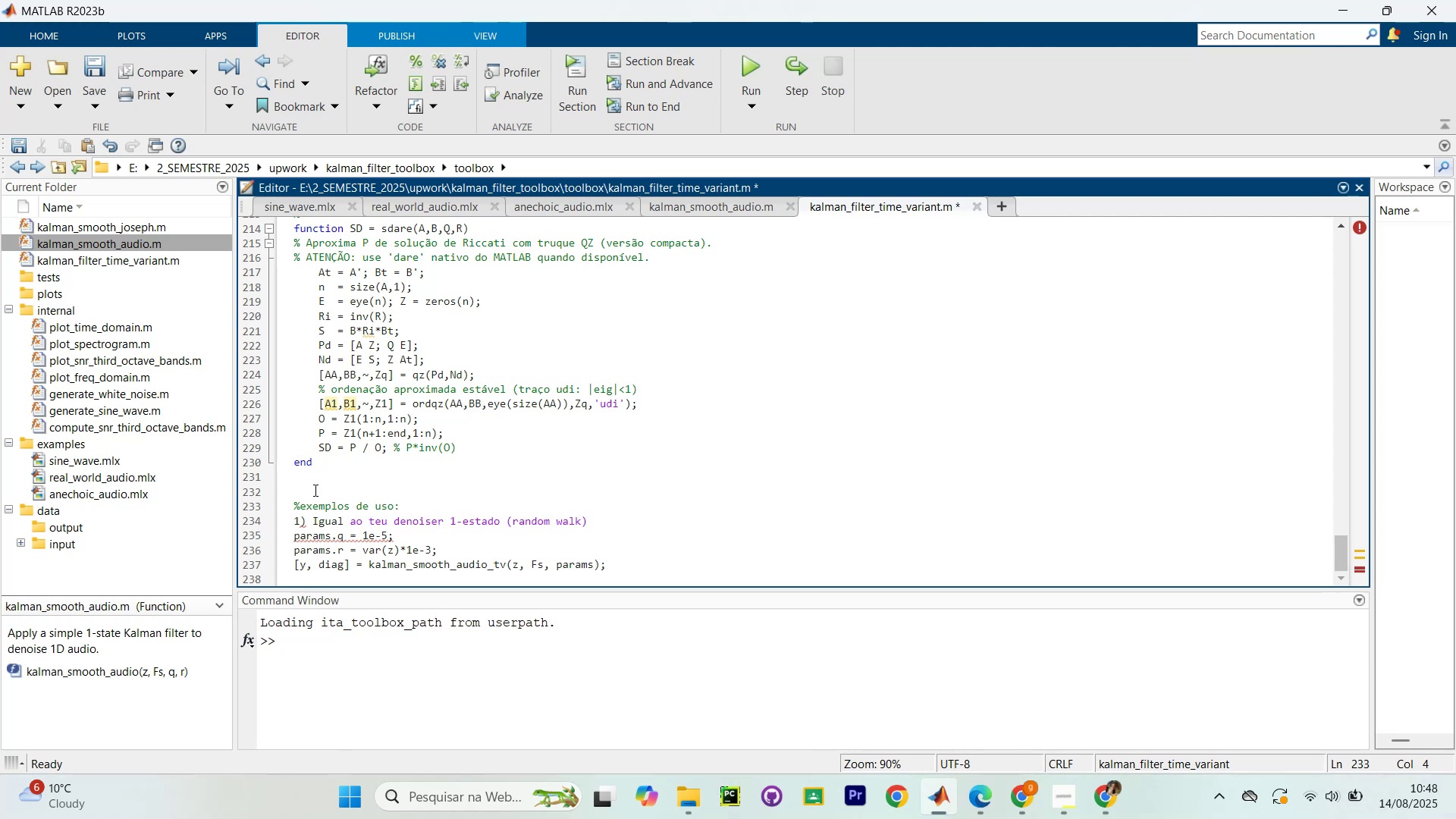 
scroll: coordinate [516, 544], scroll_direction: down, amount: 3.0
 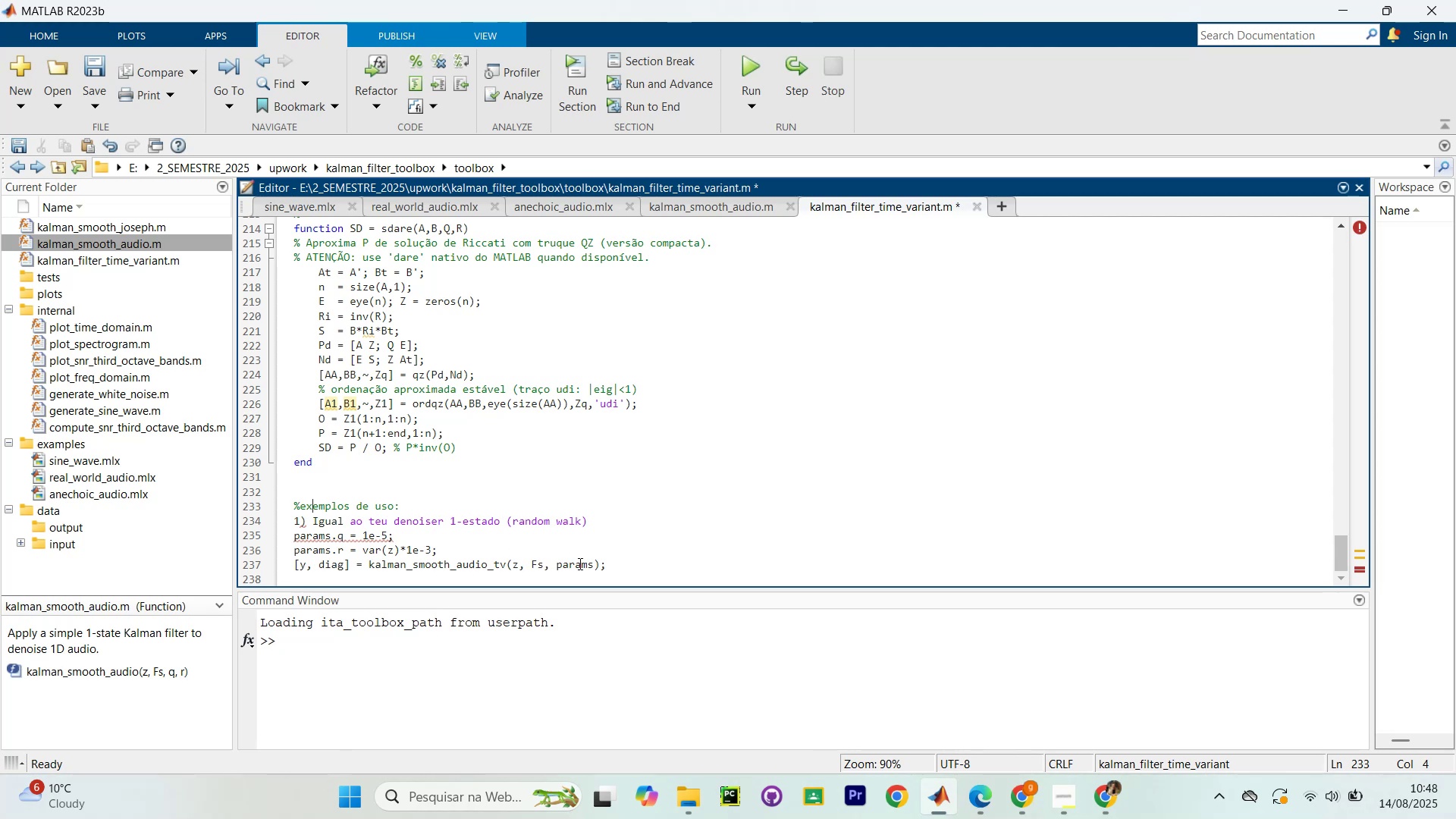 
left_click_drag(start_coordinate=[618, 577], to_coordinate=[292, 505])
 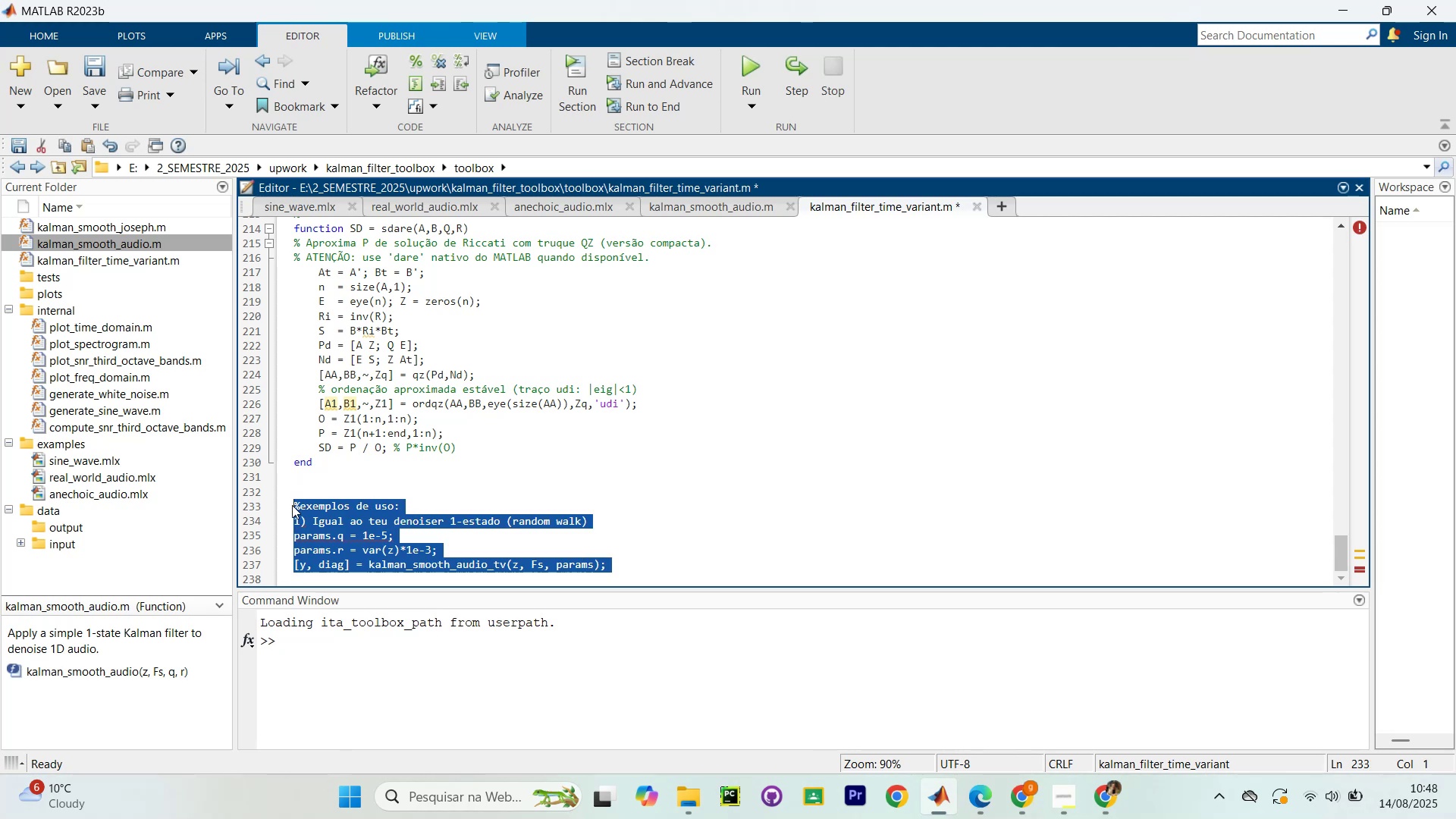 
key(Control+R)
 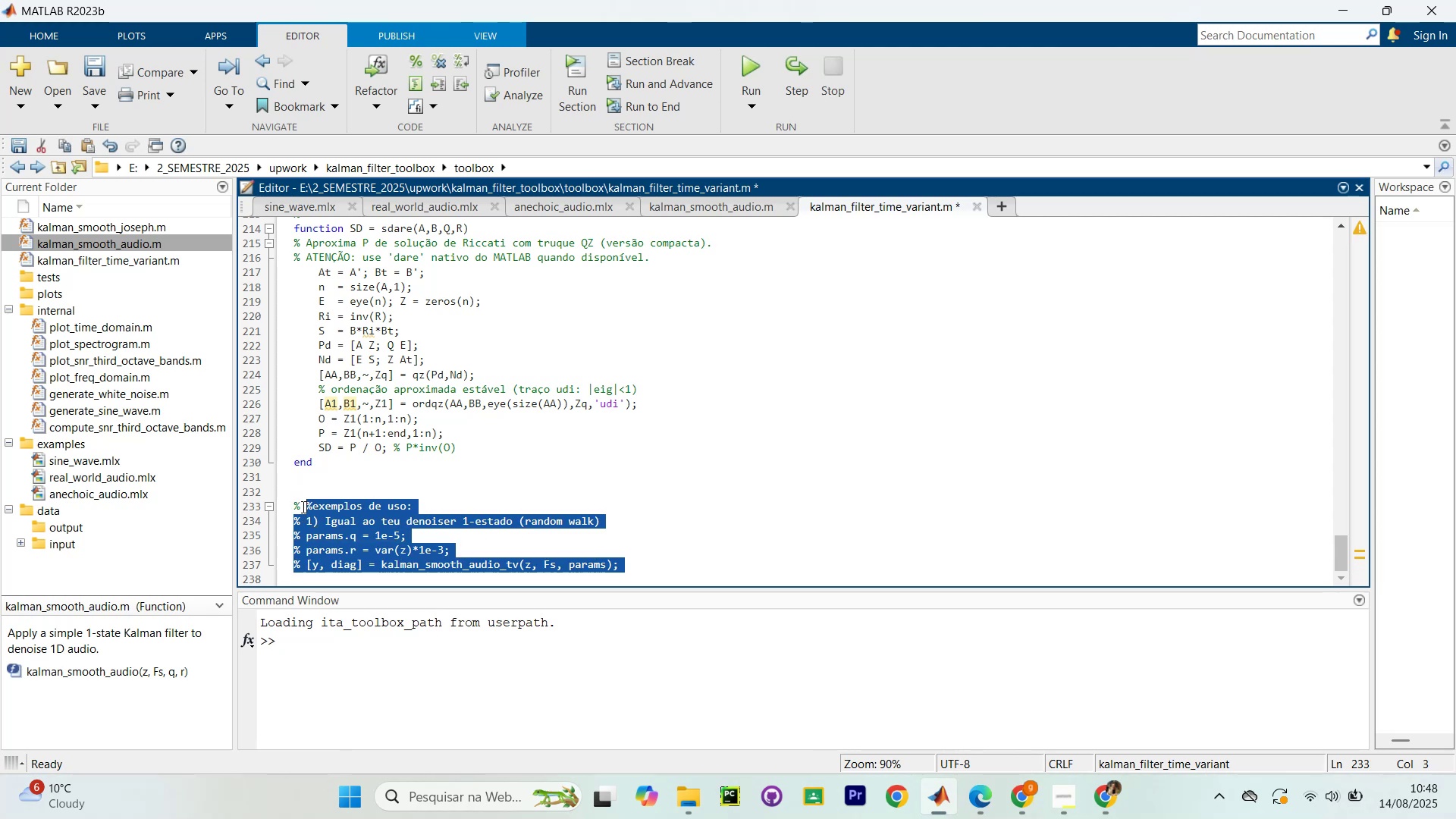 
left_click([302, 507])
 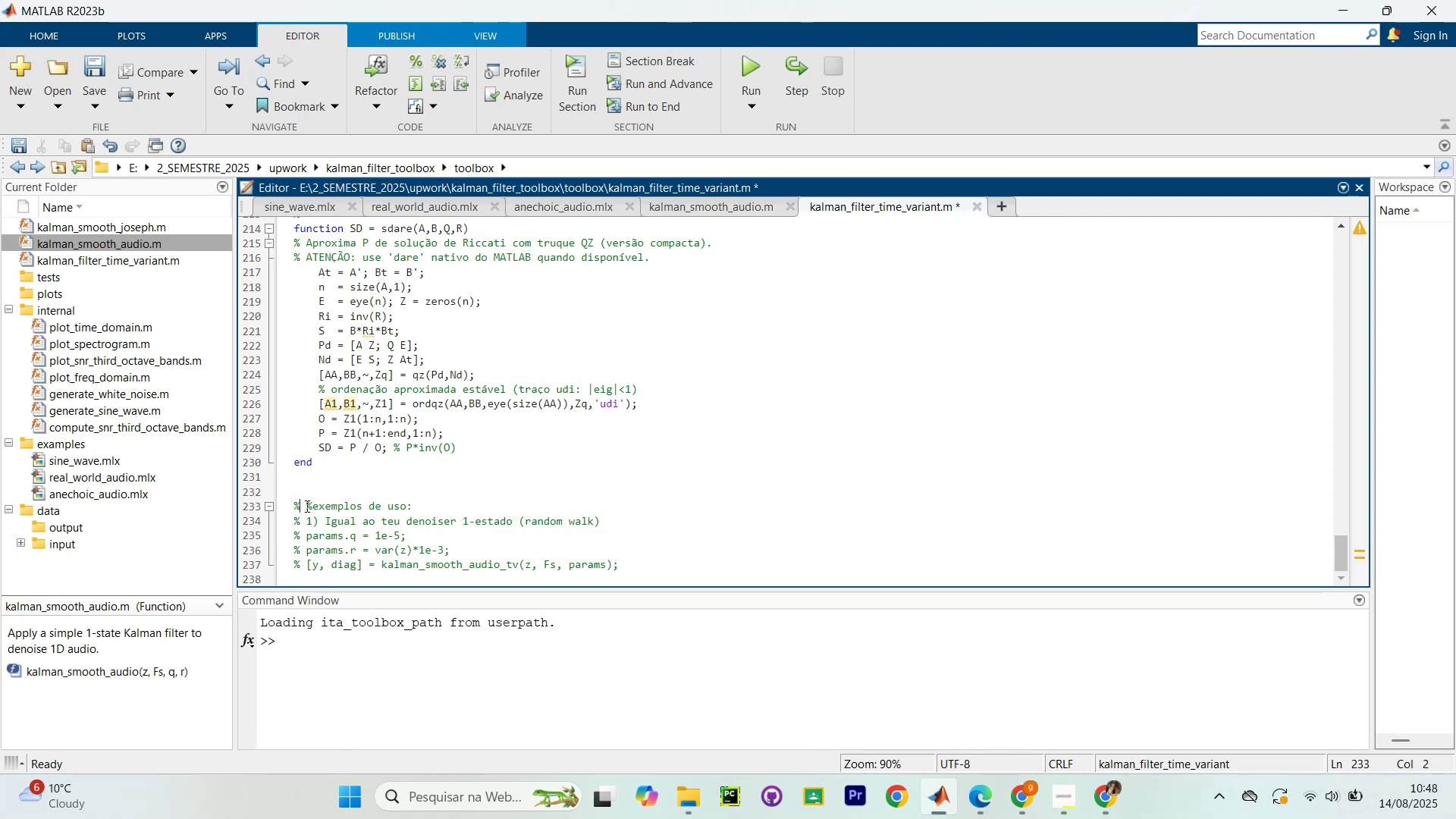 
key(Backspace)
 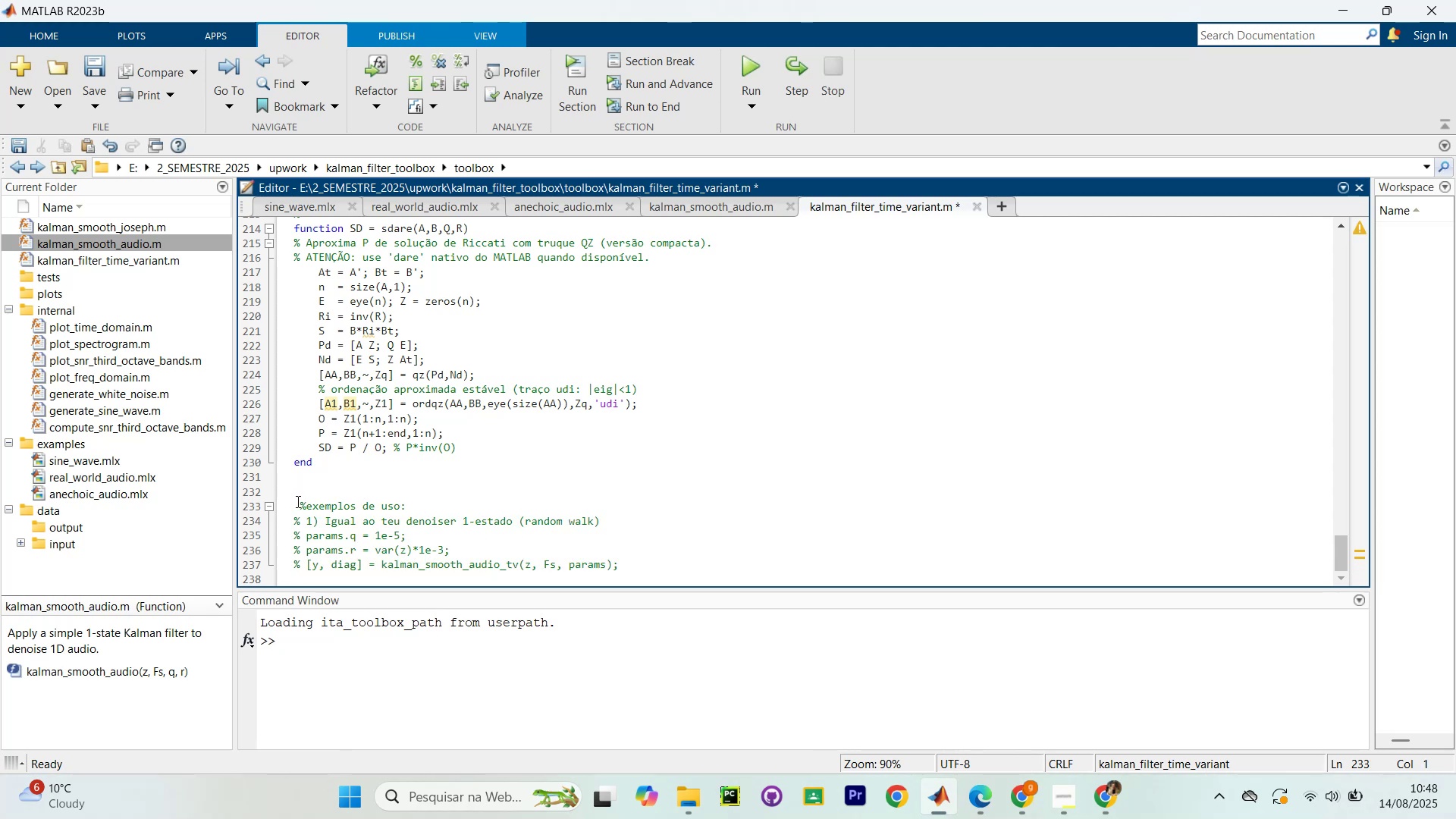 
key(Backspace)
 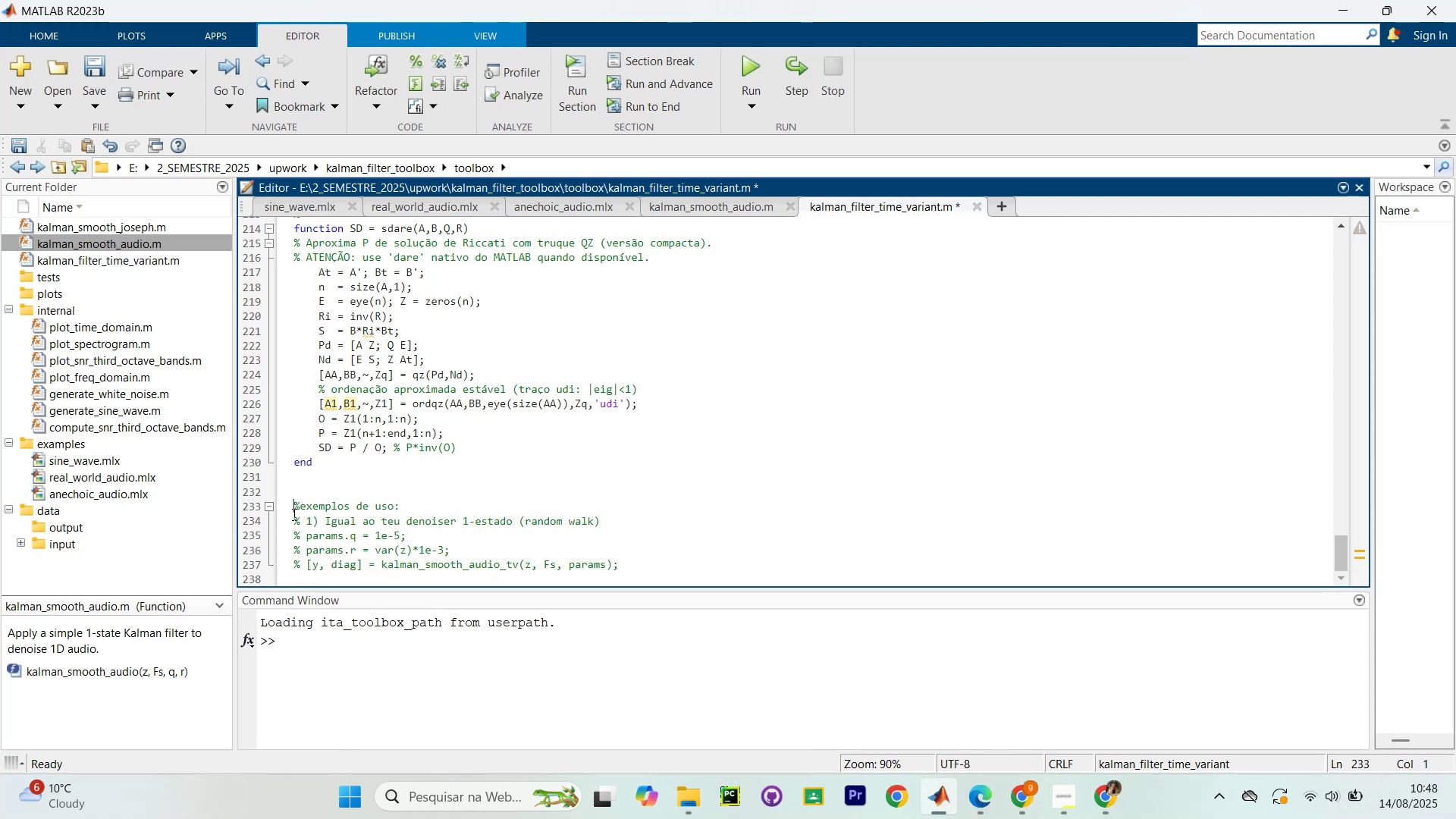 
scroll: coordinate [598, 506], scroll_direction: down, amount: 5.0
 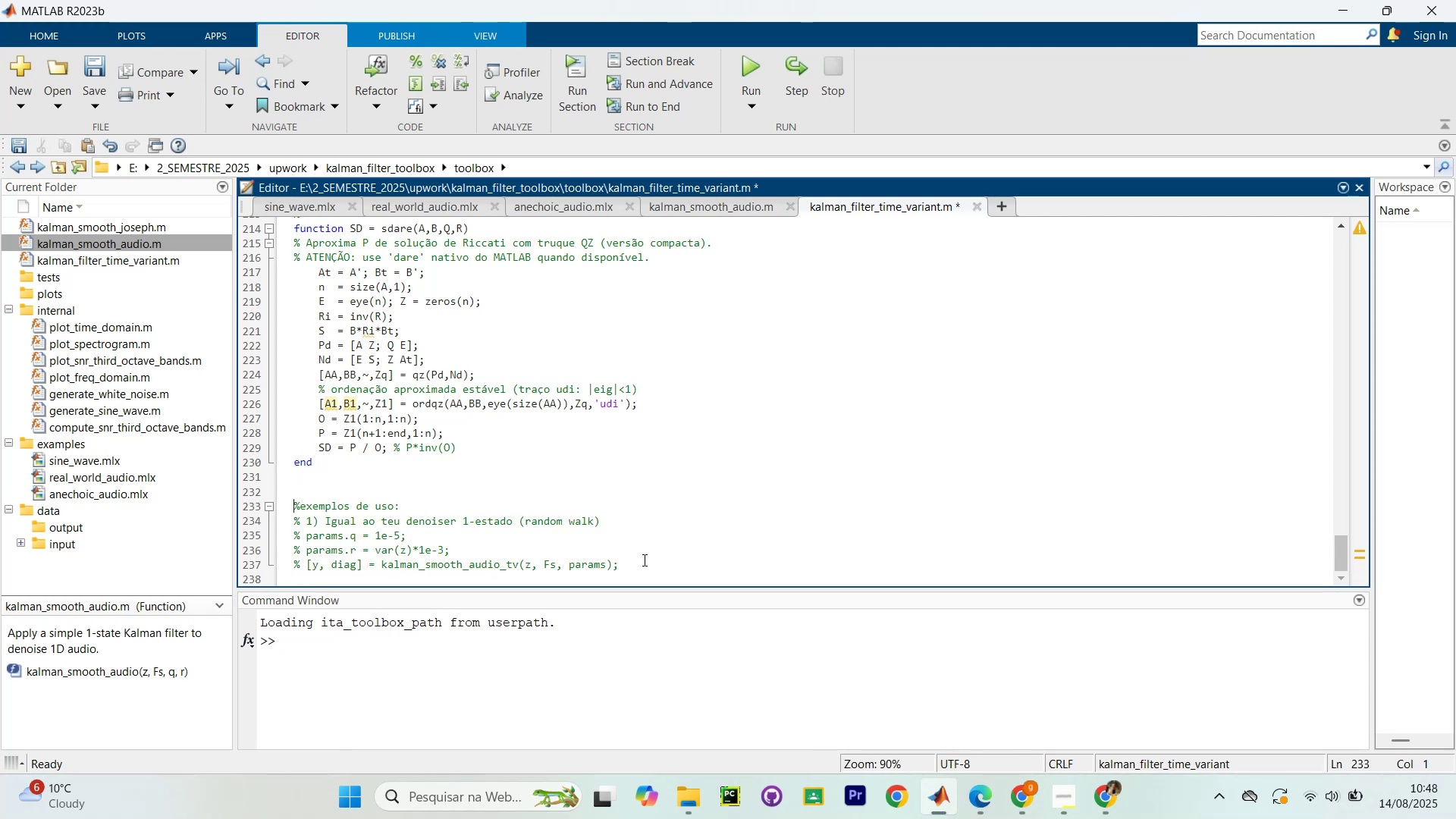 
left_click([654, 574])
 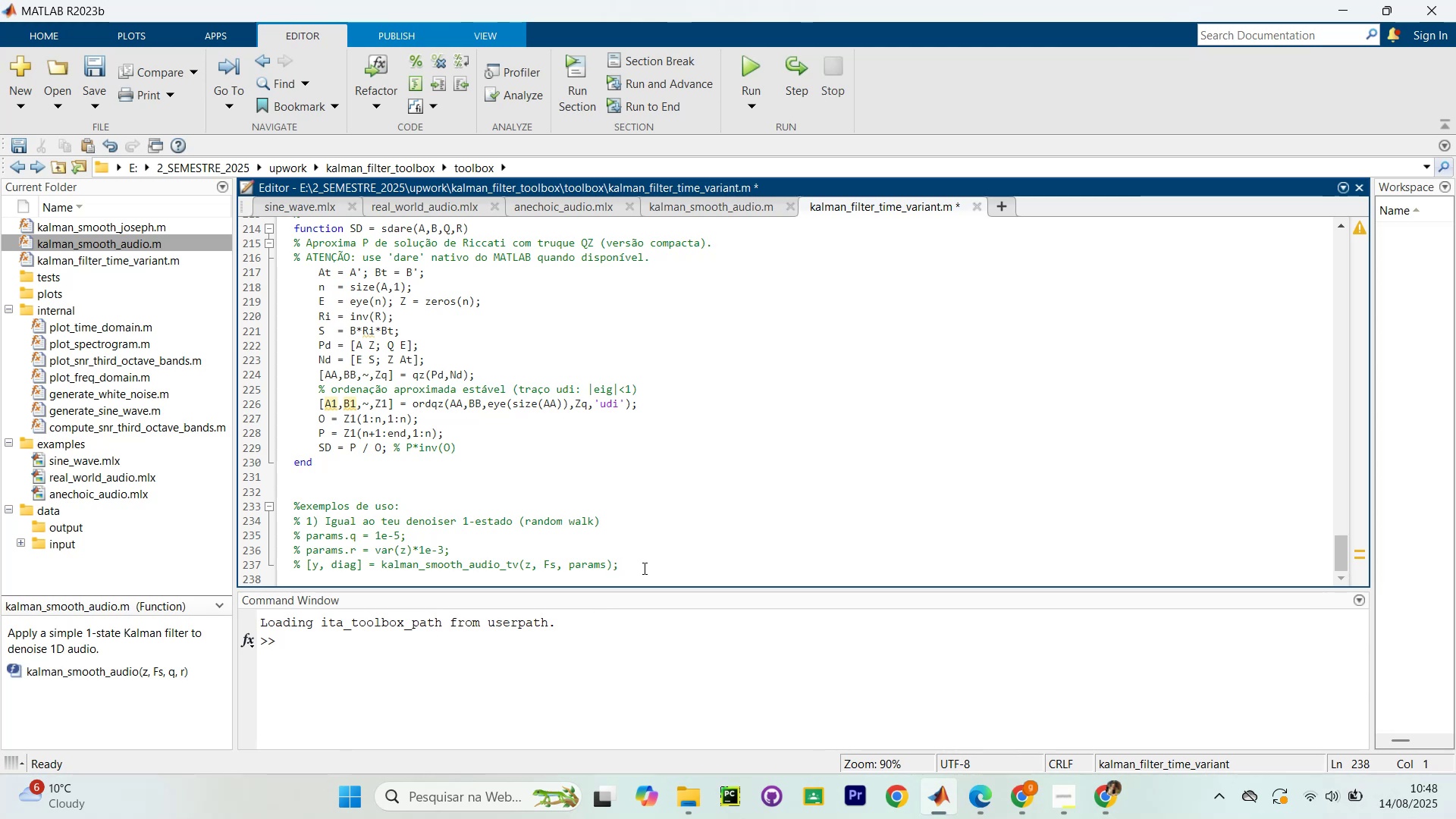 
key(NumpadEnter)
 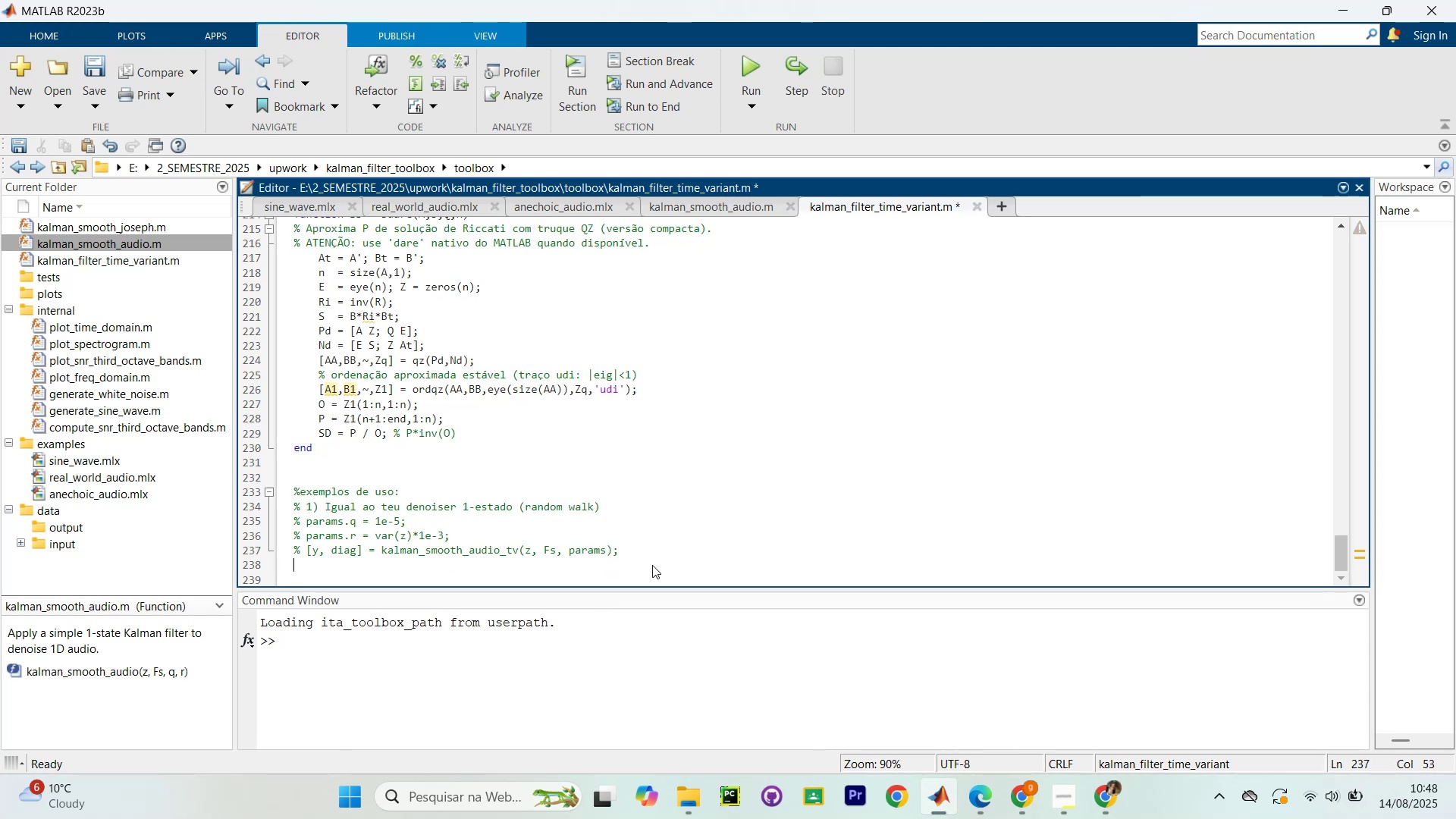 
key(NumpadEnter)
 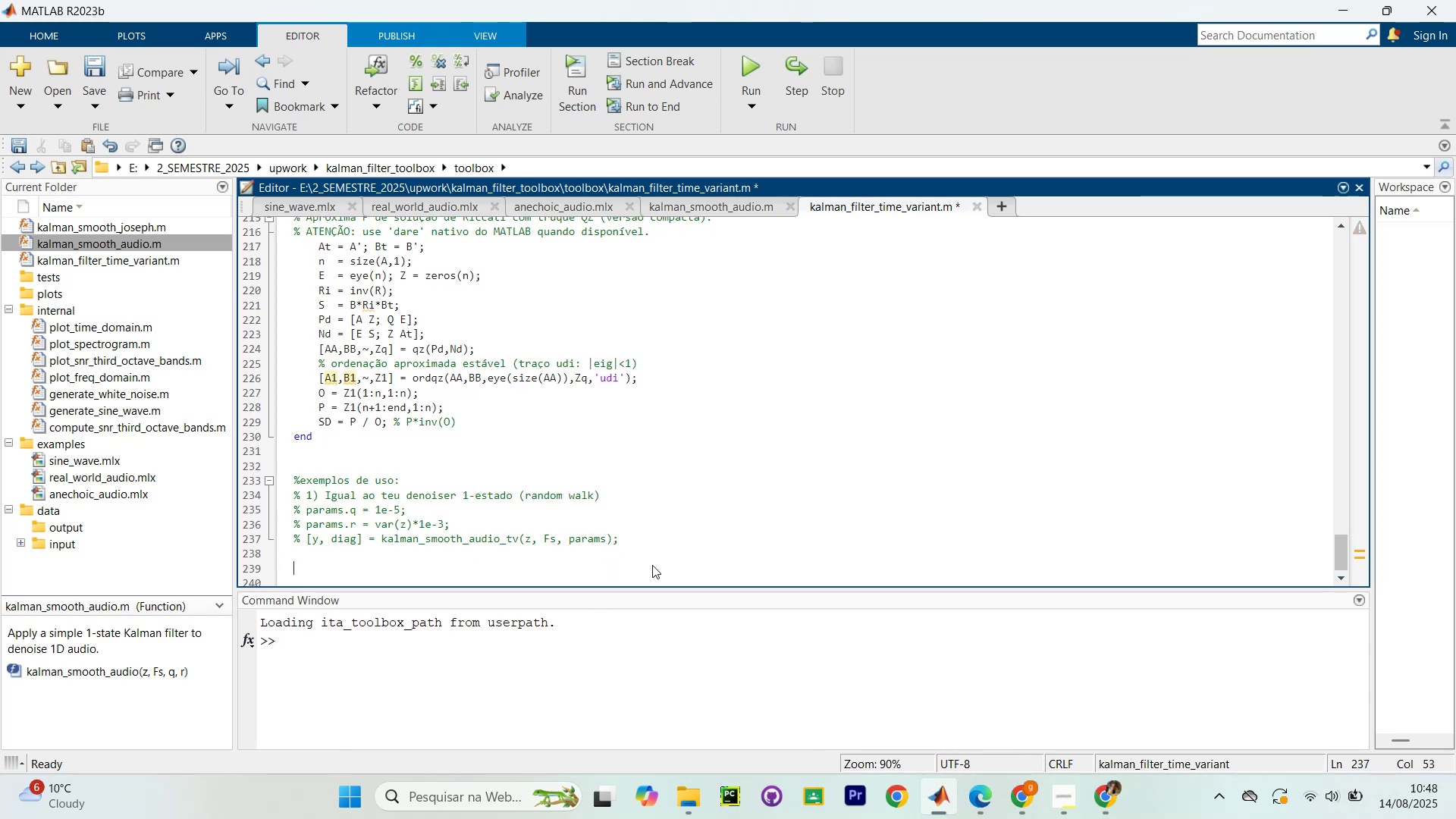 
key(Alt+Tab)
 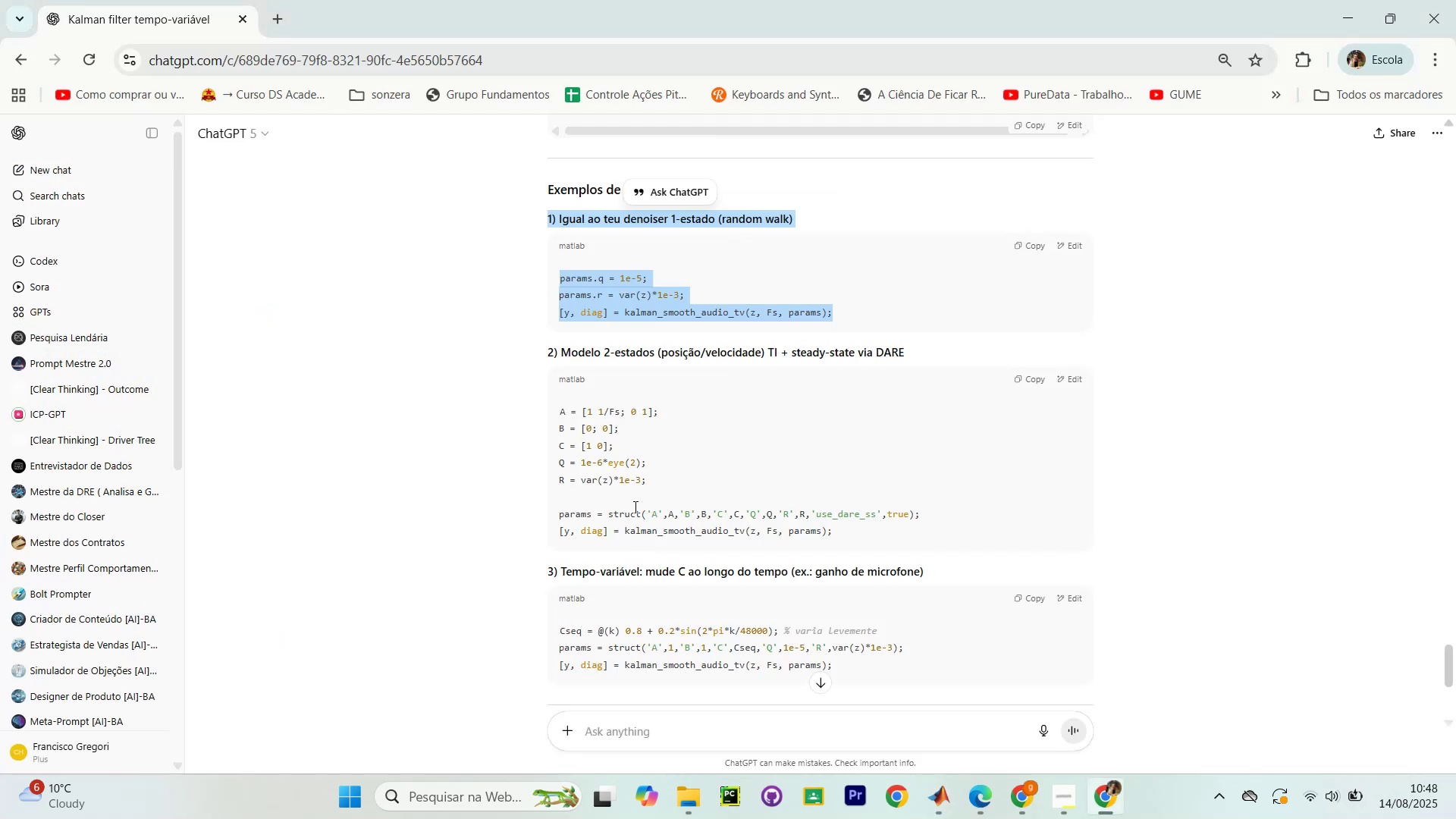 
scroll: coordinate [573, 337], scroll_direction: down, amount: 2.0
 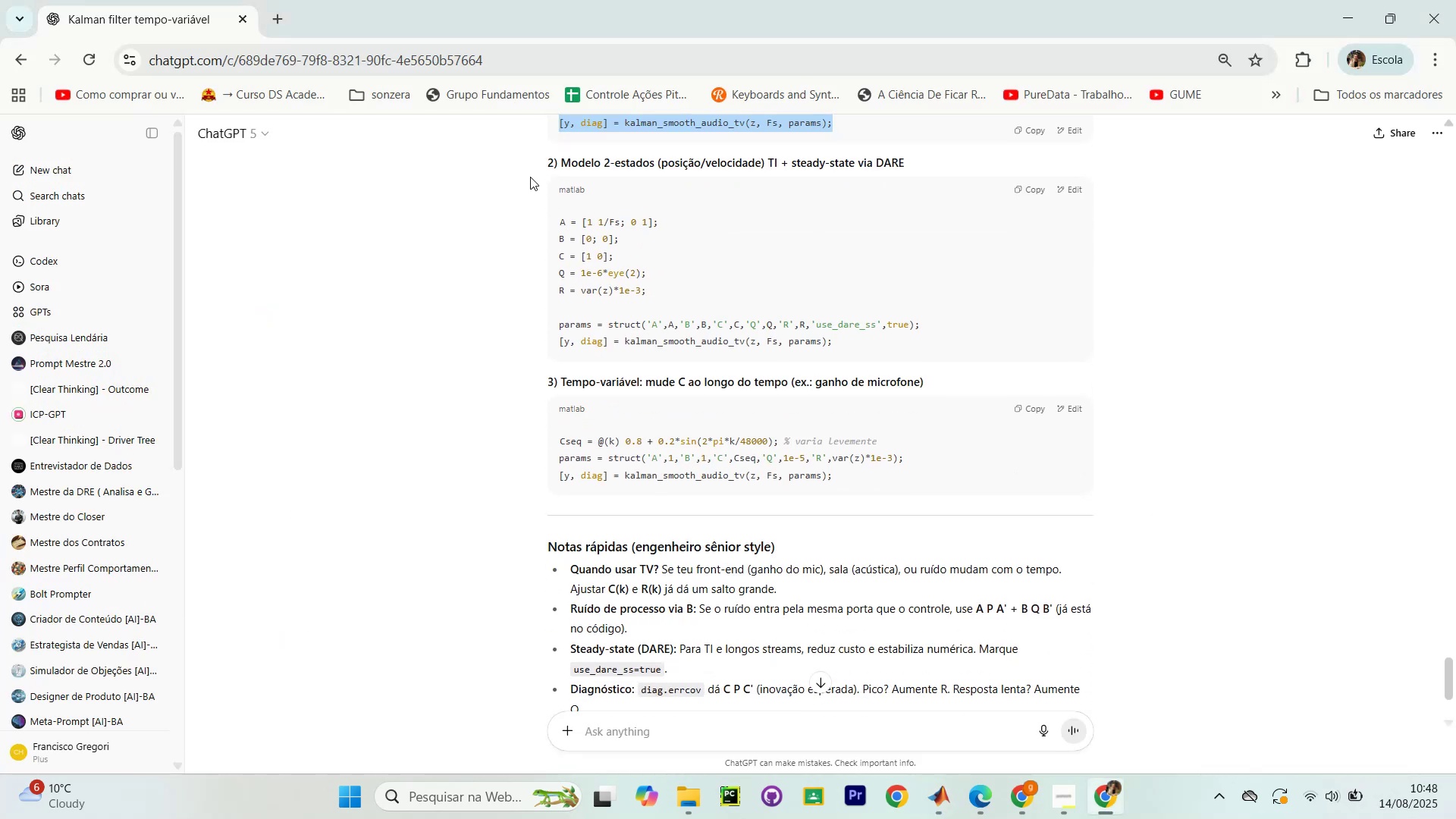 
left_click_drag(start_coordinate=[548, 162], to_coordinate=[966, 350])
 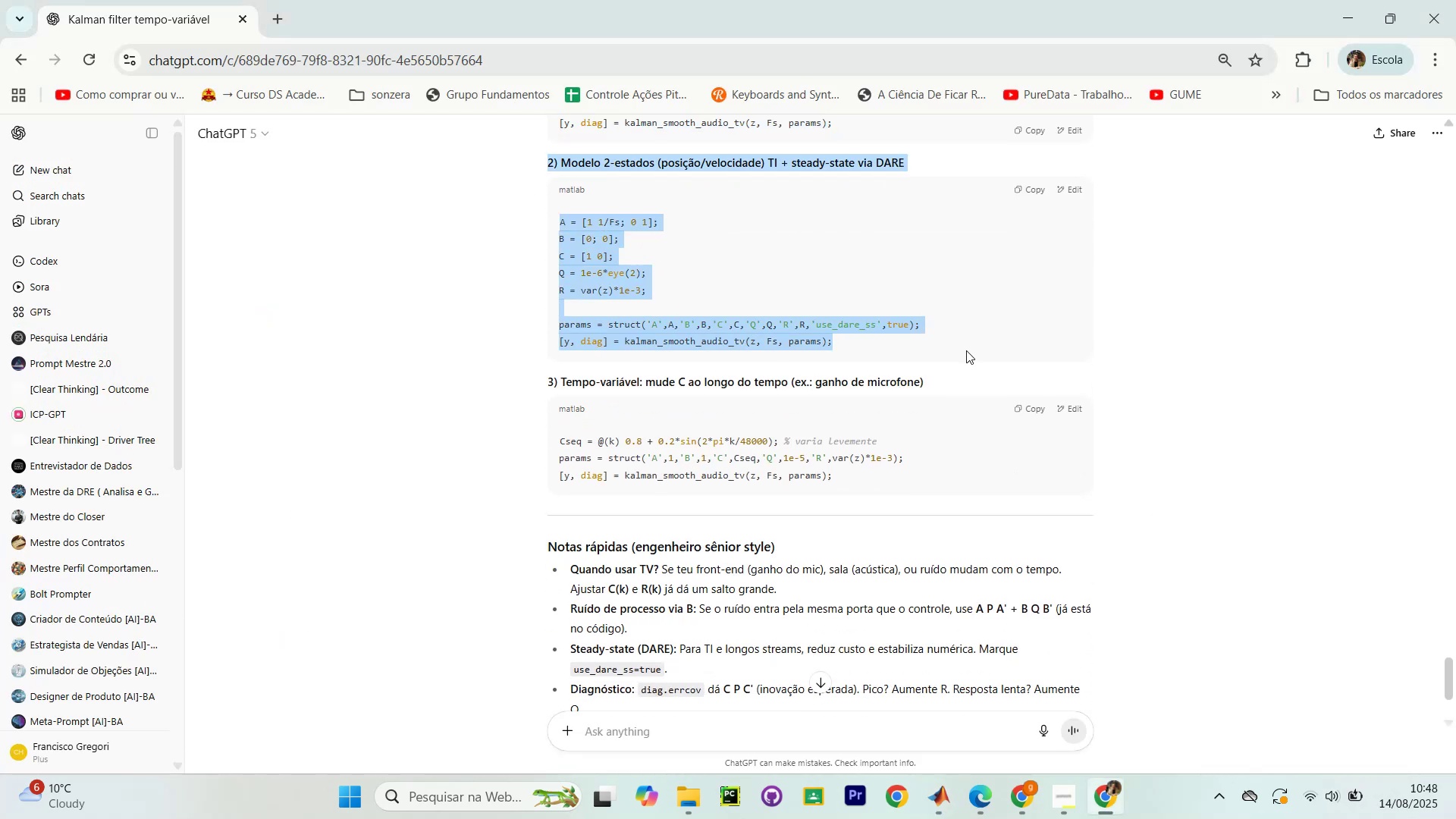 
hold_key(key=ControlLeft, duration=1.36)
 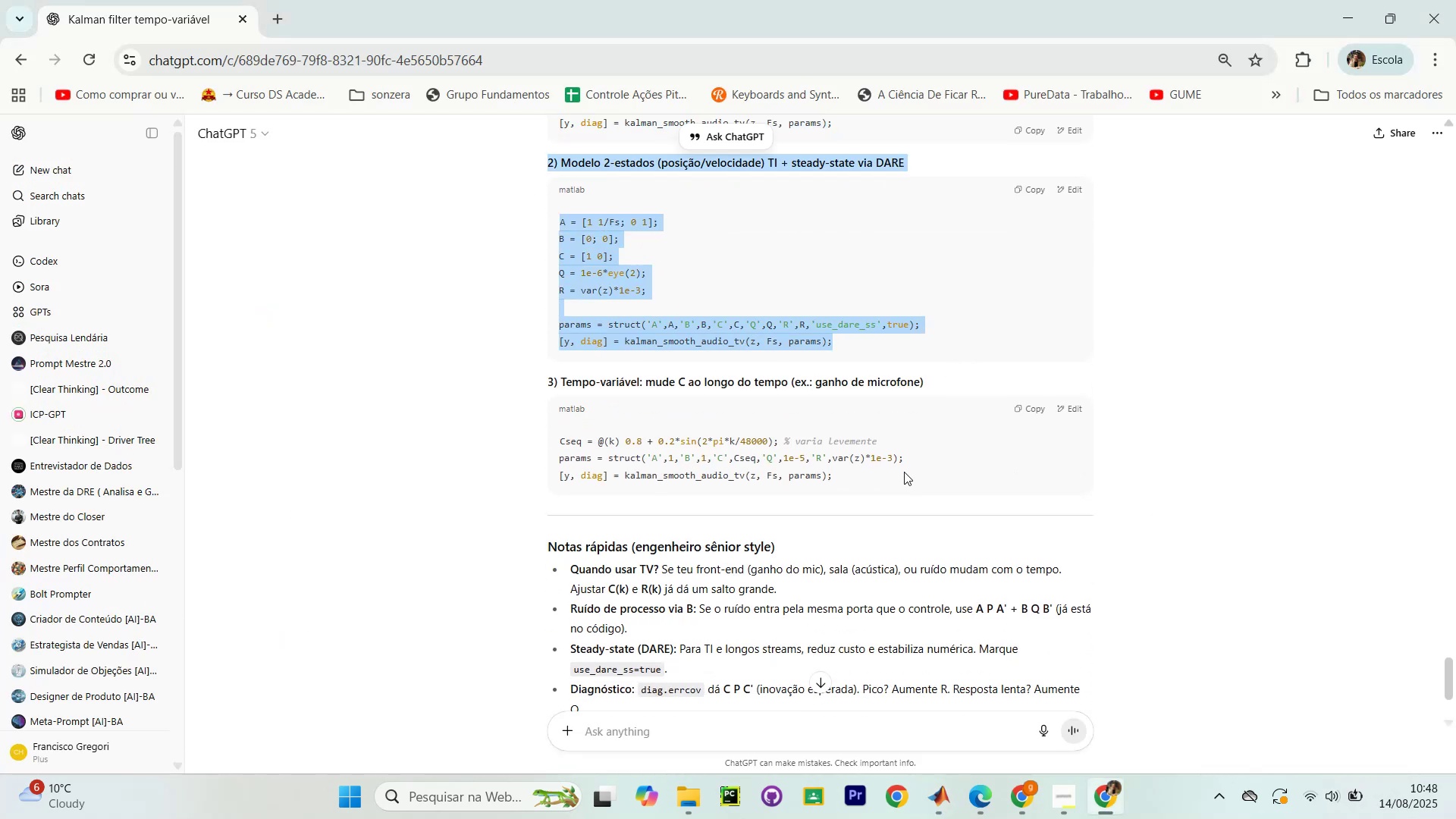 
left_click([903, 472])
 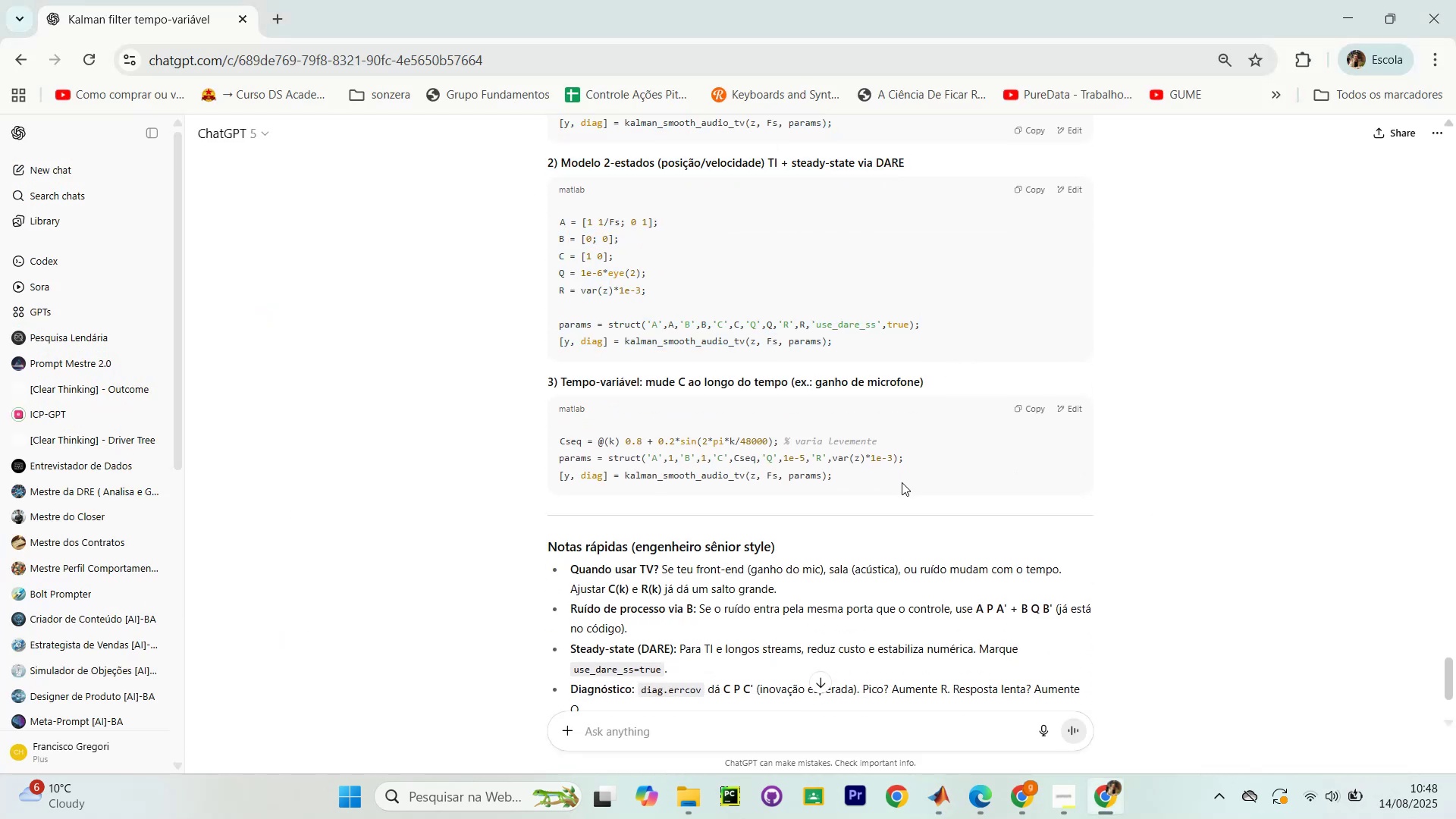 
left_click_drag(start_coordinate=[899, 491], to_coordinate=[536, 347])
 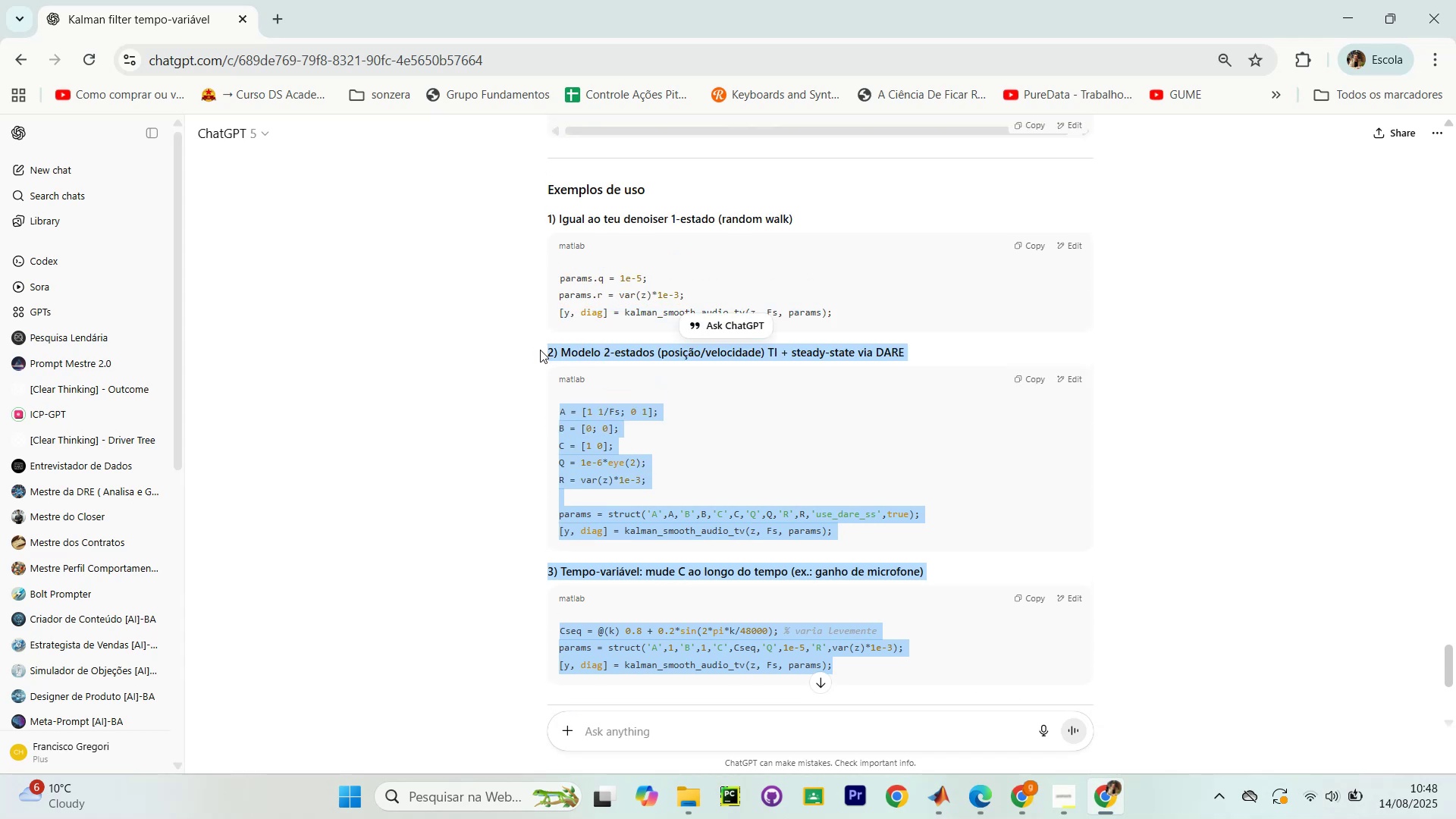 
scroll: coordinate [600, 336], scroll_direction: up, amount: 2.0
 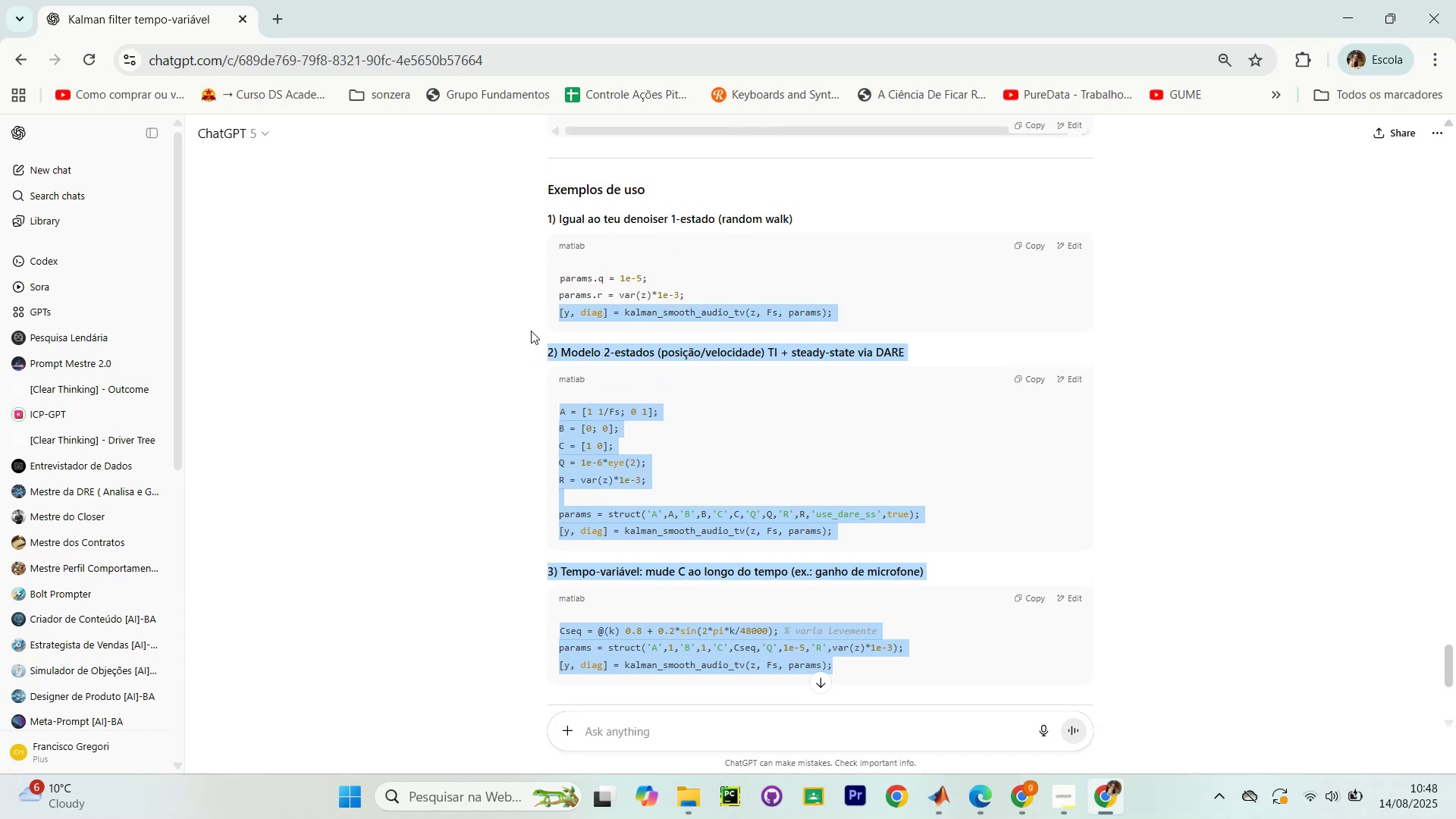 
key(Control+C)
 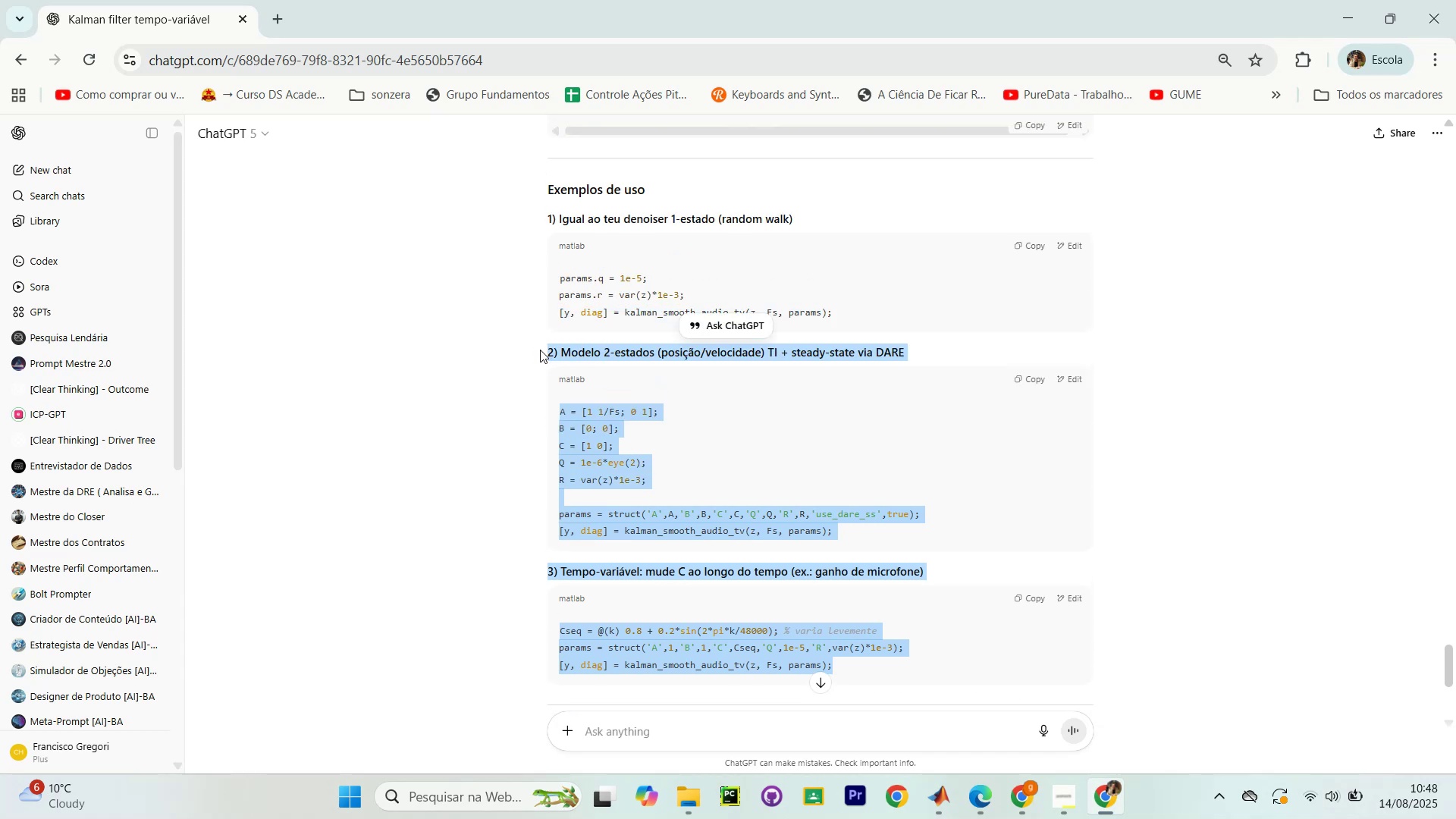 
key(Control+C)
 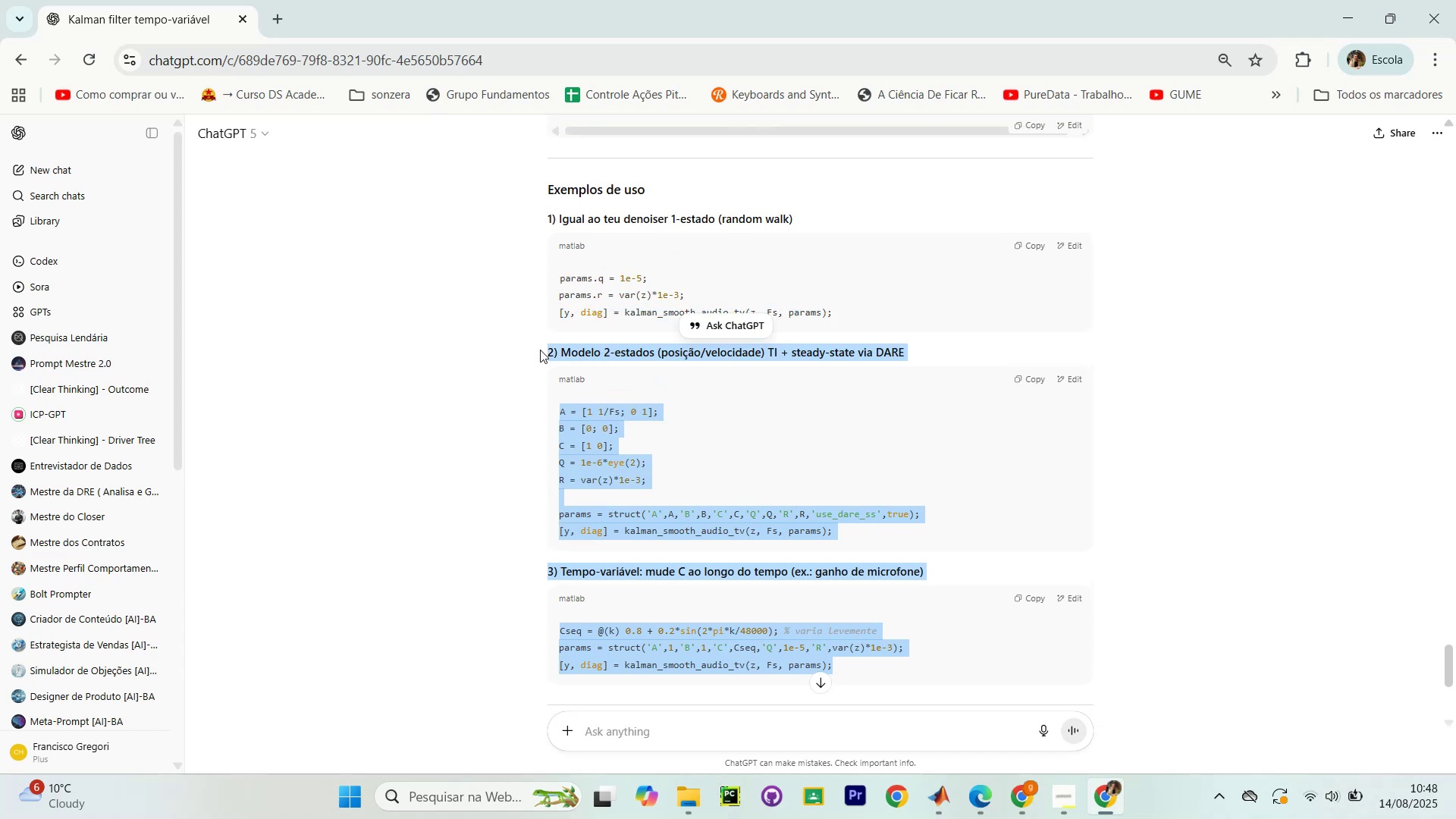 
key(Alt+AltLeft)
 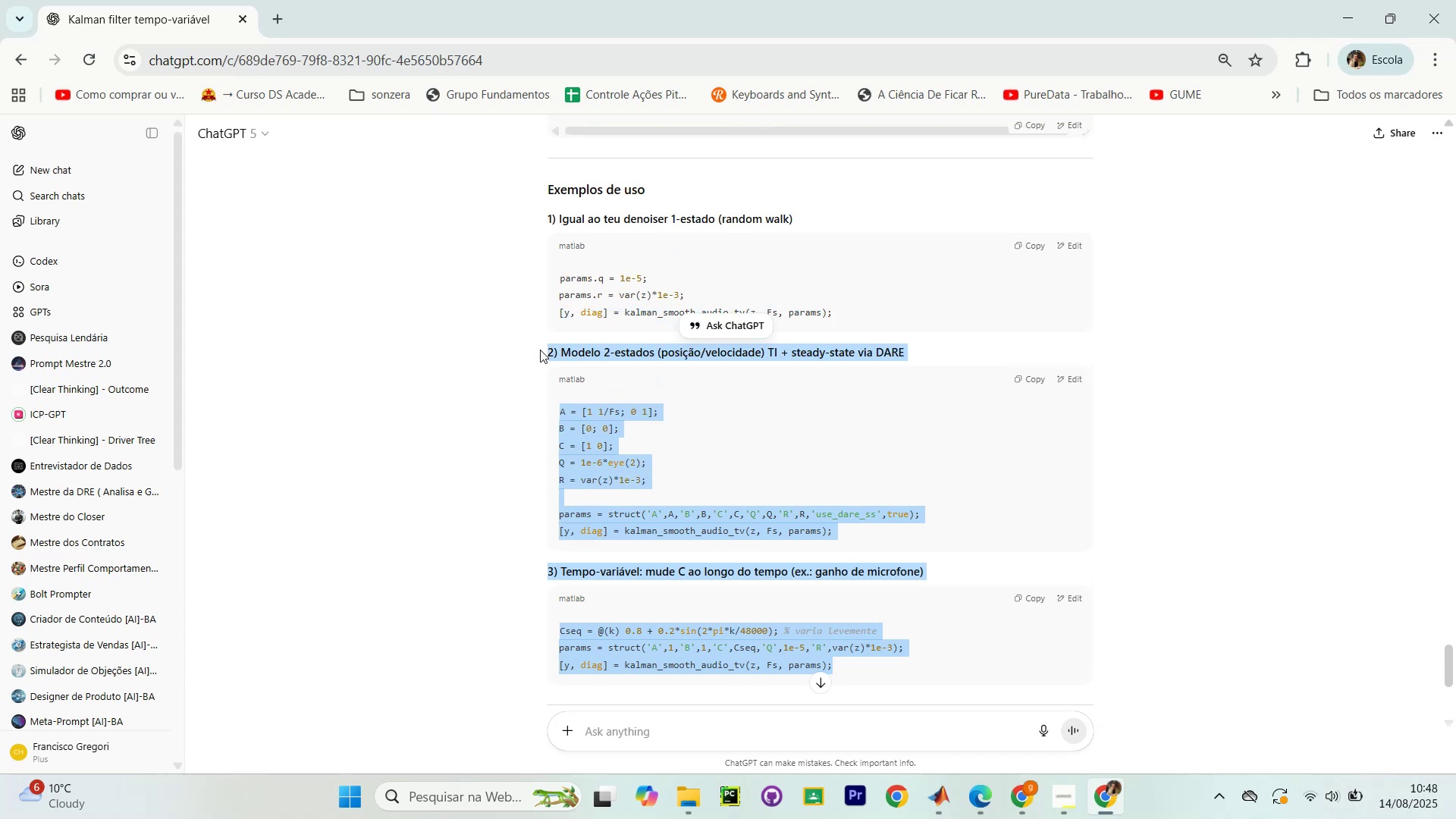 
key(Alt+Tab)
 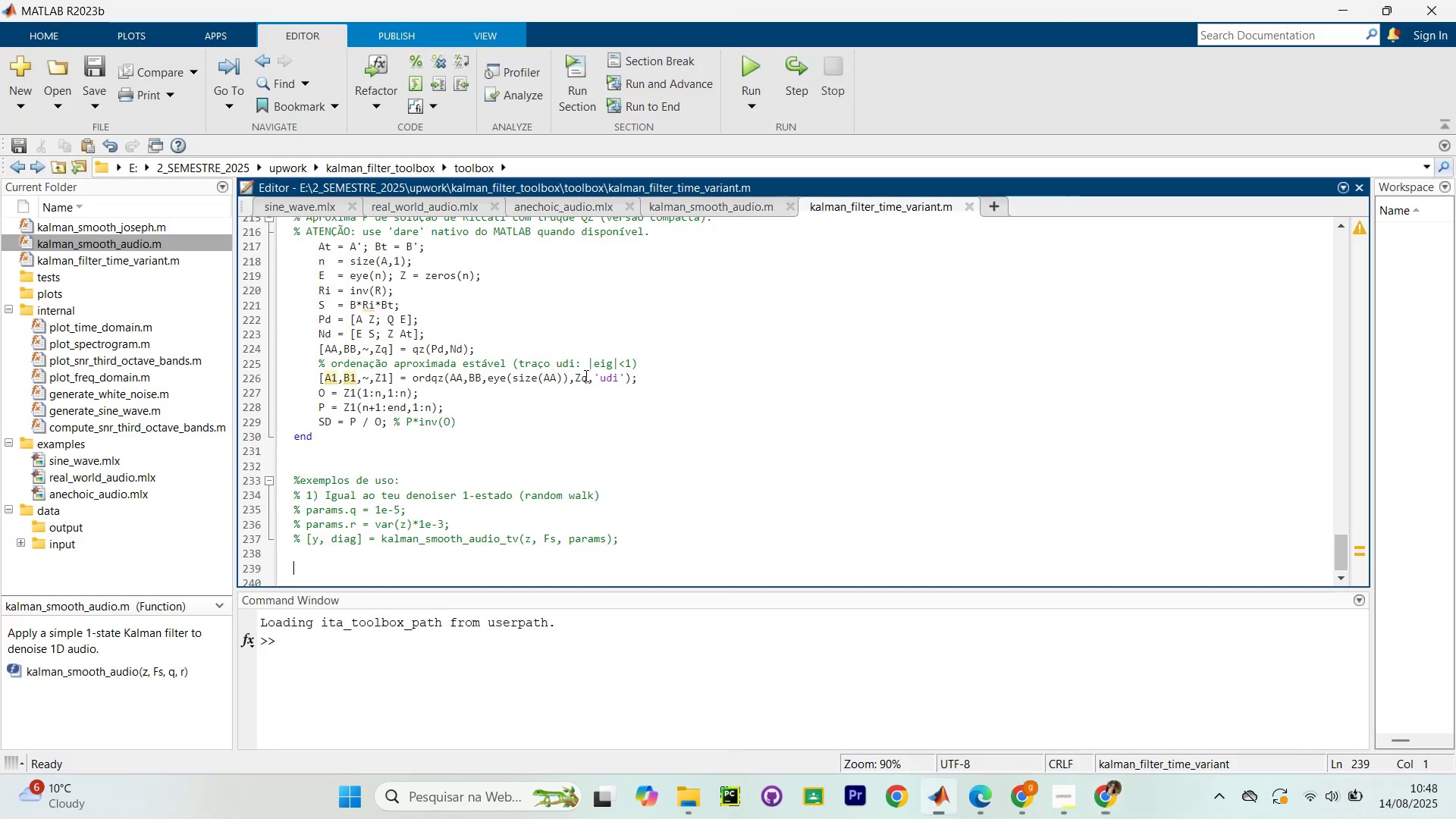 
scroll: coordinate [672, 492], scroll_direction: down, amount: 3.0
 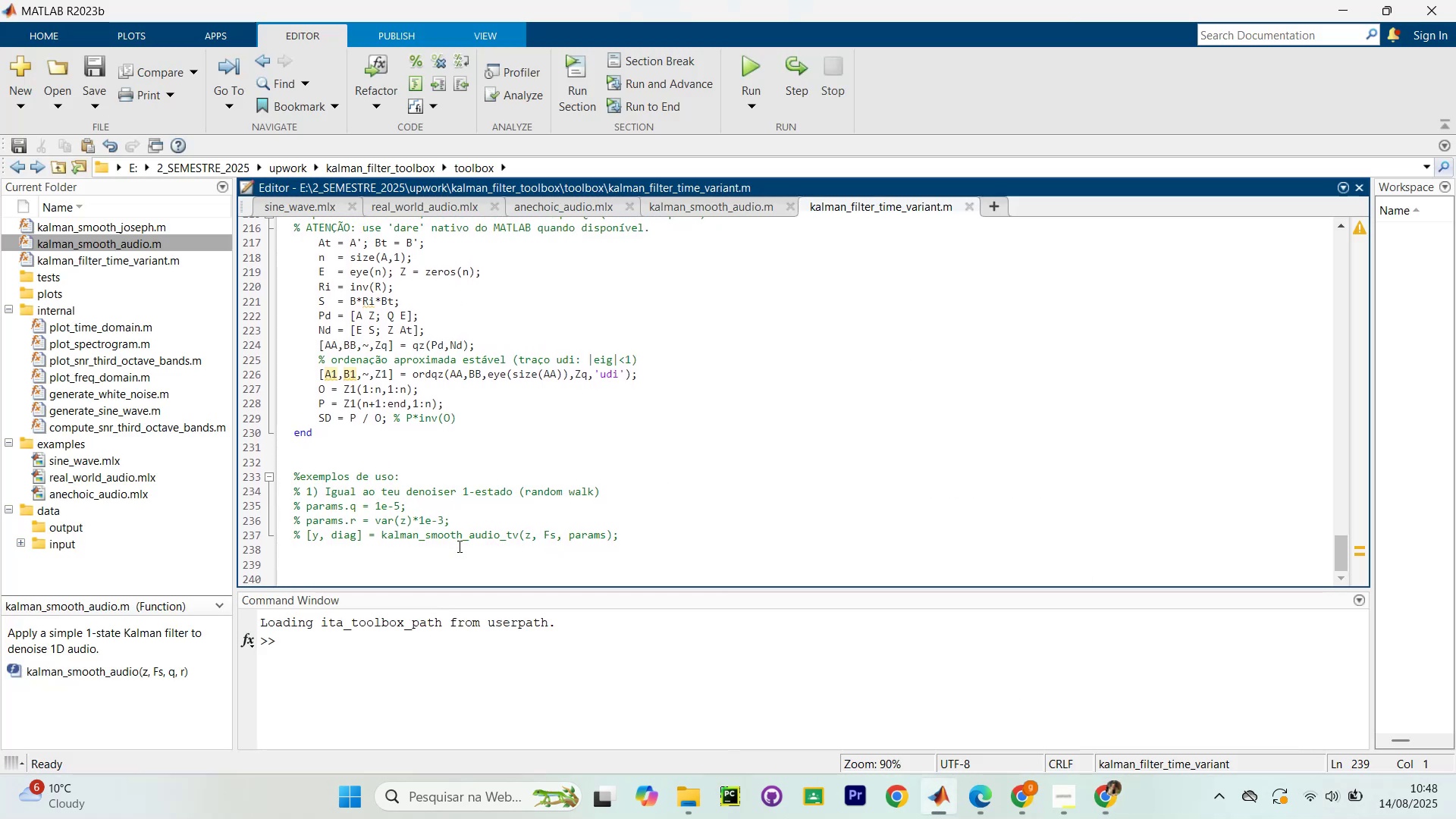 
key(Control+ControlLeft)
 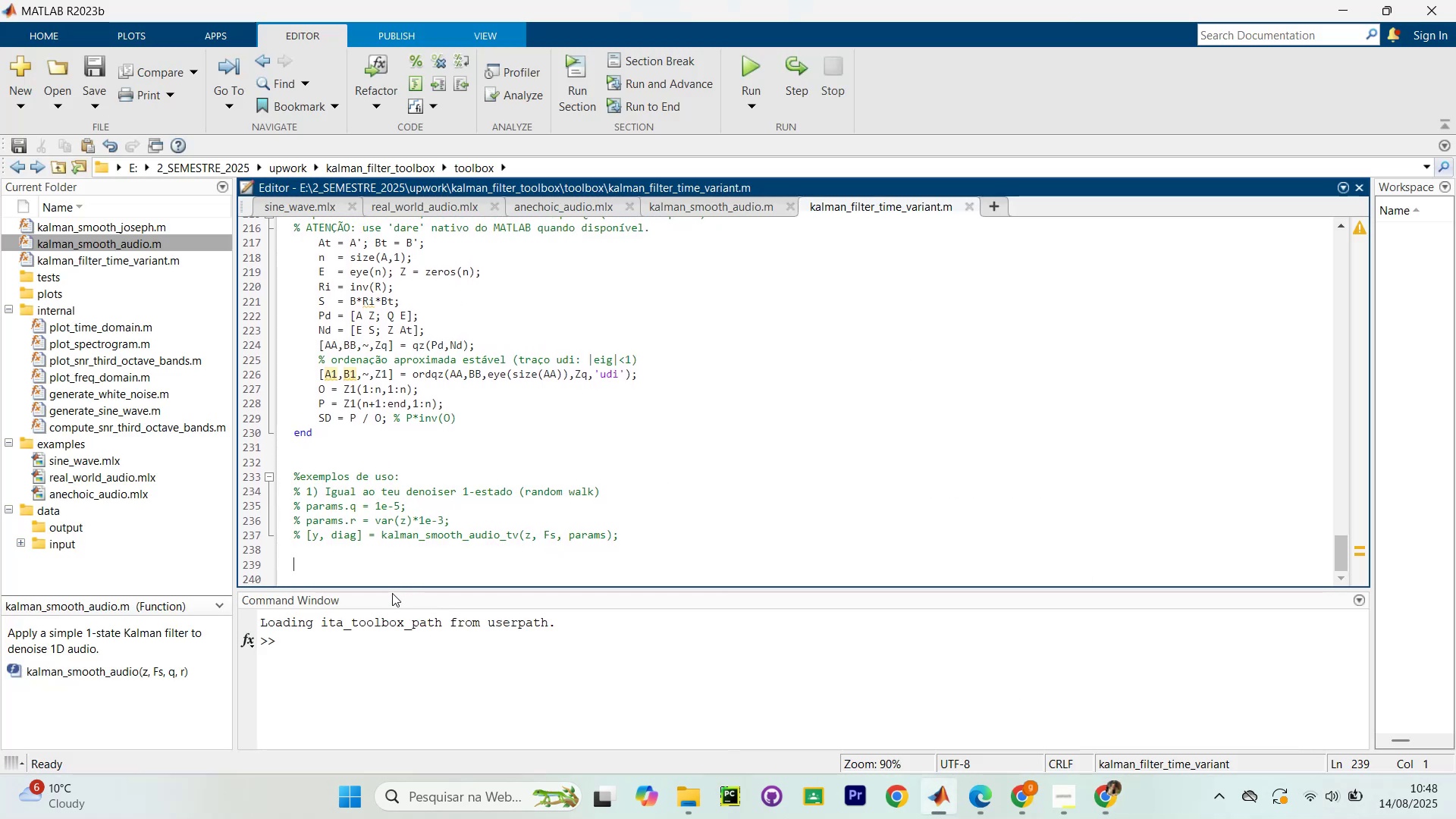 
key(Control+V)
 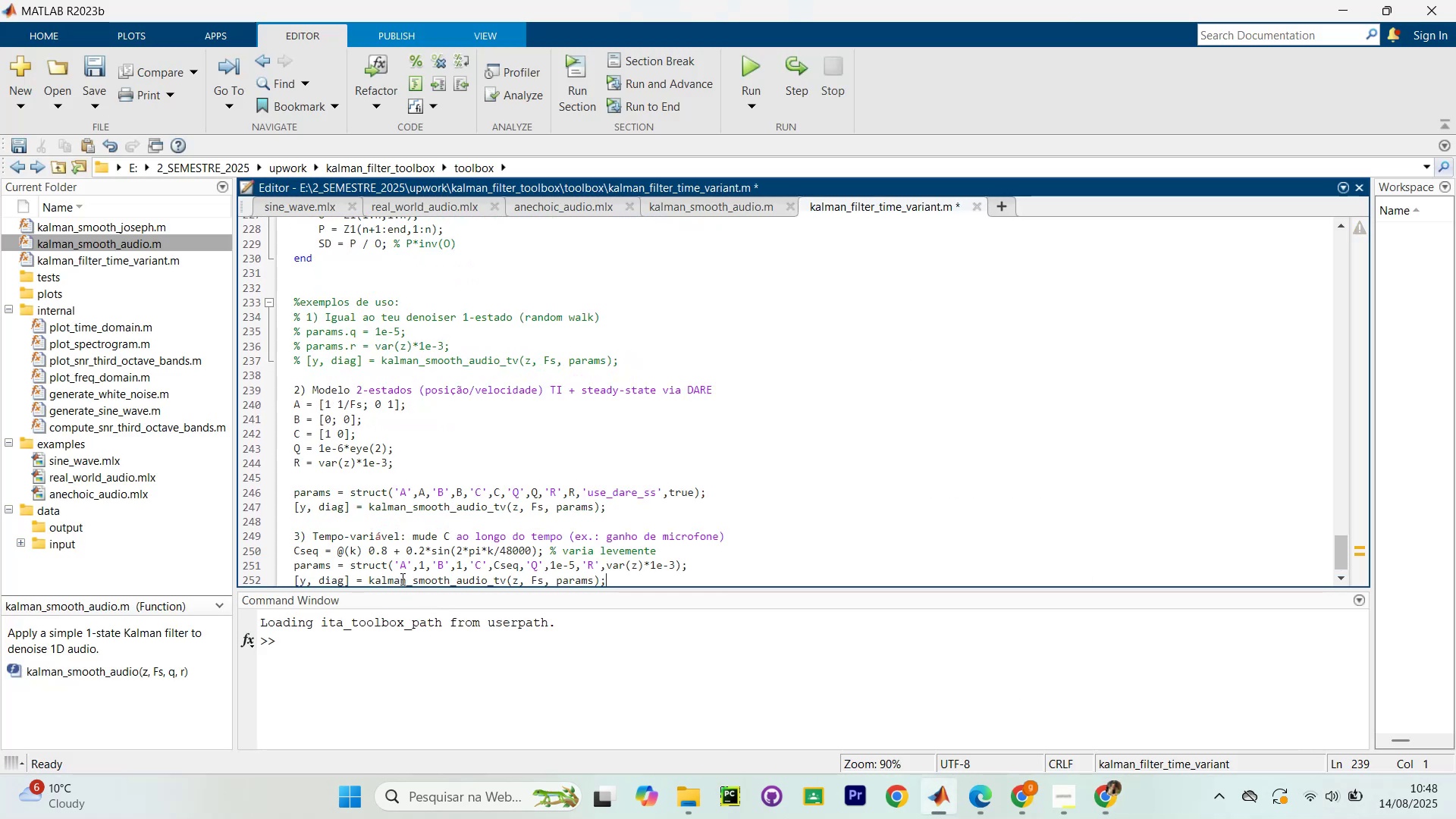 
scroll: coordinate [570, 504], scroll_direction: down, amount: 6.0
 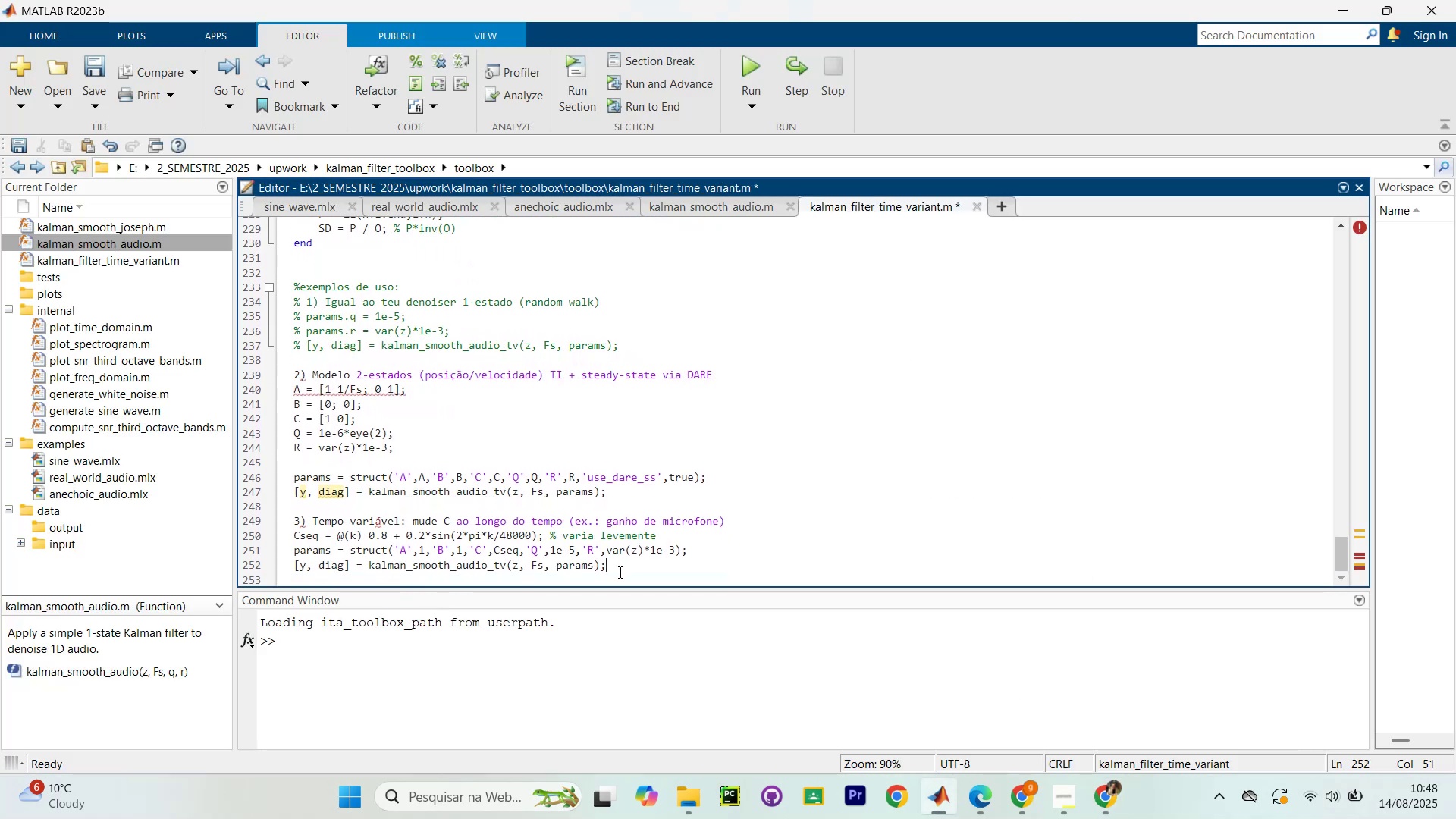 
left_click_drag(start_coordinate=[635, 579], to_coordinate=[281, 369])
 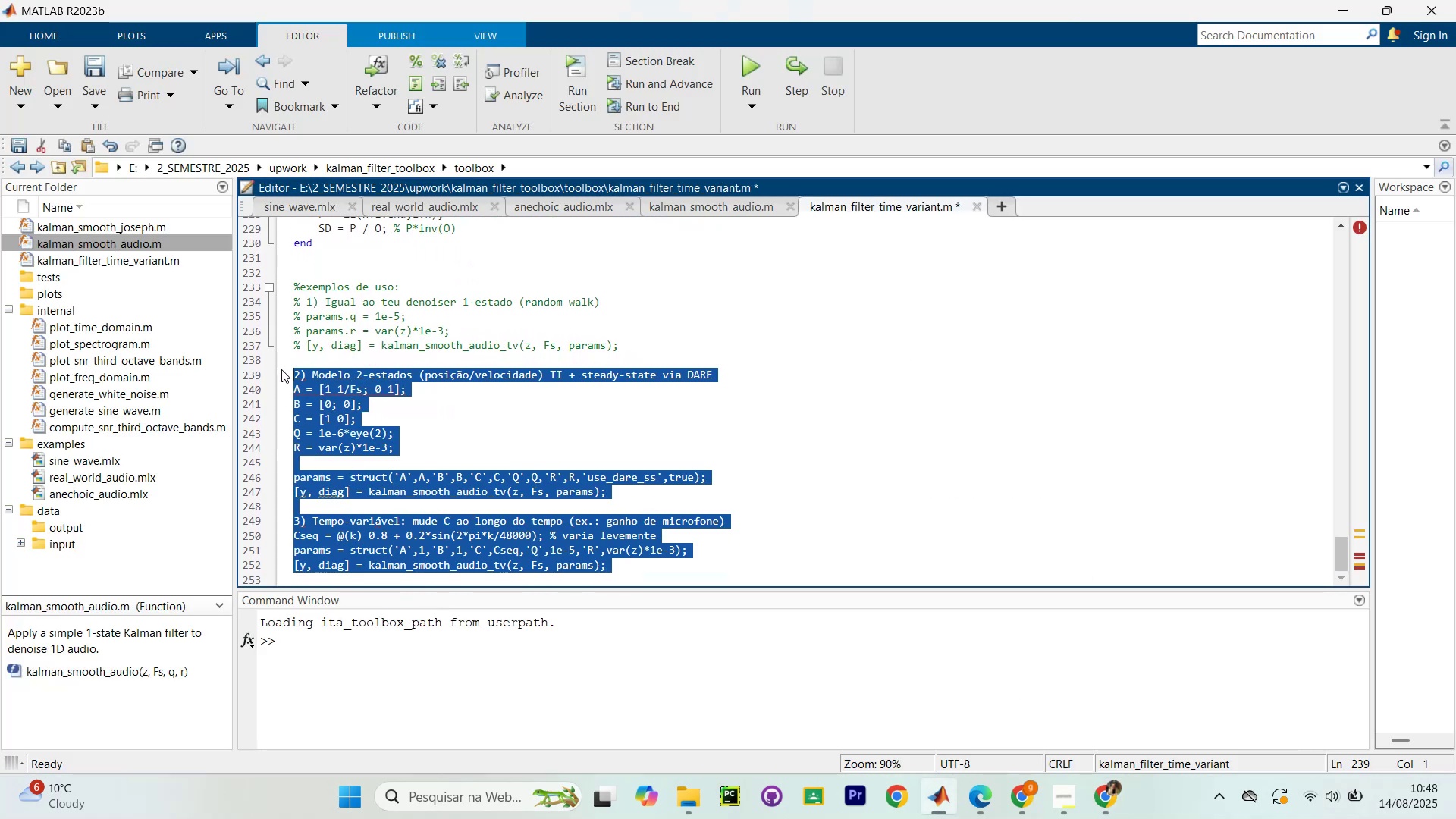 
key(Control+R)
 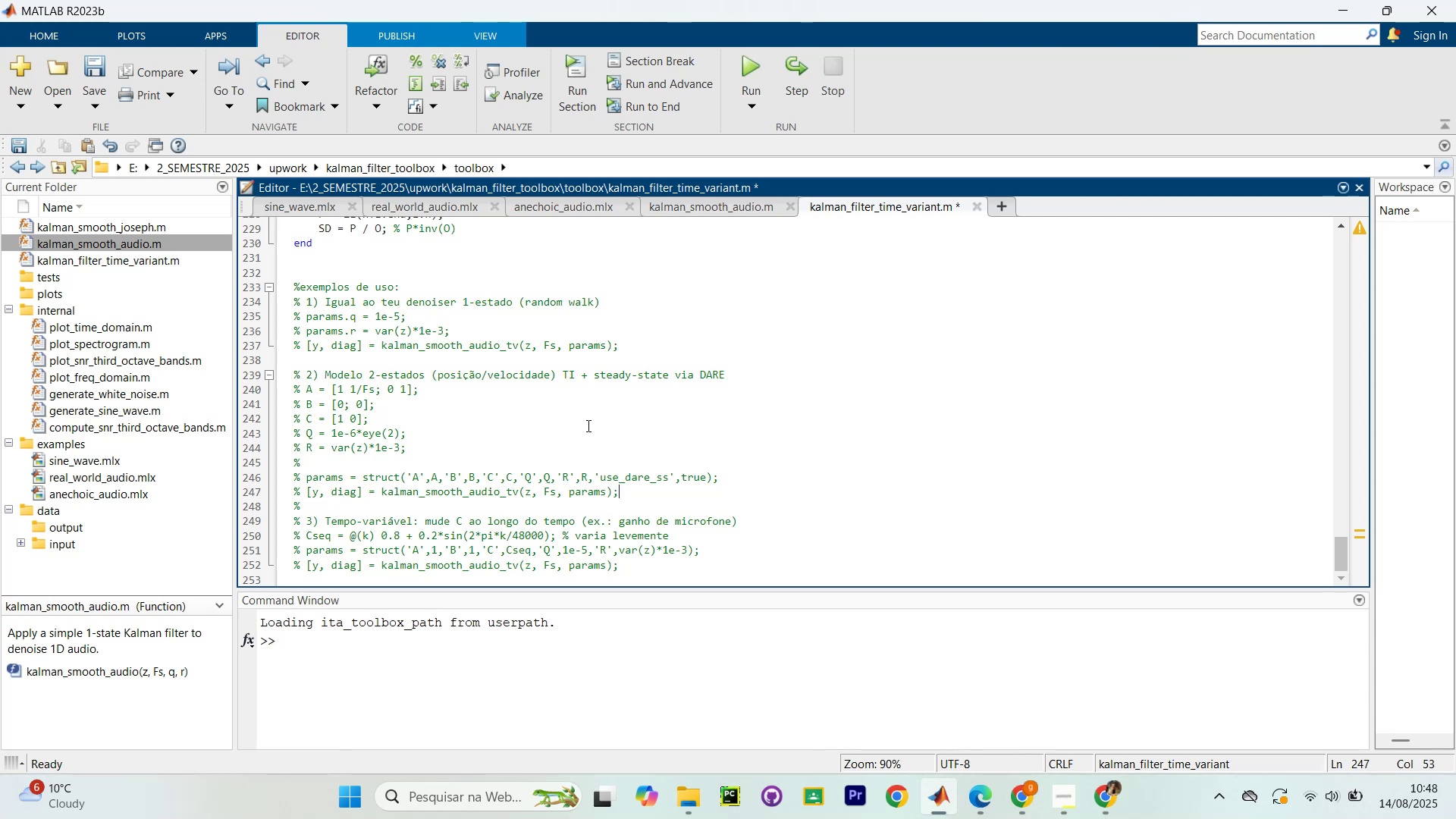 
scroll: coordinate [584, 457], scroll_direction: down, amount: 1.0
 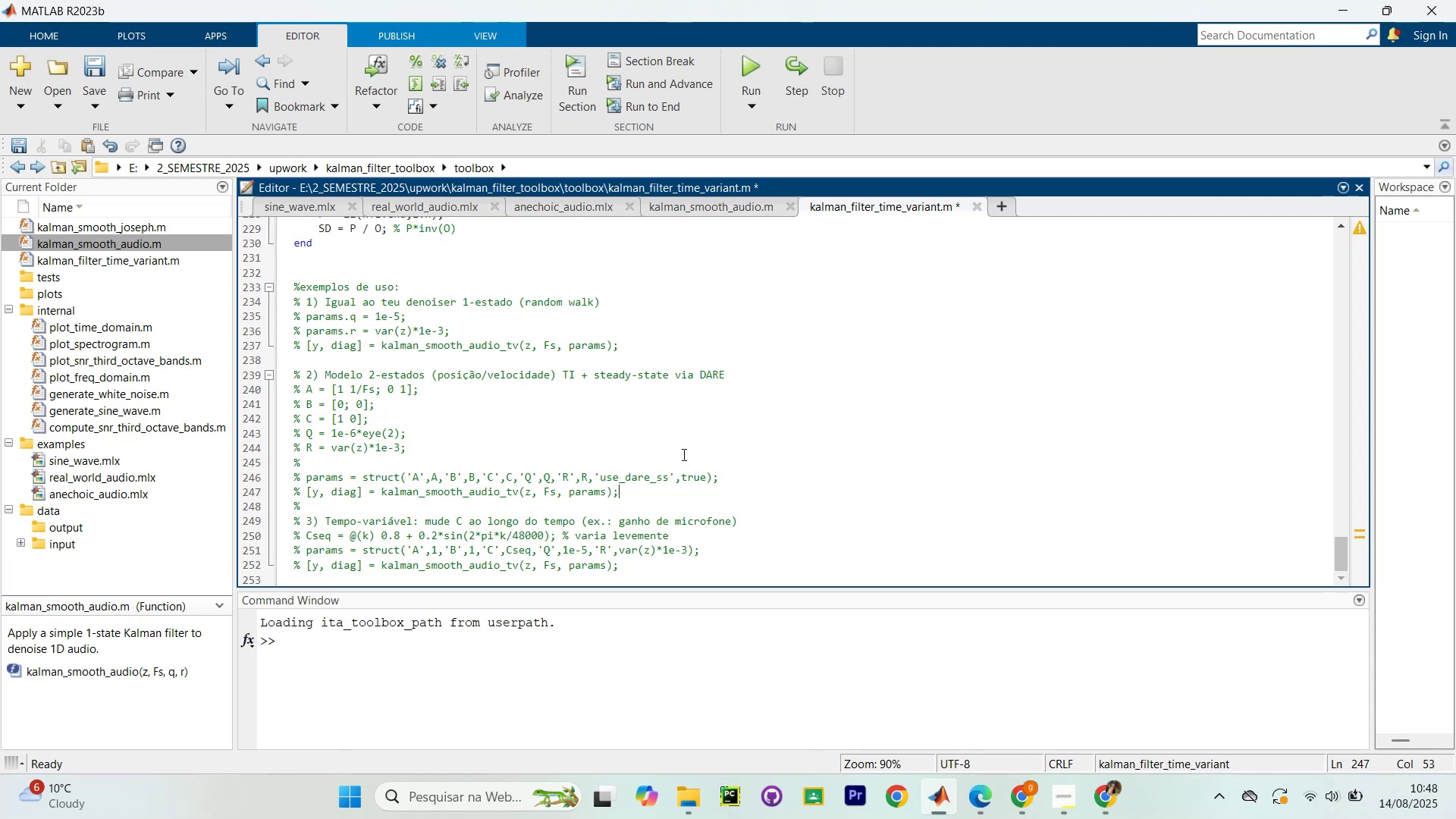 
scroll: coordinate [792, 447], scroll_direction: up, amount: 22.0
 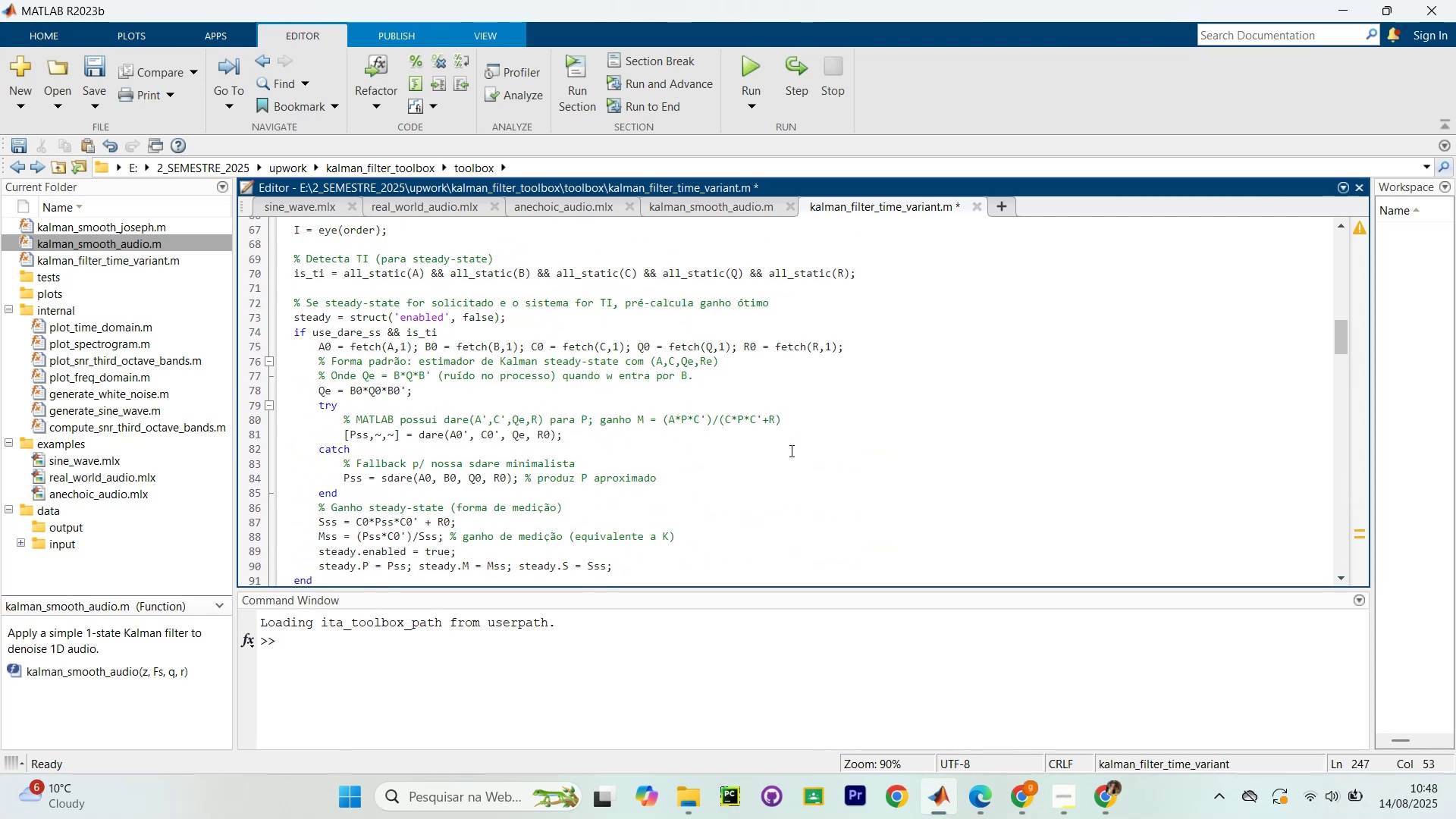 
scroll: coordinate [790, 446], scroll_direction: down, amount: 2.0
 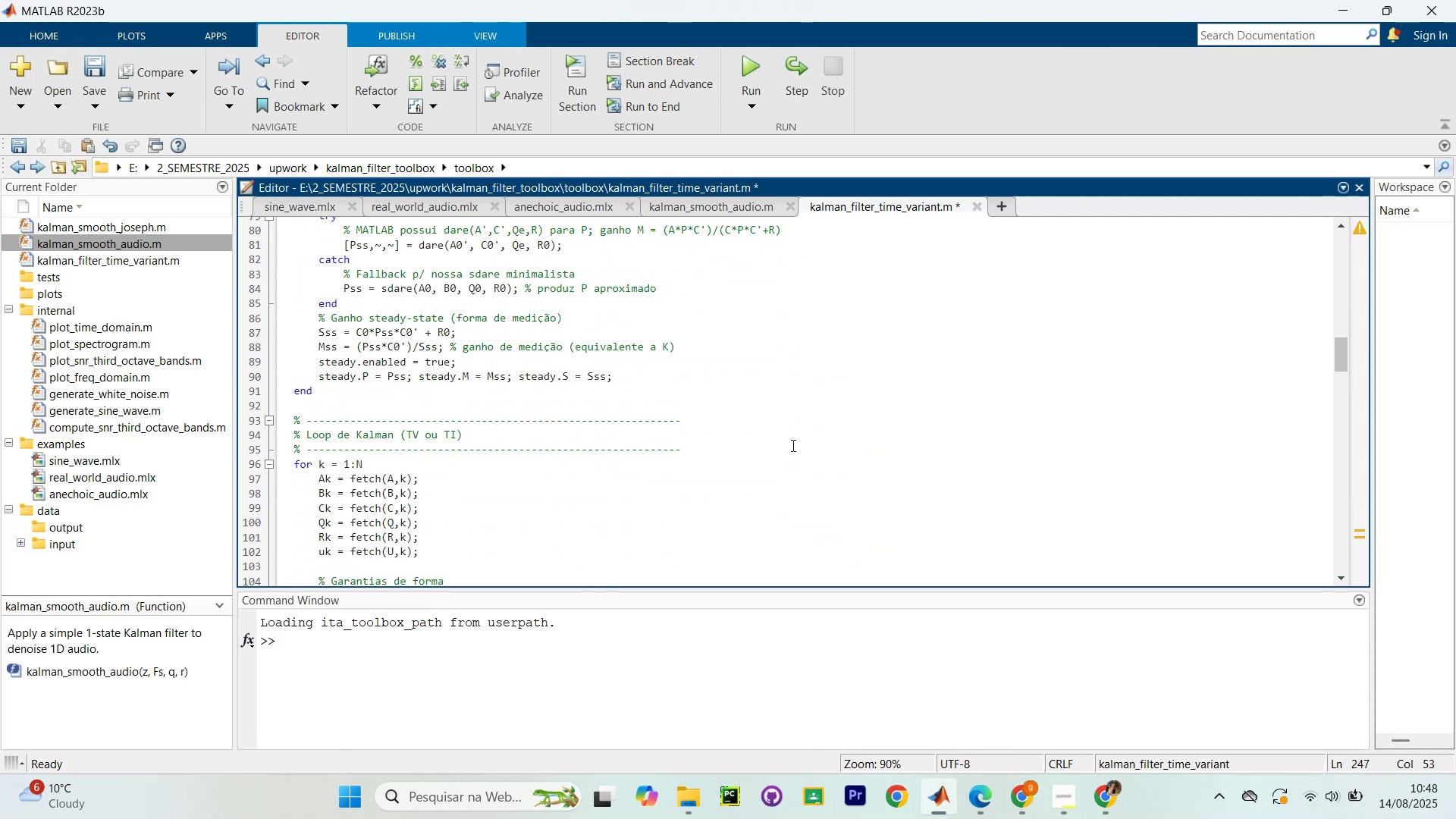 
scroll: coordinate [785, 462], scroll_direction: up, amount: 15.0
 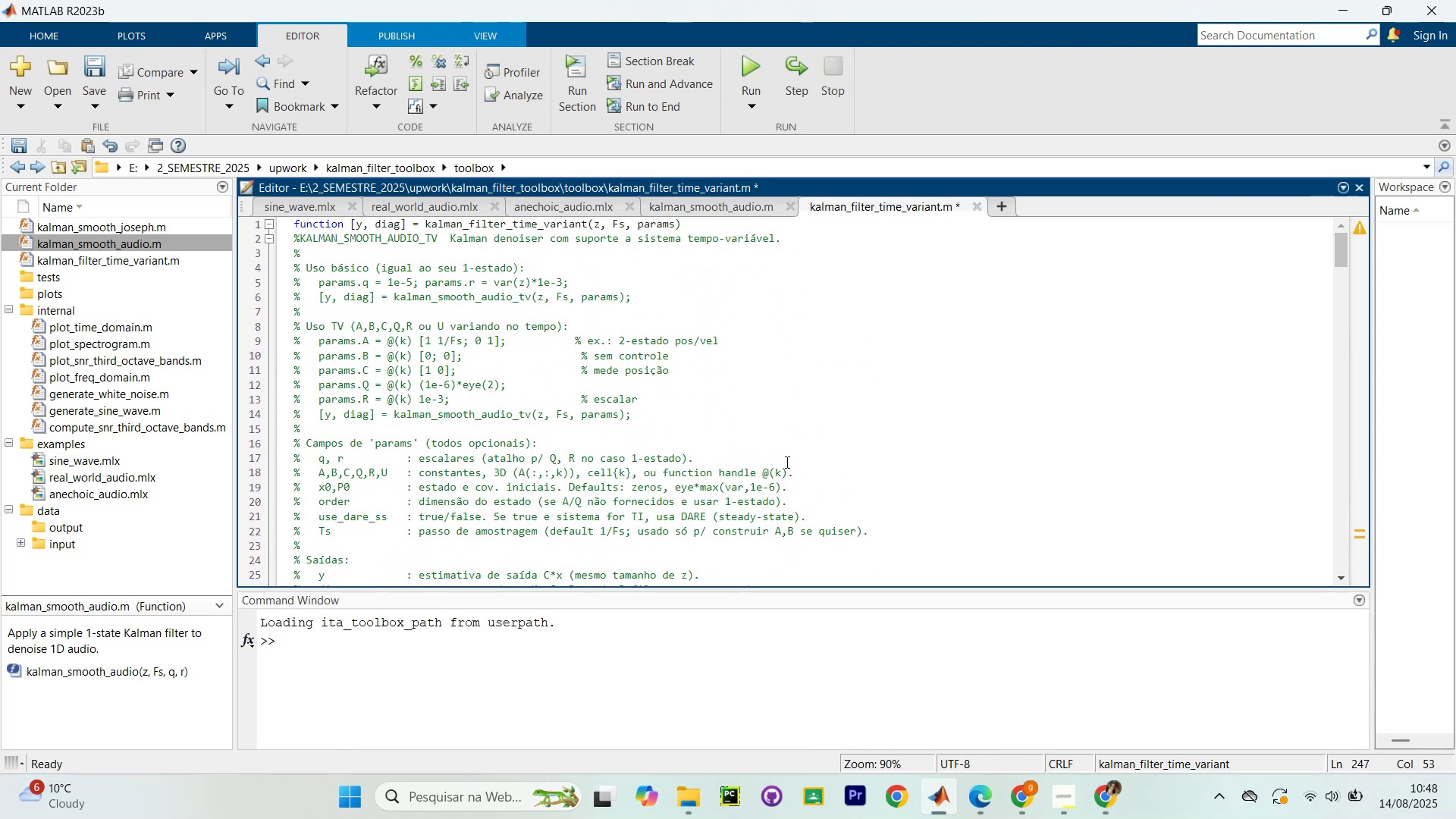 
scroll: coordinate [786, 465], scroll_direction: down, amount: 1.0
 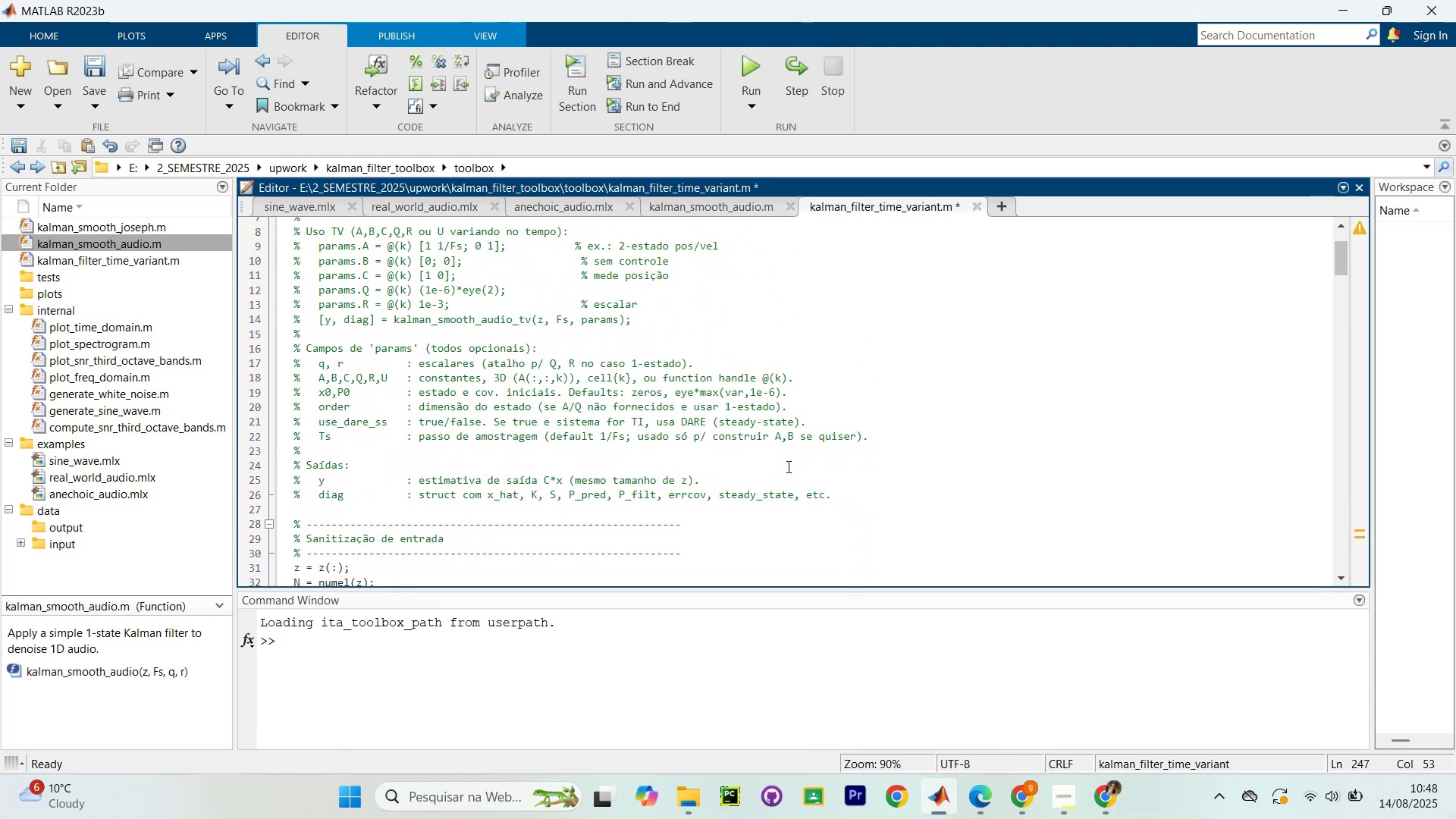 
scroll: coordinate [787, 466], scroll_direction: up, amount: 1.0
 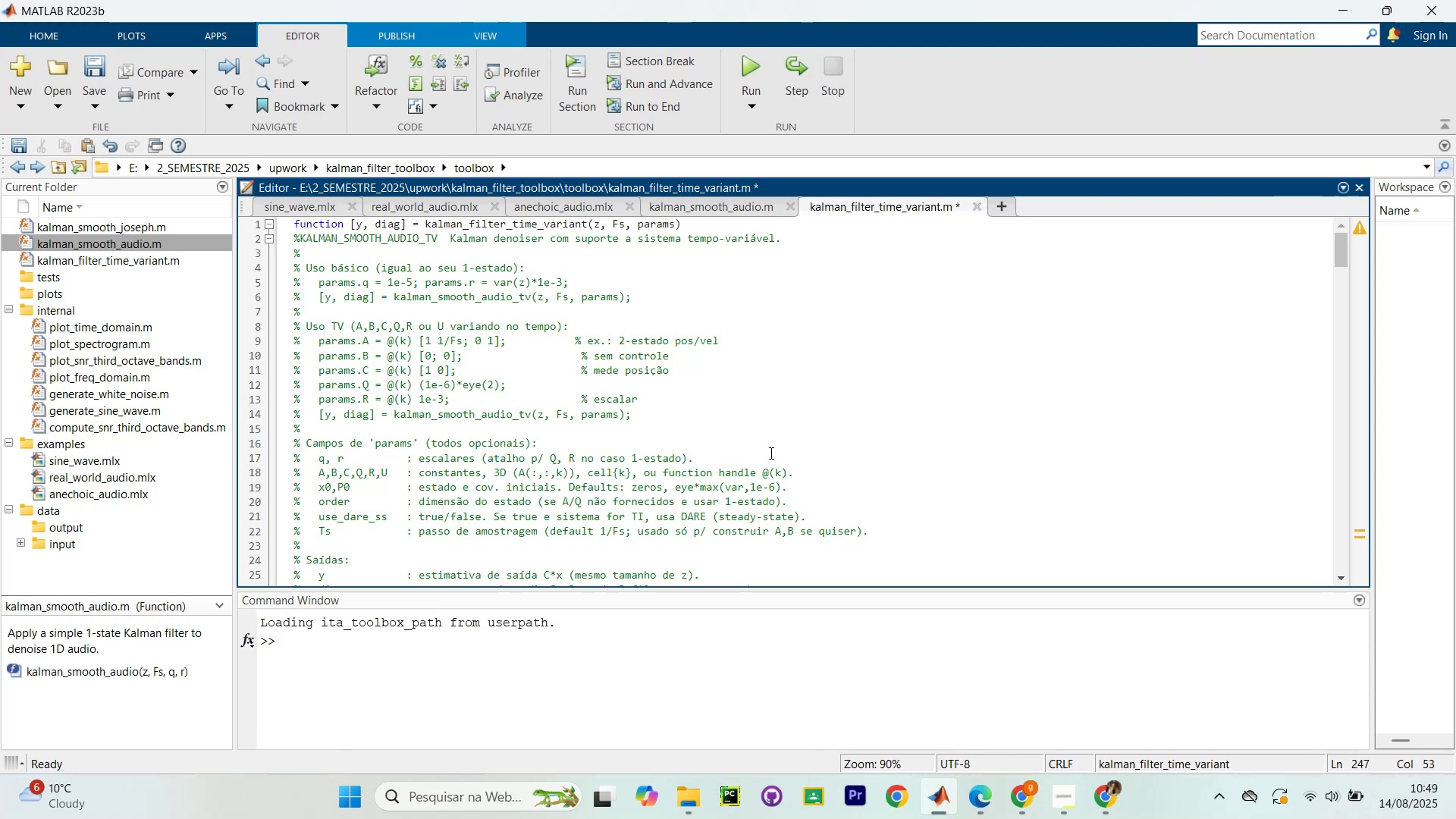 
wait(59.64)
 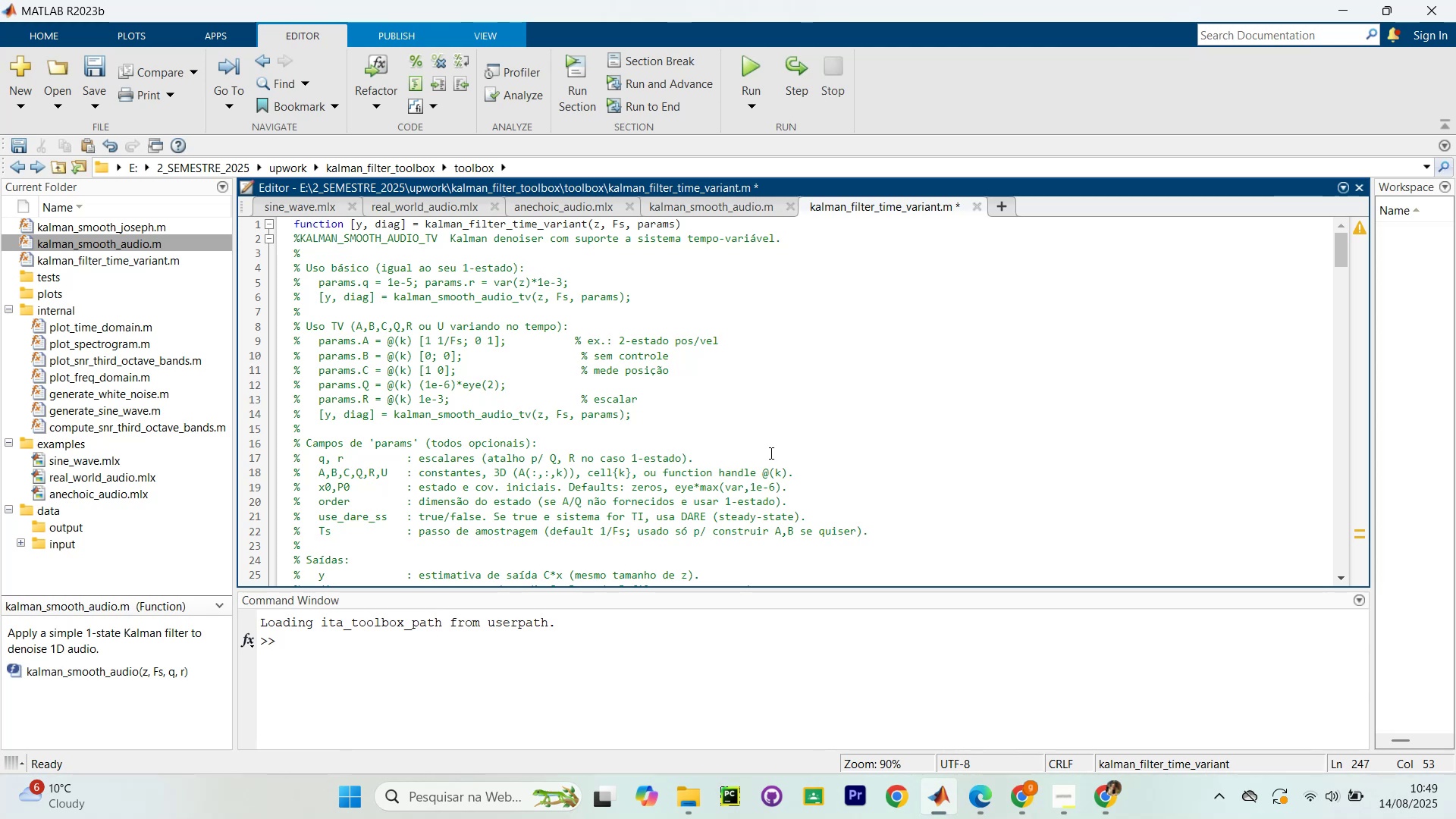 
scroll: coordinate [548, 236], scroll_direction: up, amount: 4.0
 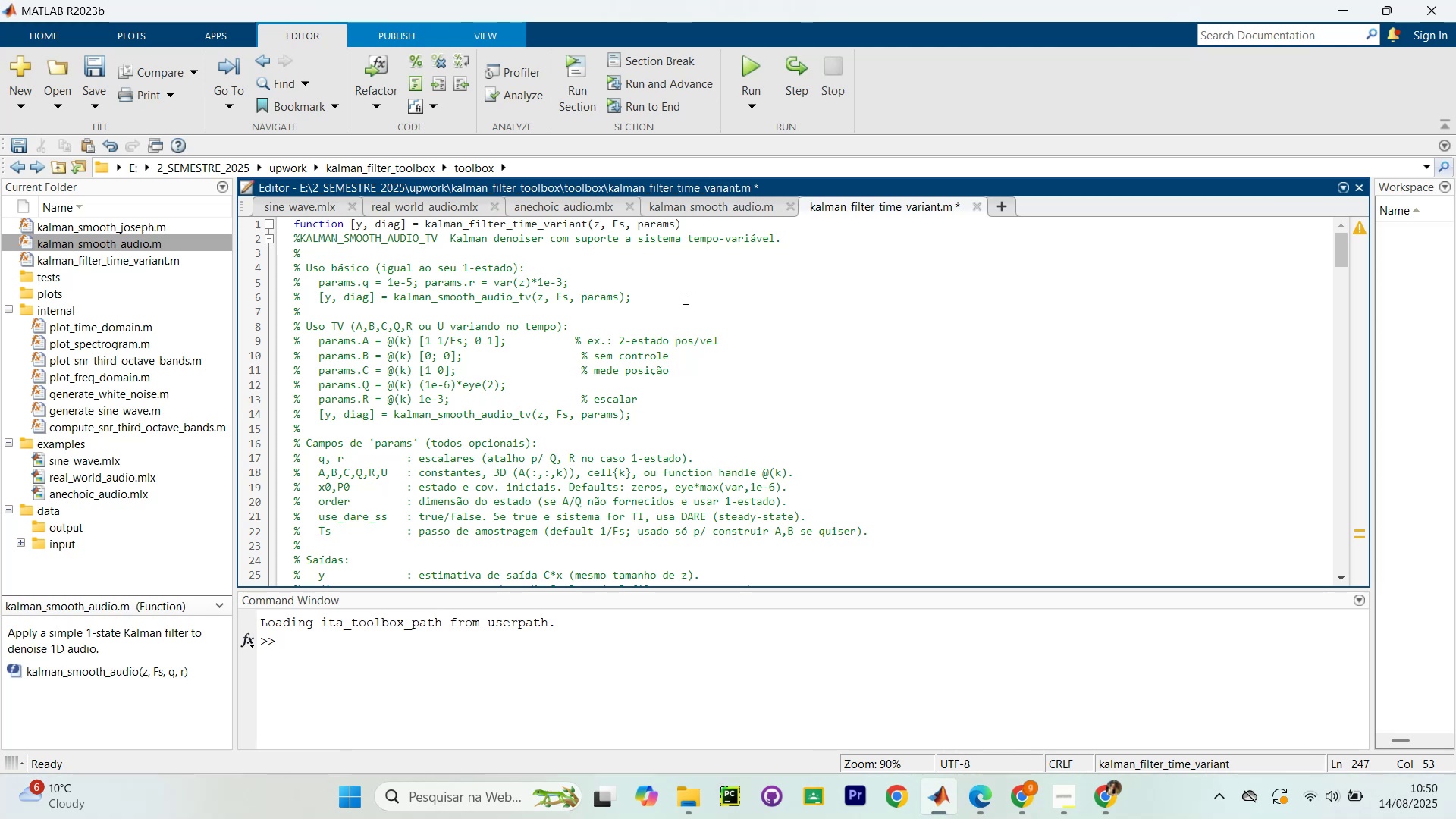 
scroll: coordinate [695, 314], scroll_direction: down, amount: 2.0
 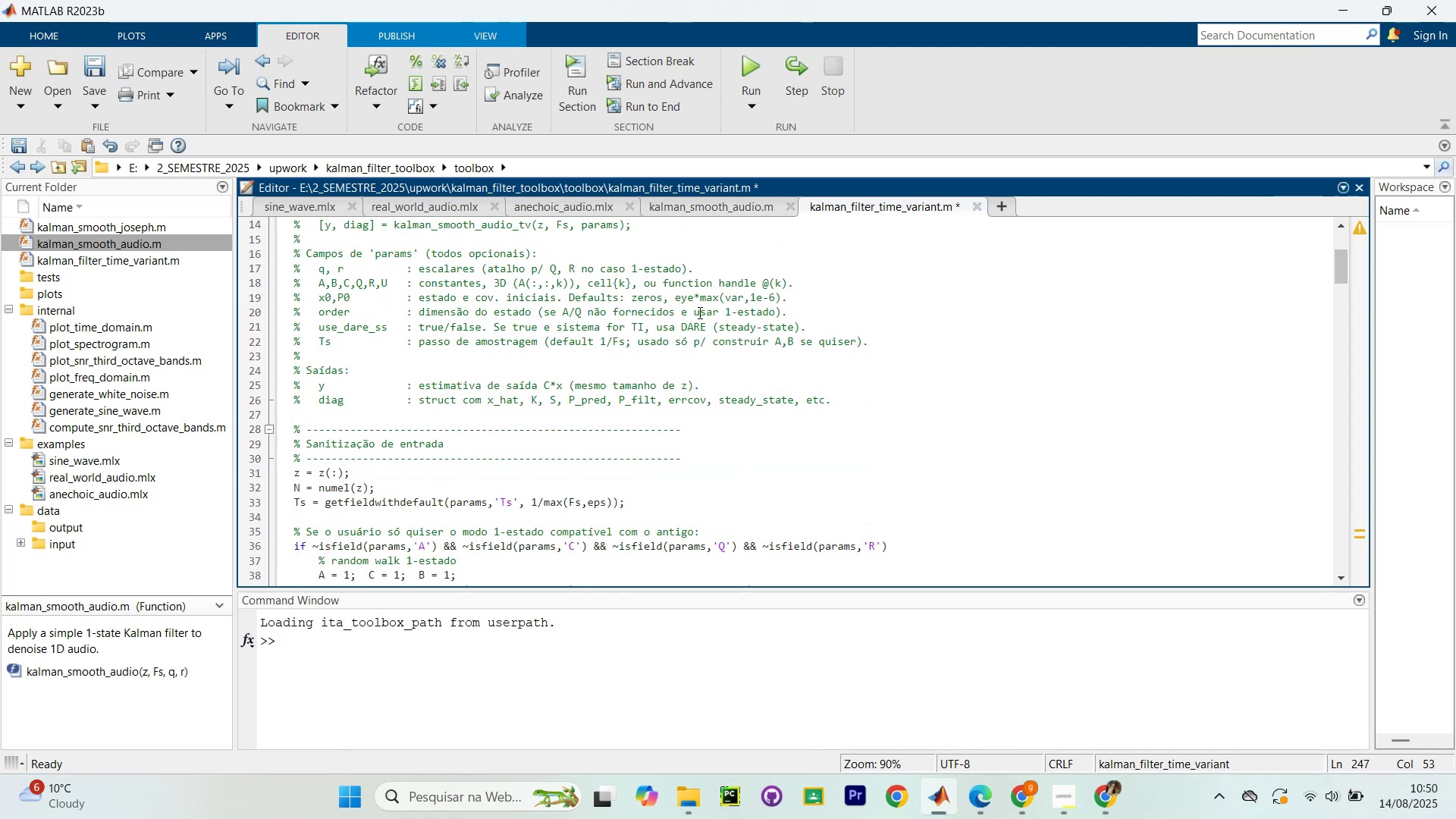 
scroll: coordinate [699, 314], scroll_direction: up, amount: 5.0
 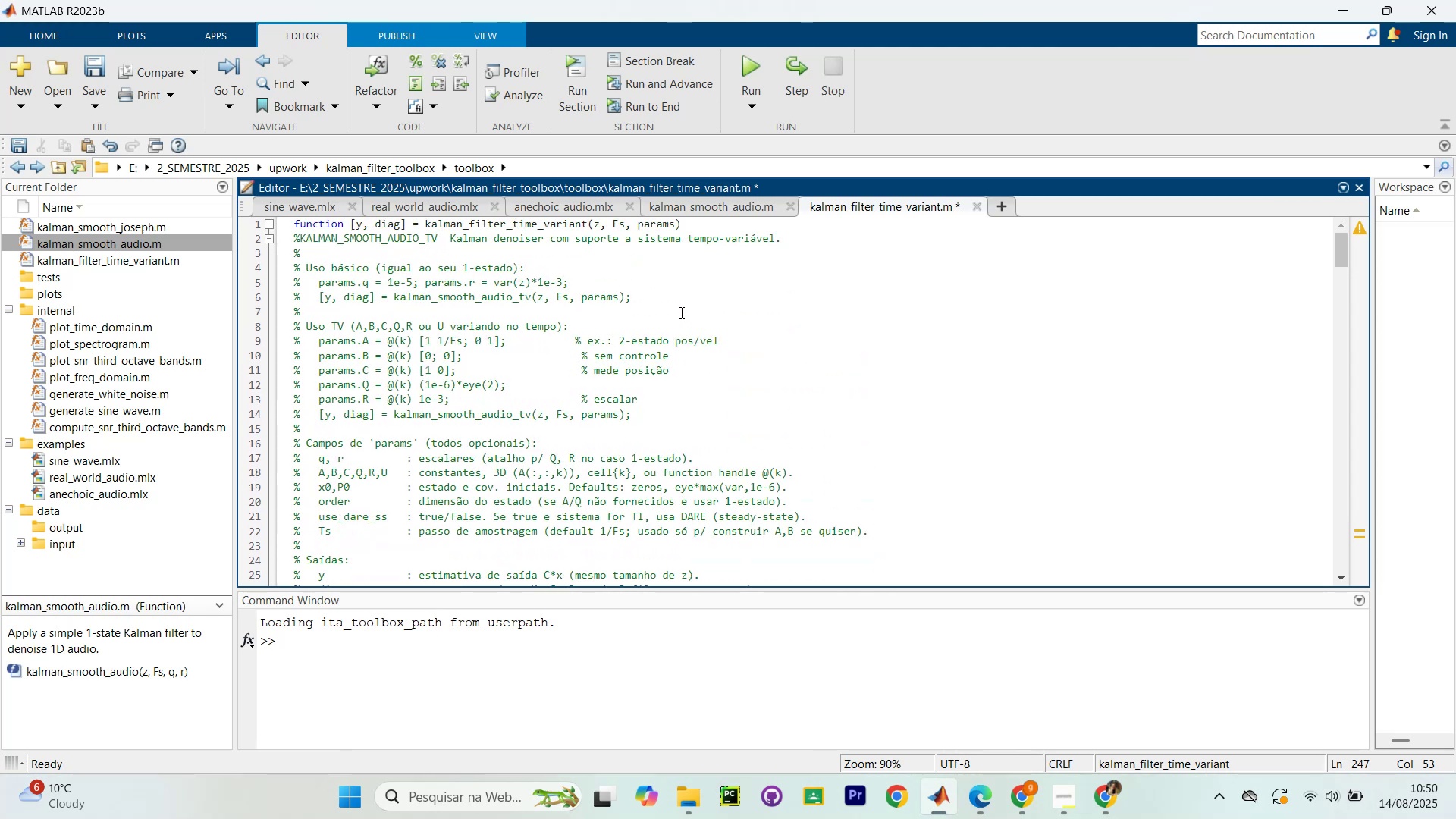 
scroll: coordinate [683, 323], scroll_direction: down, amount: 8.0
 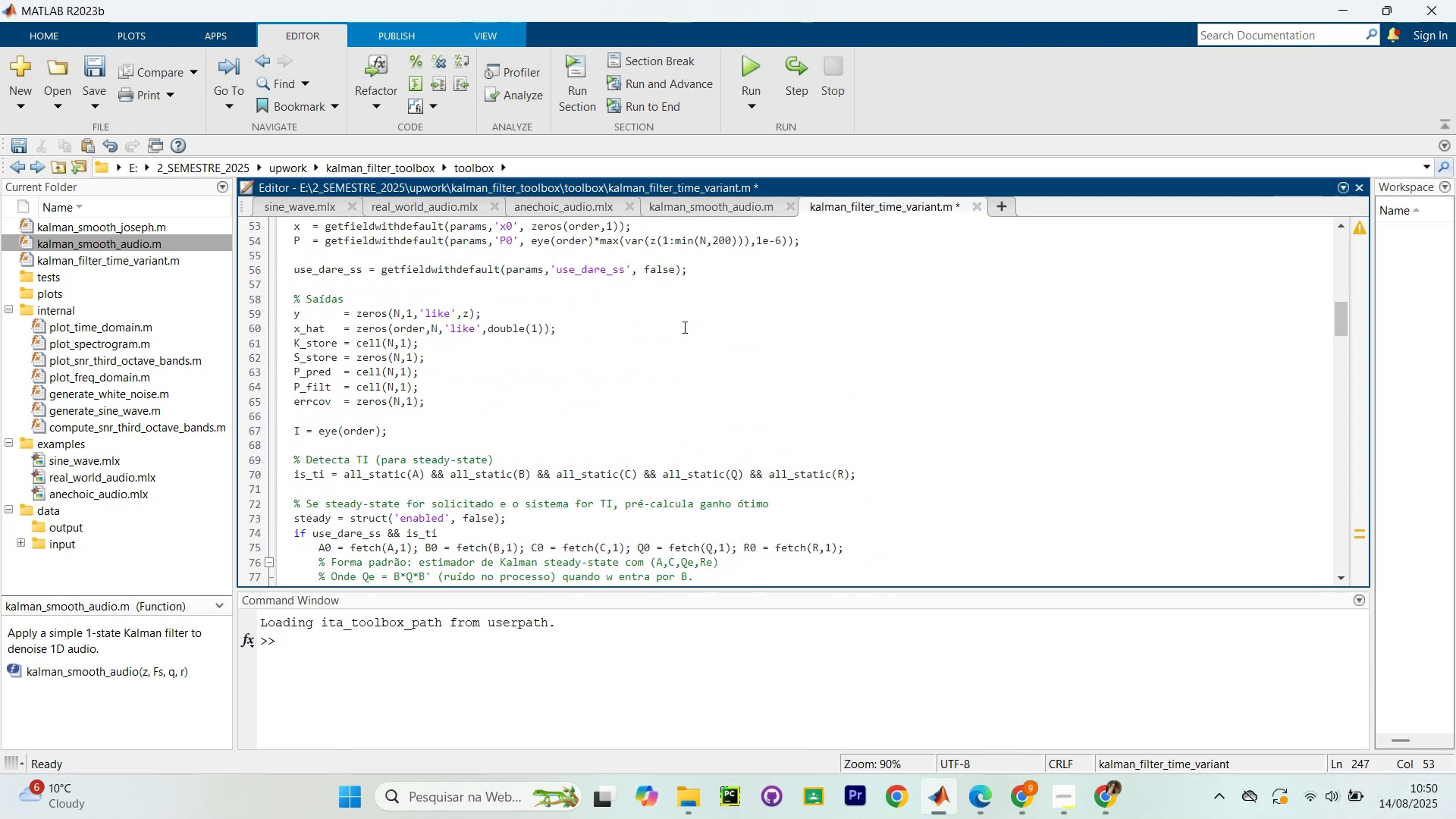 
scroll: coordinate [751, 287], scroll_direction: up, amount: 36.0
 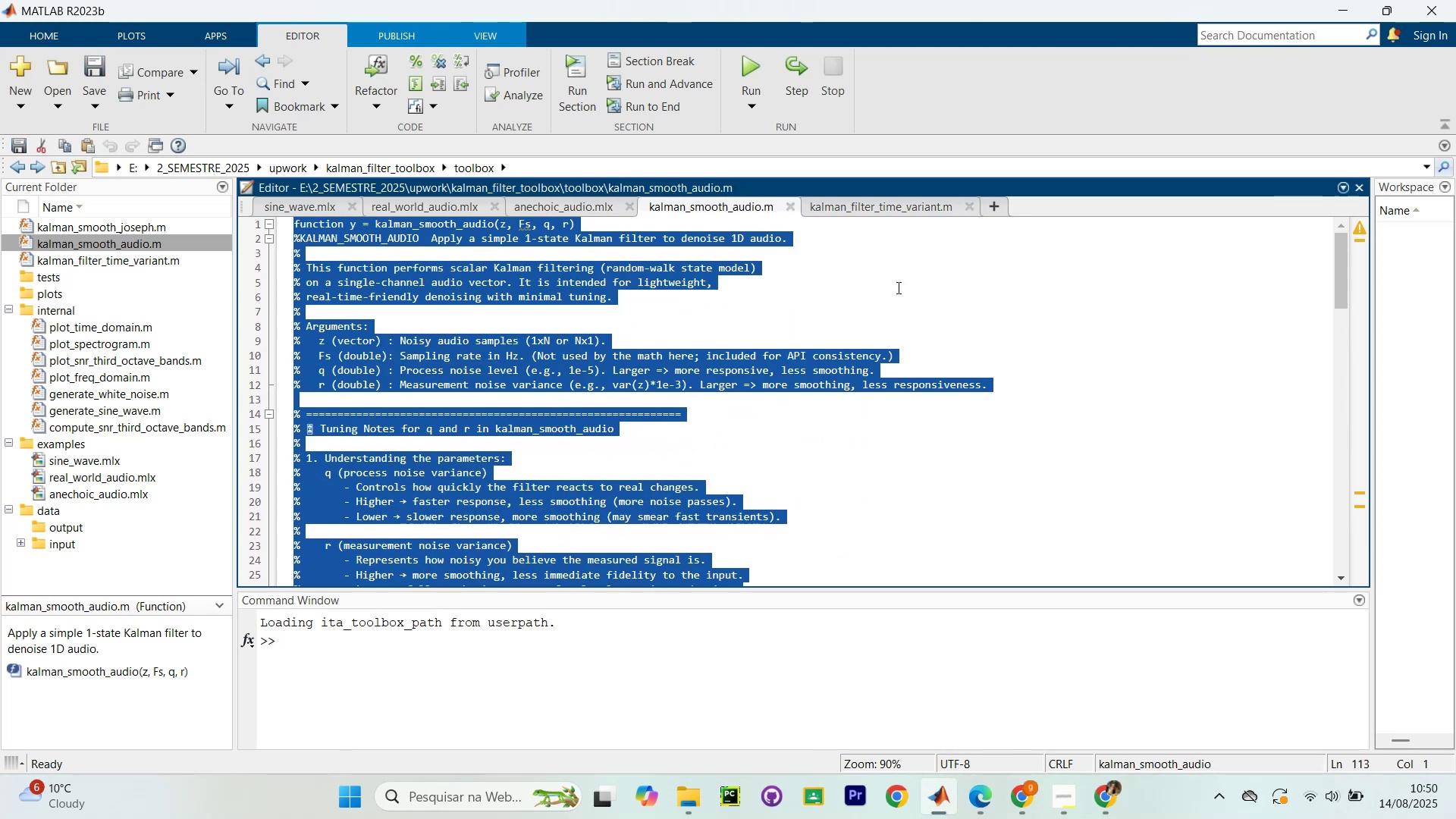 
left_click([915, 287])
 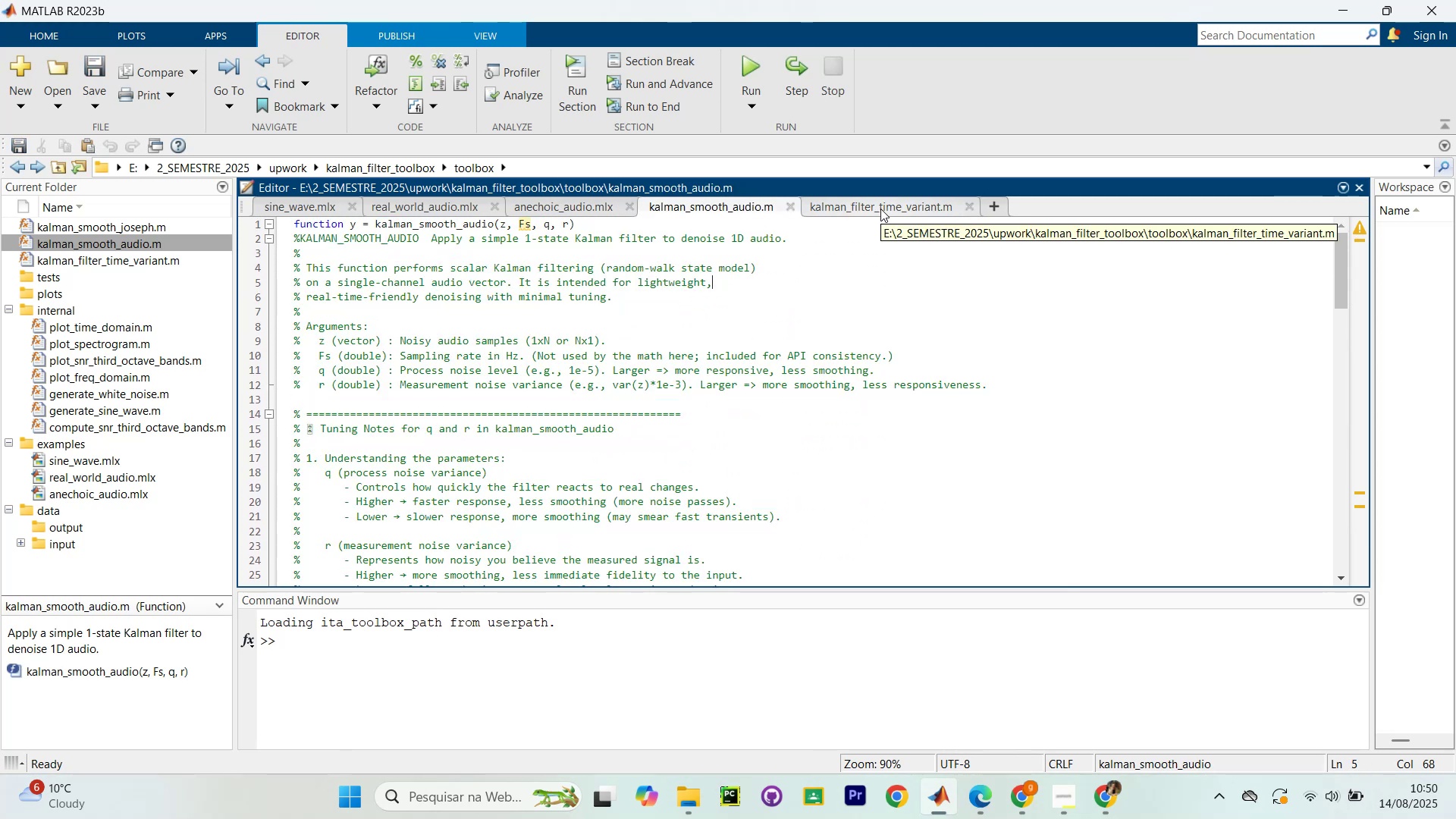 
left_click([417, 212])
 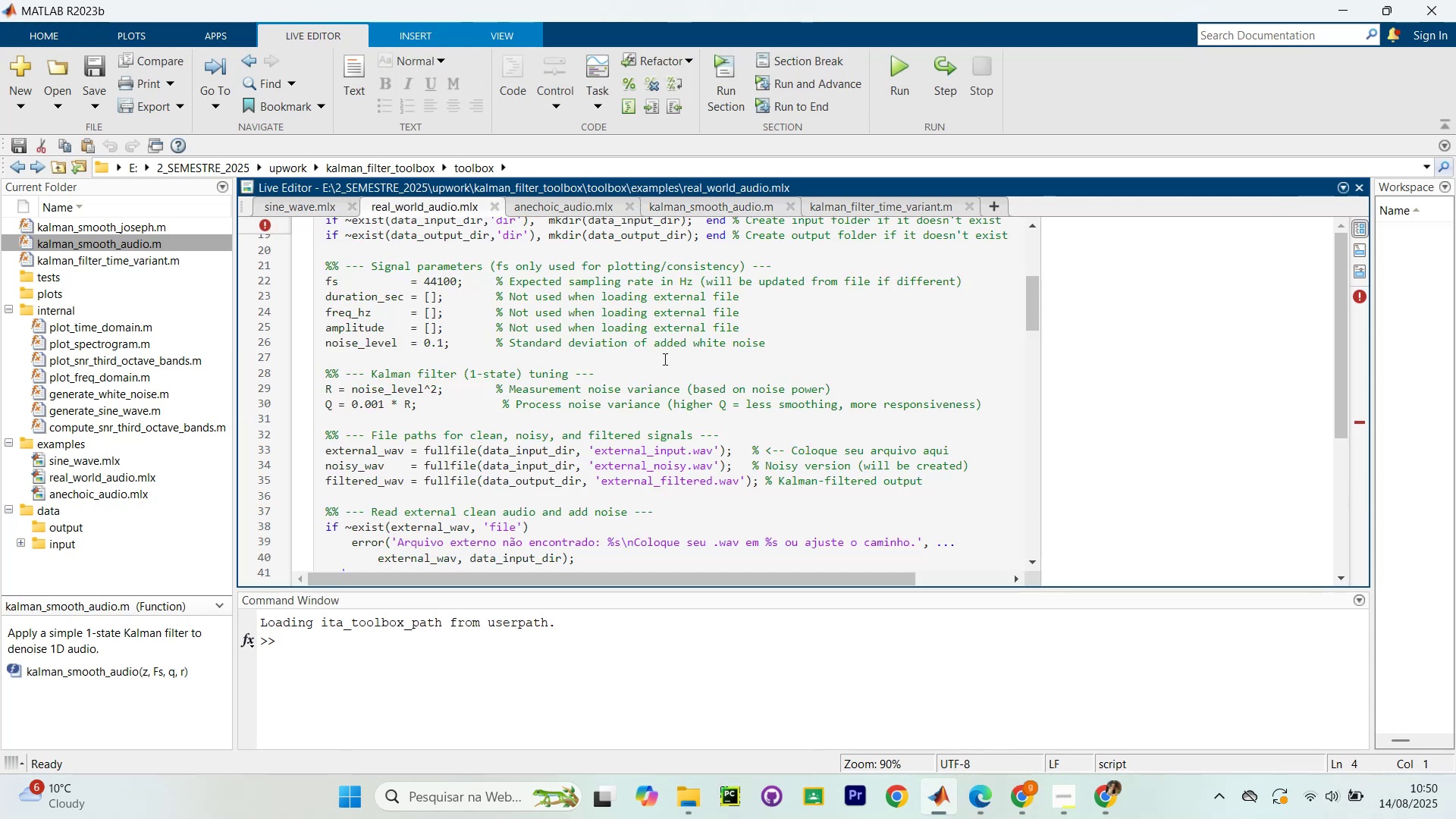 
scroll: coordinate [643, 339], scroll_direction: up, amount: 8.0
 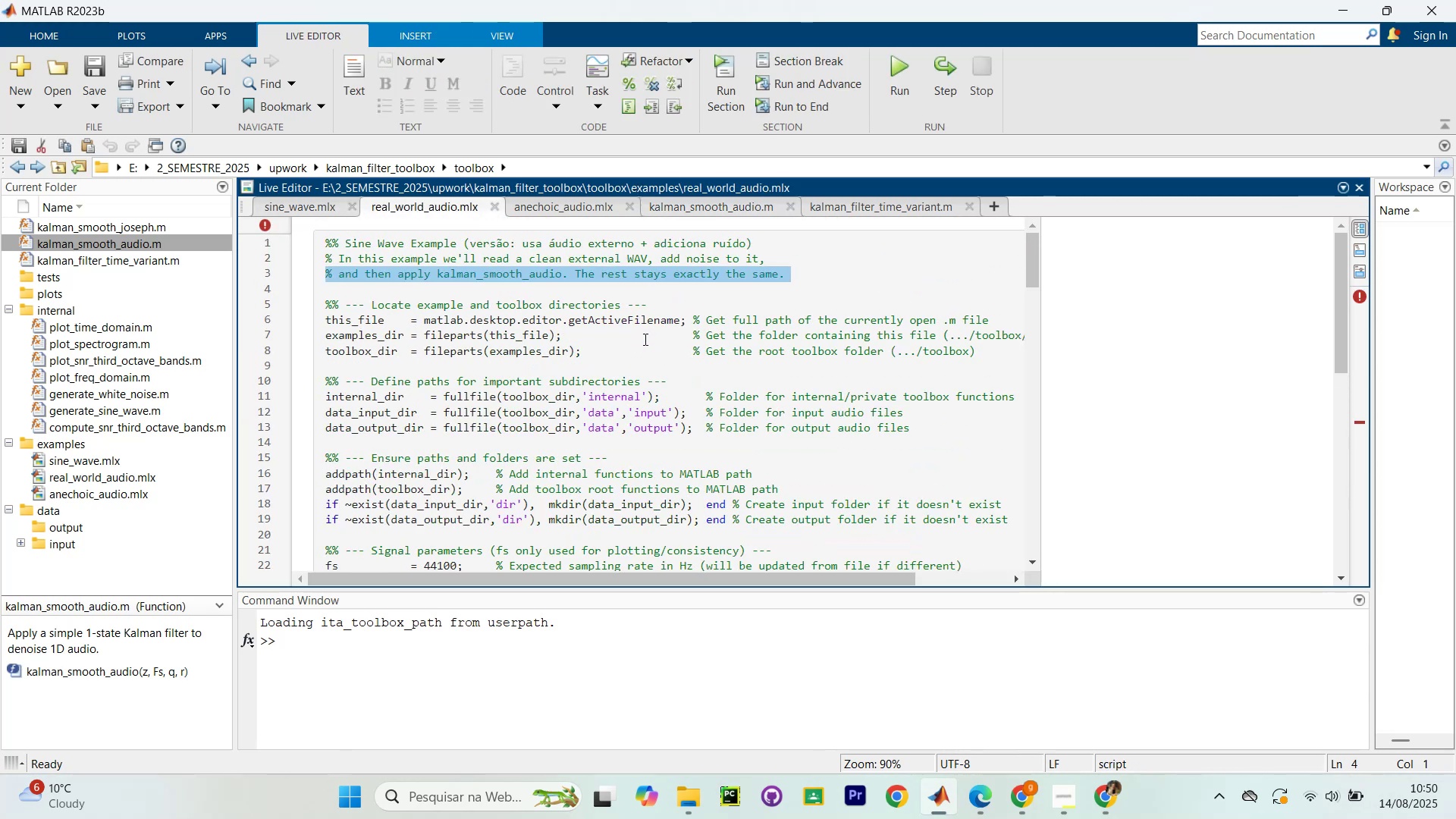 
left_click([644, 339])
 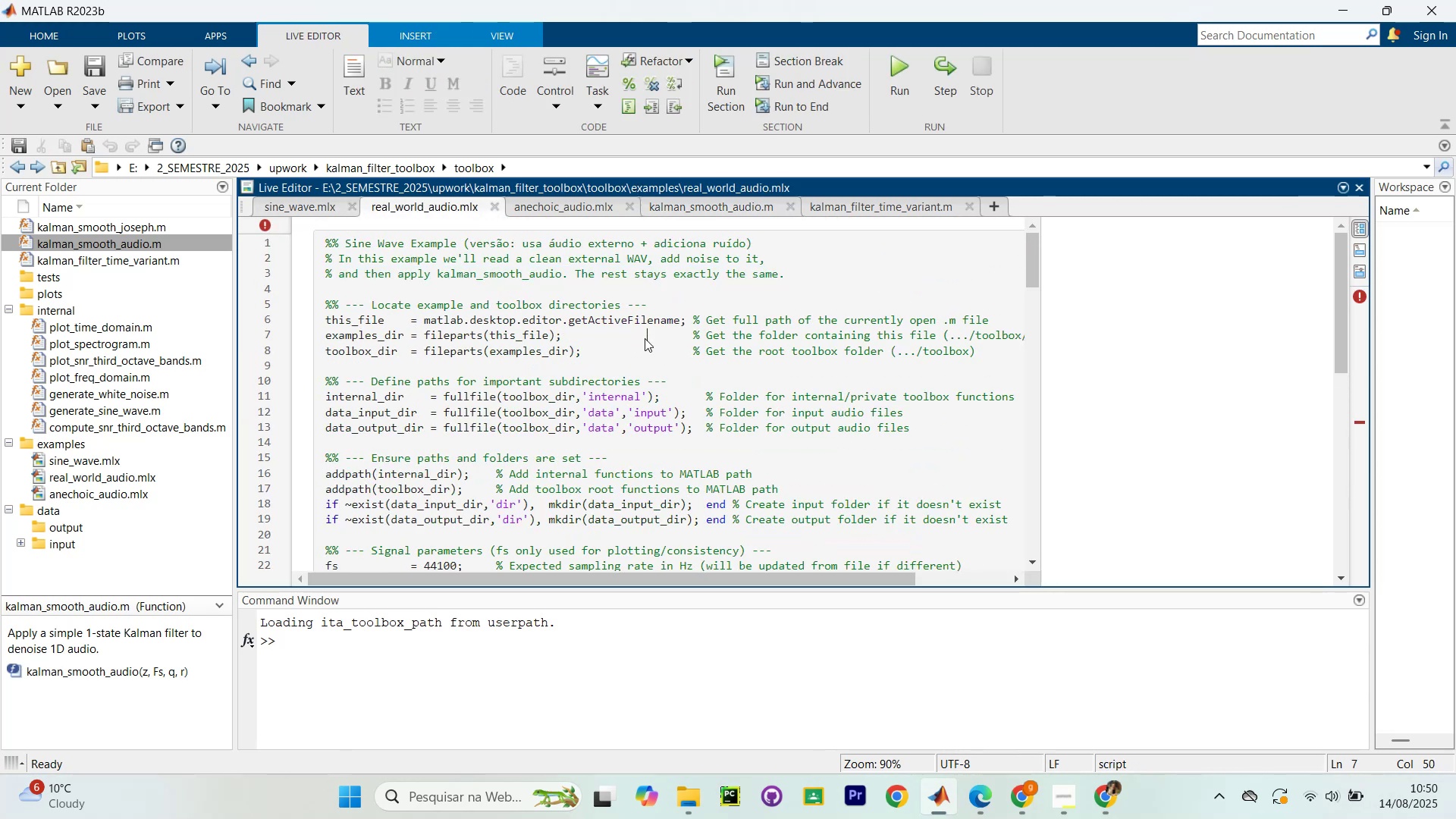 
scroll: coordinate [616, 350], scroll_direction: down, amount: 9.0
 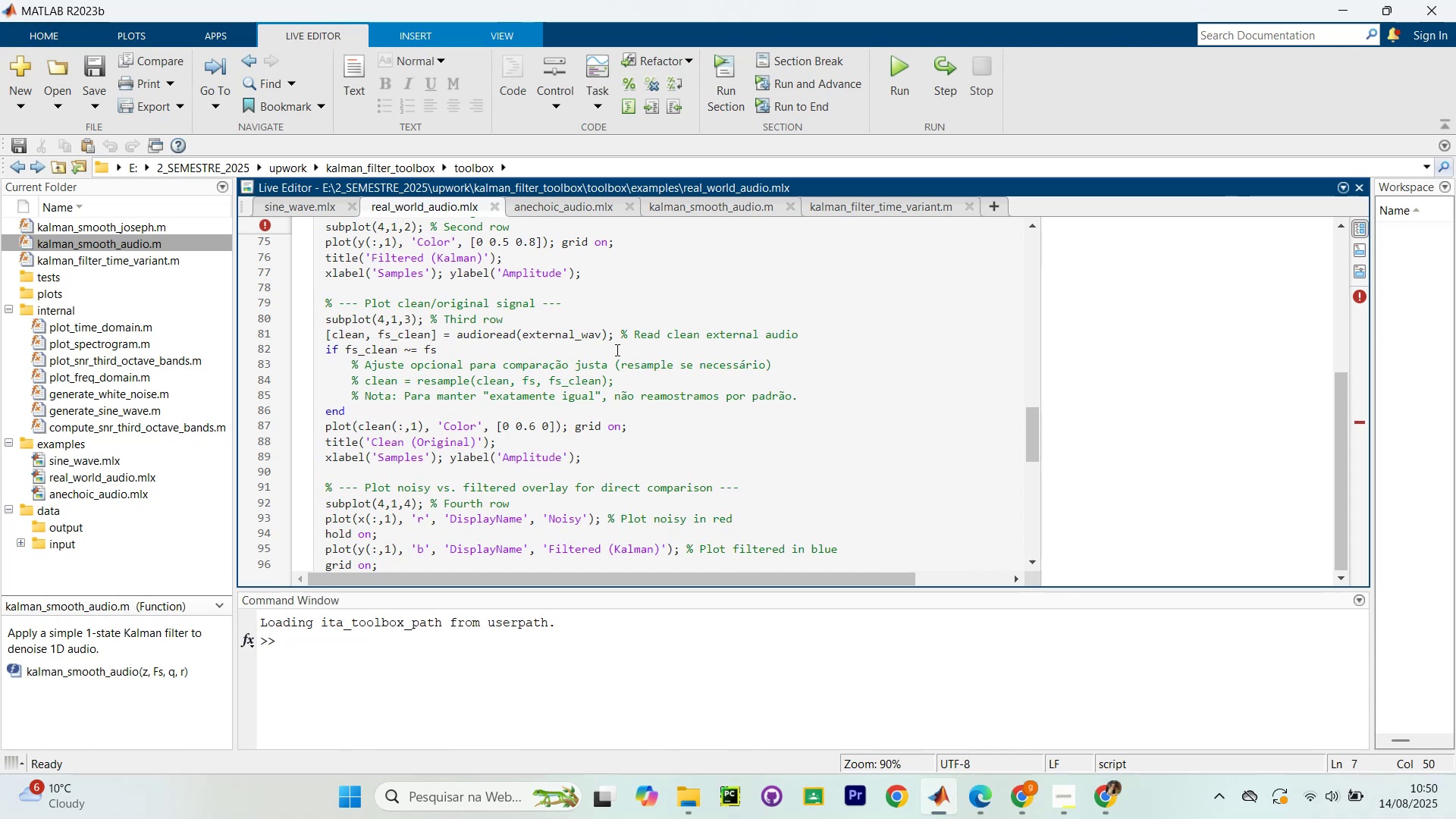 
scroll: coordinate [617, 350], scroll_direction: up, amount: 3.0
 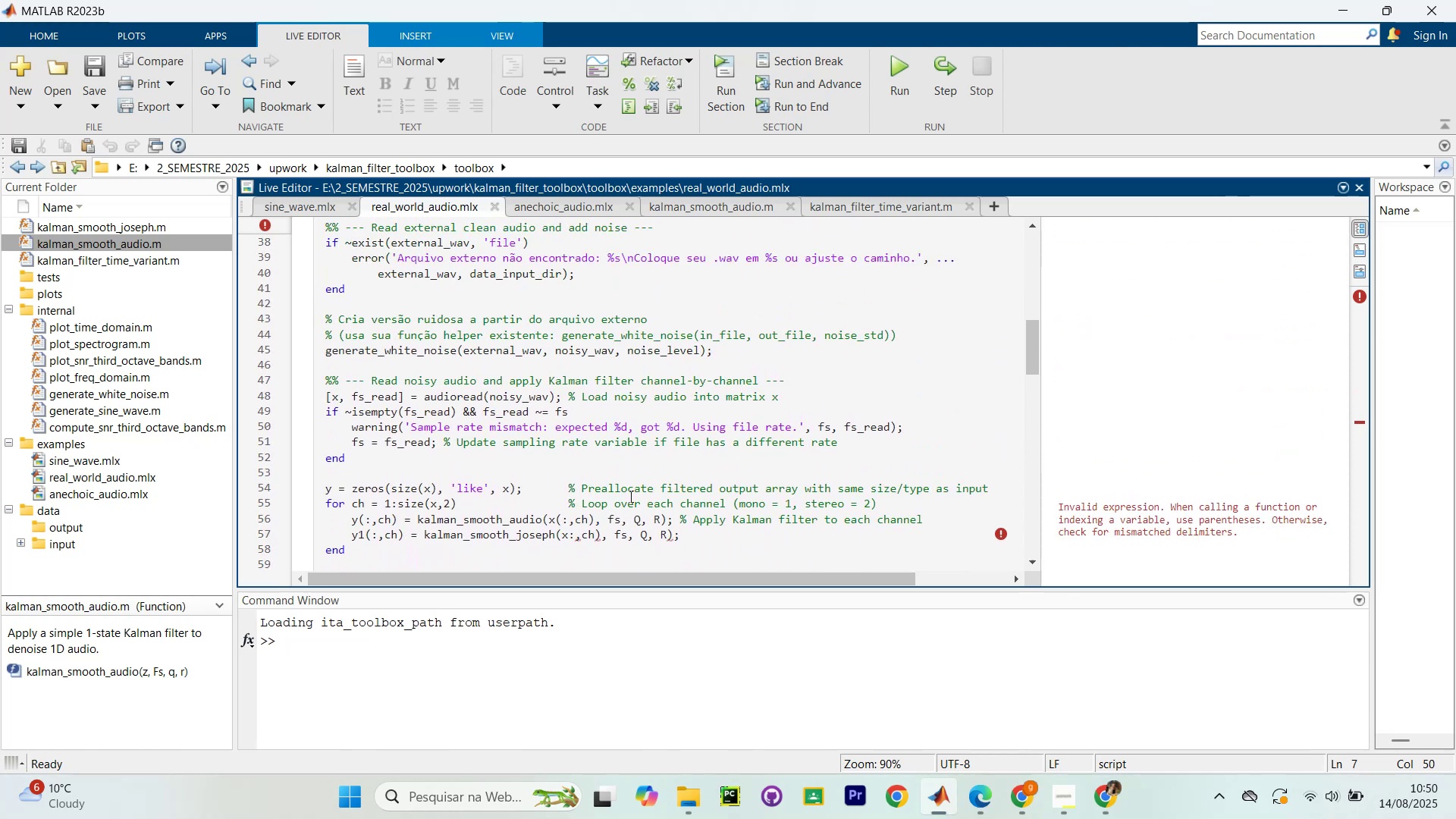 
wait(11.26)
 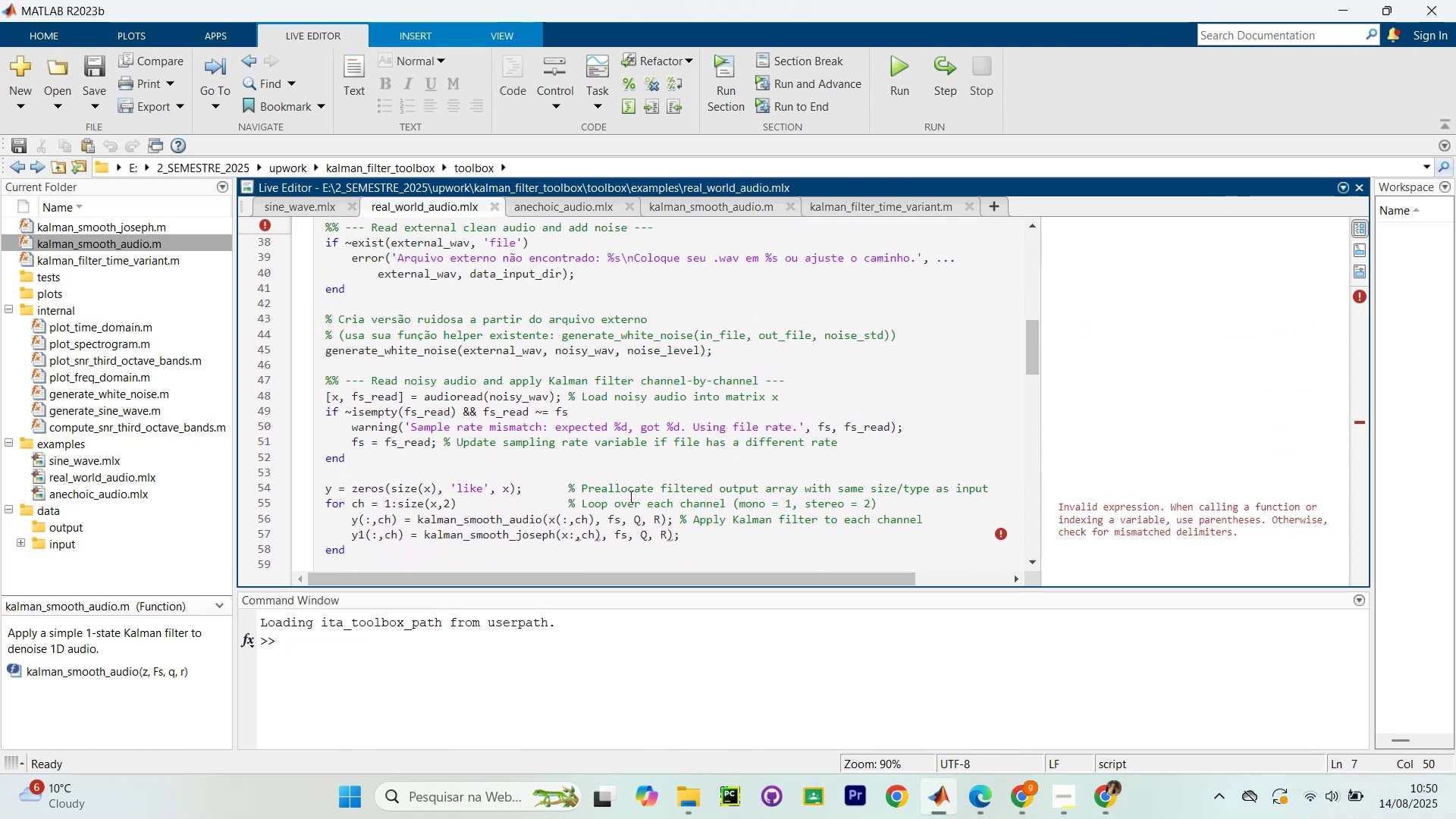 
scroll: coordinate [513, 434], scroll_direction: down, amount: 3.0
 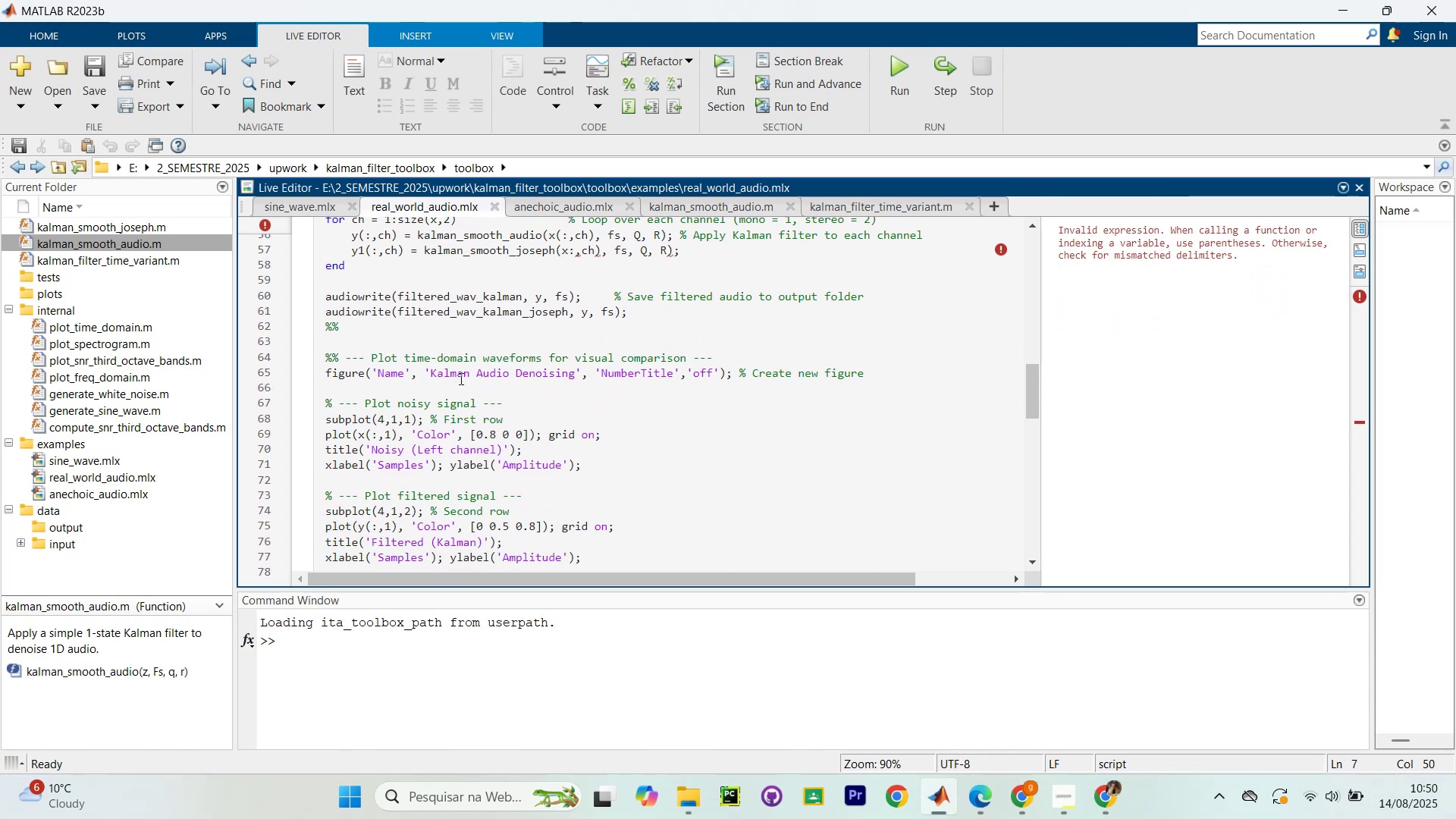 
wait(8.44)
 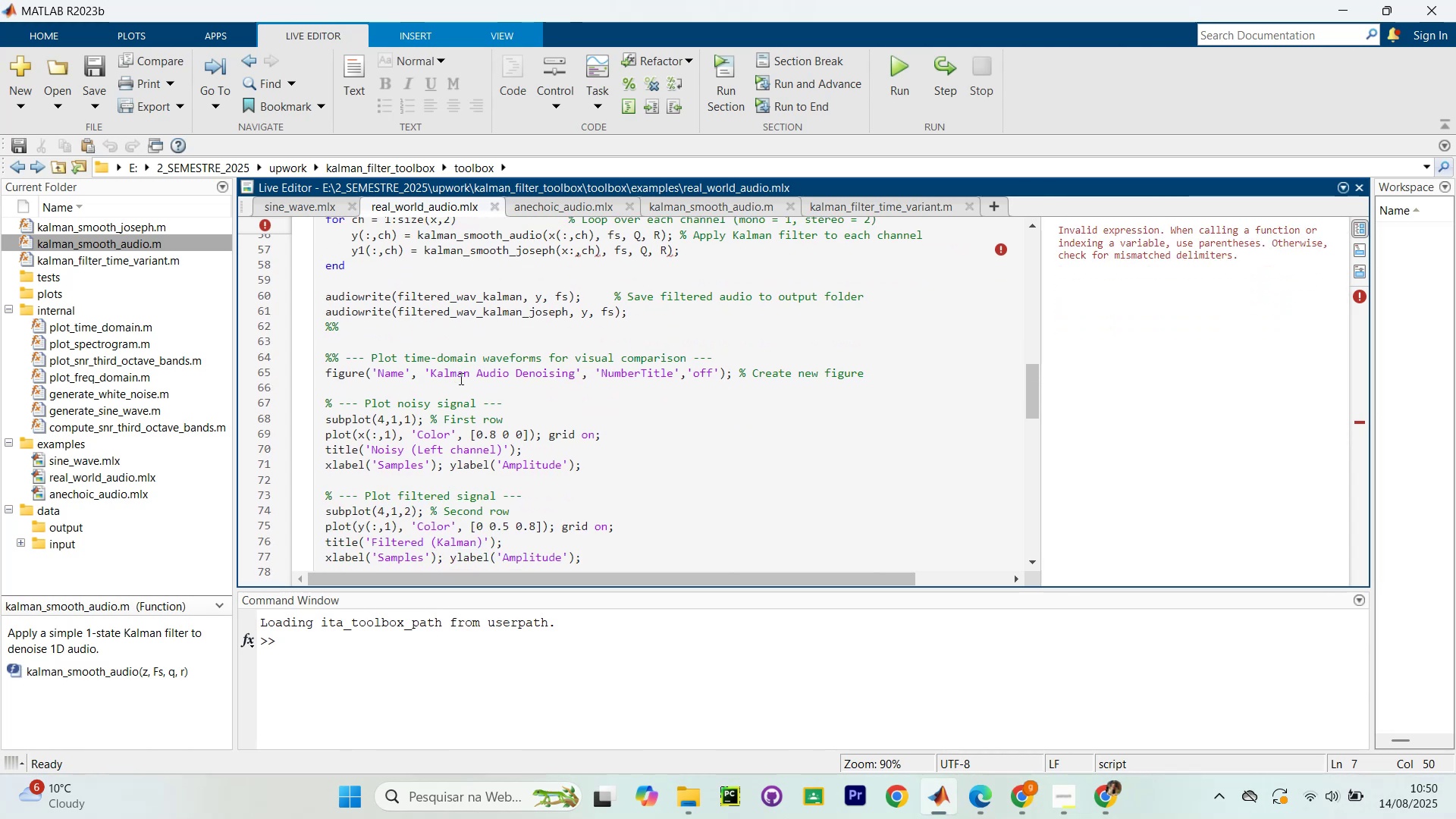 
scroll: coordinate [792, 347], scroll_direction: up, amount: 17.0
 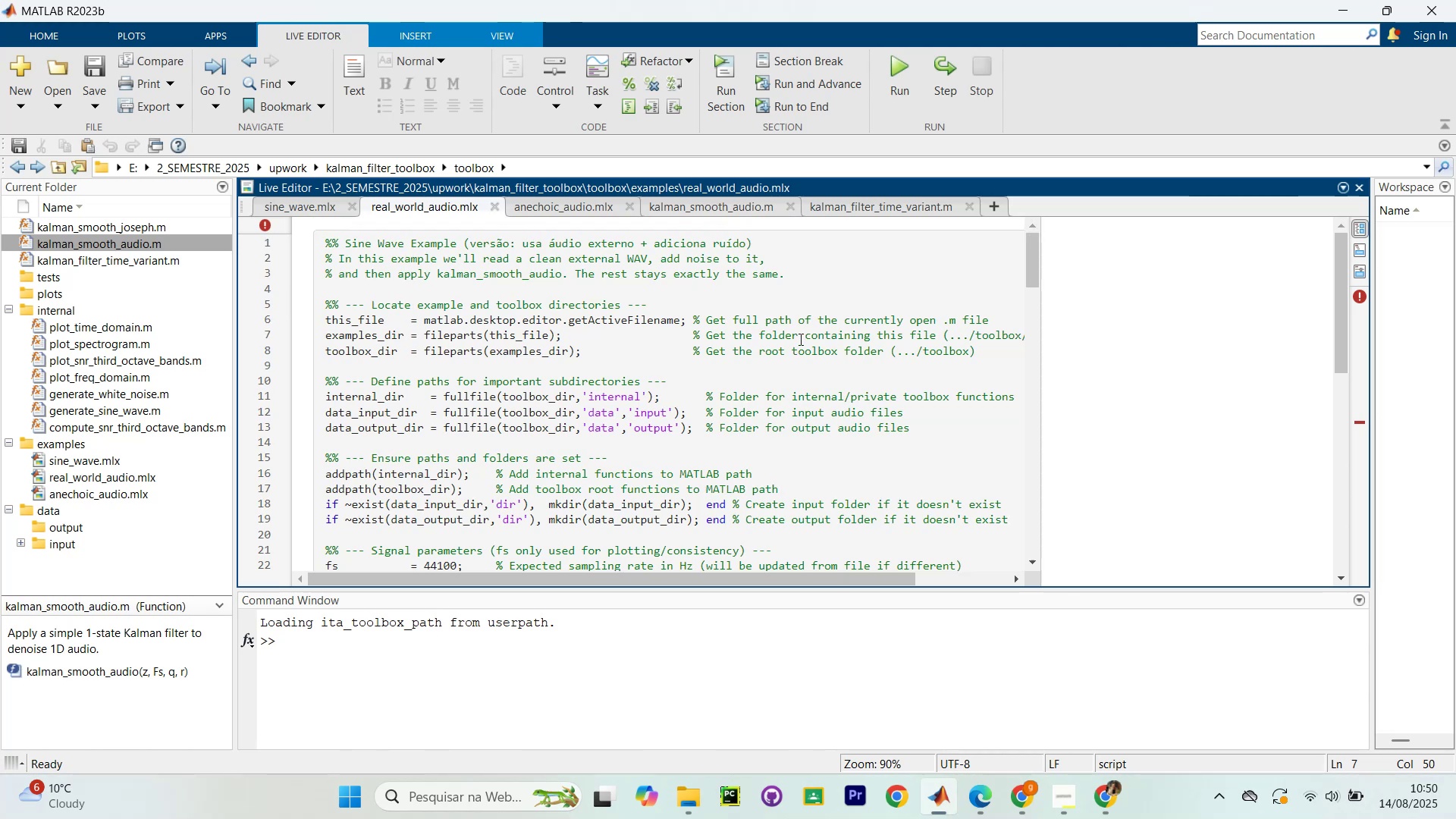 
left_click([802, 321])
 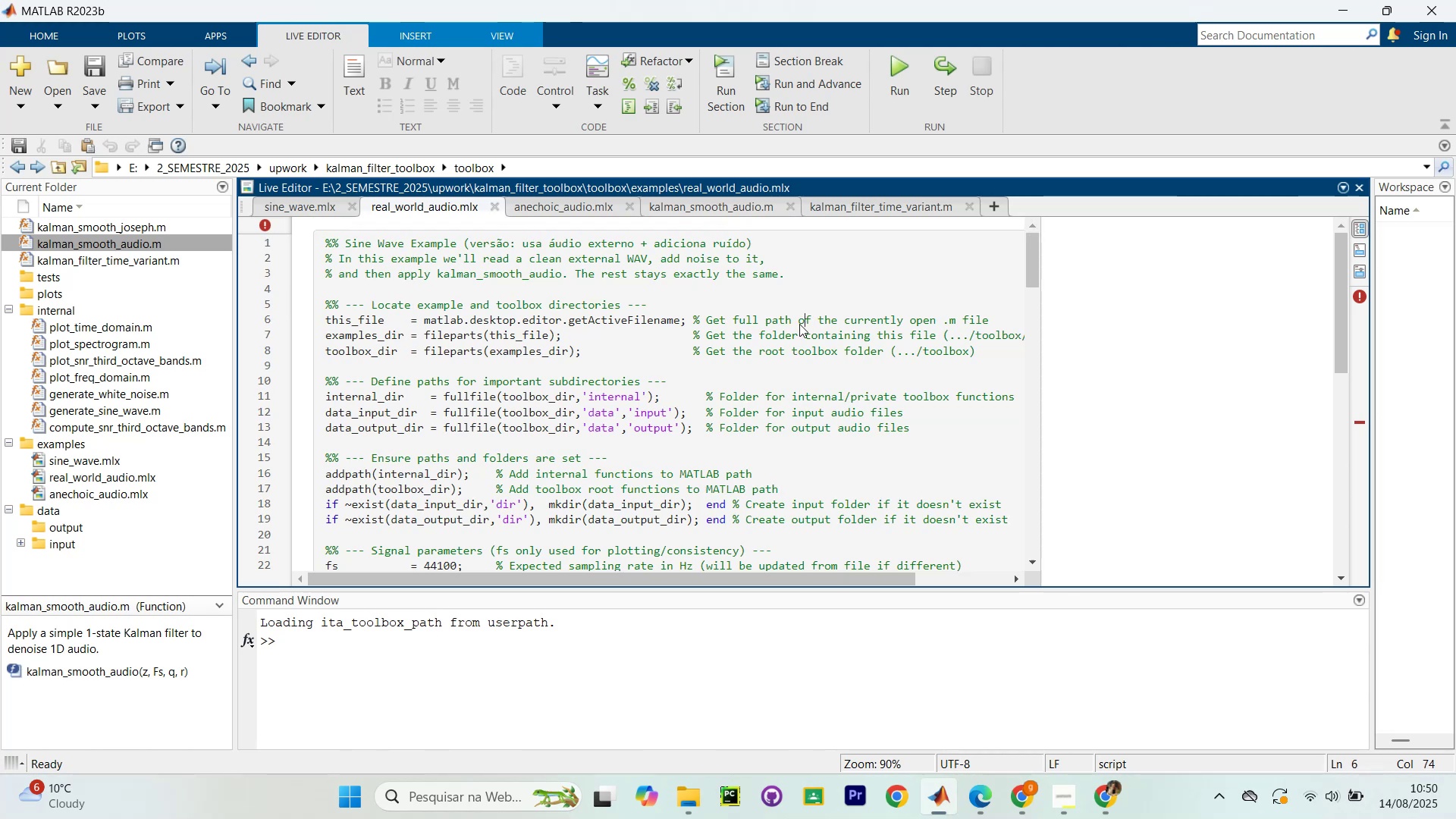 
key(Control+NumpadEnter)
 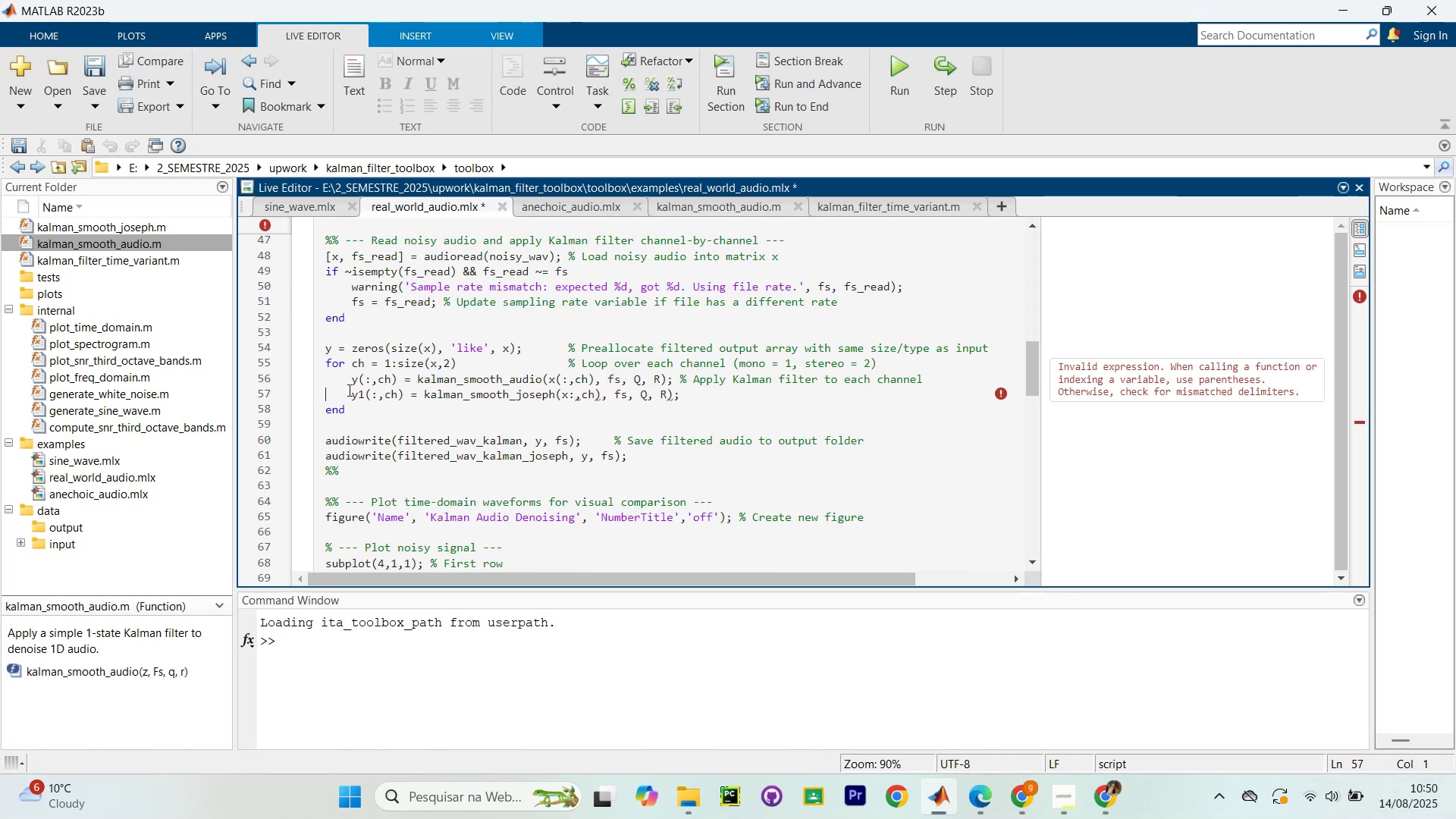 
wait(7.57)
 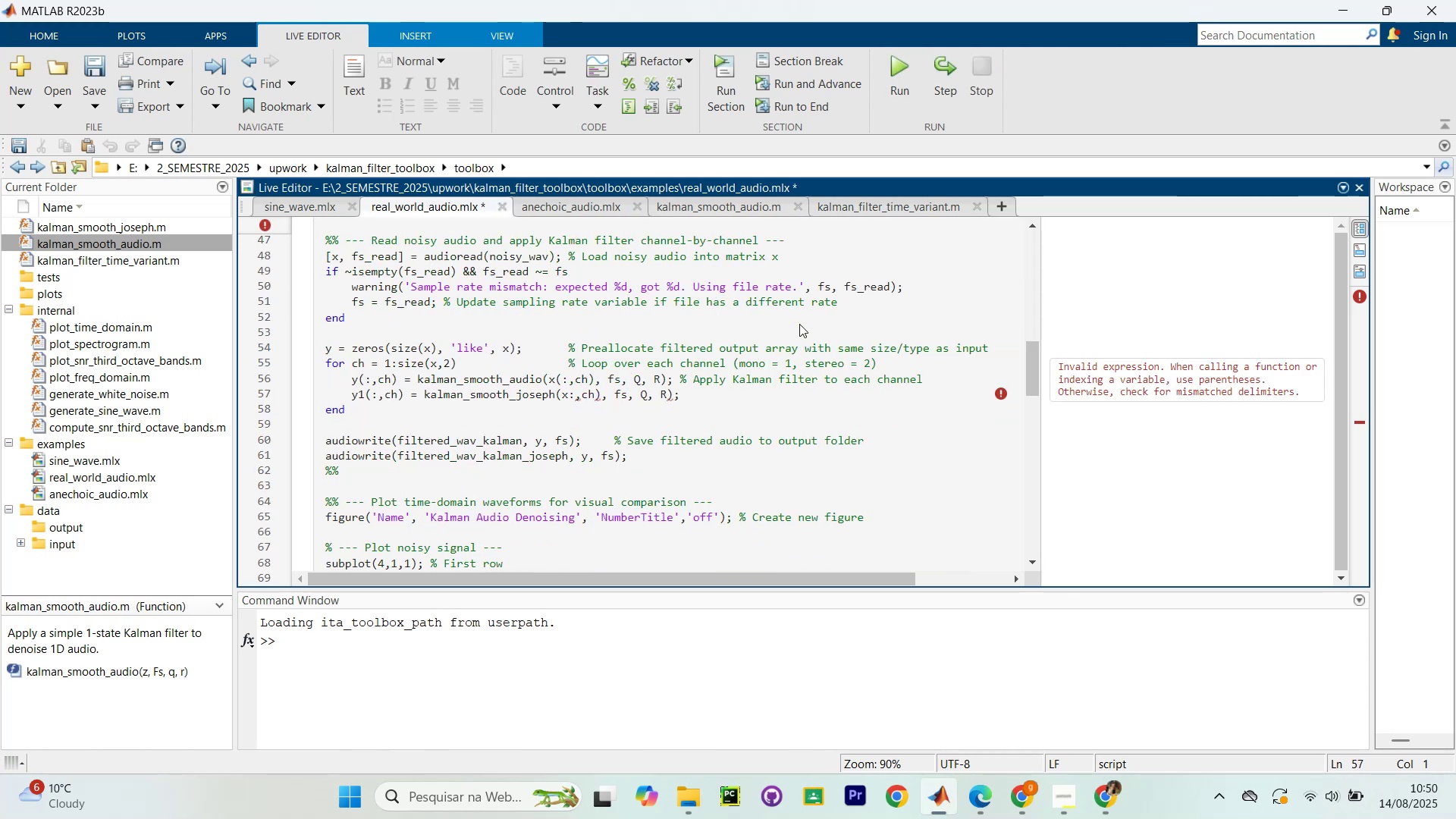 
left_click([352, 395])
 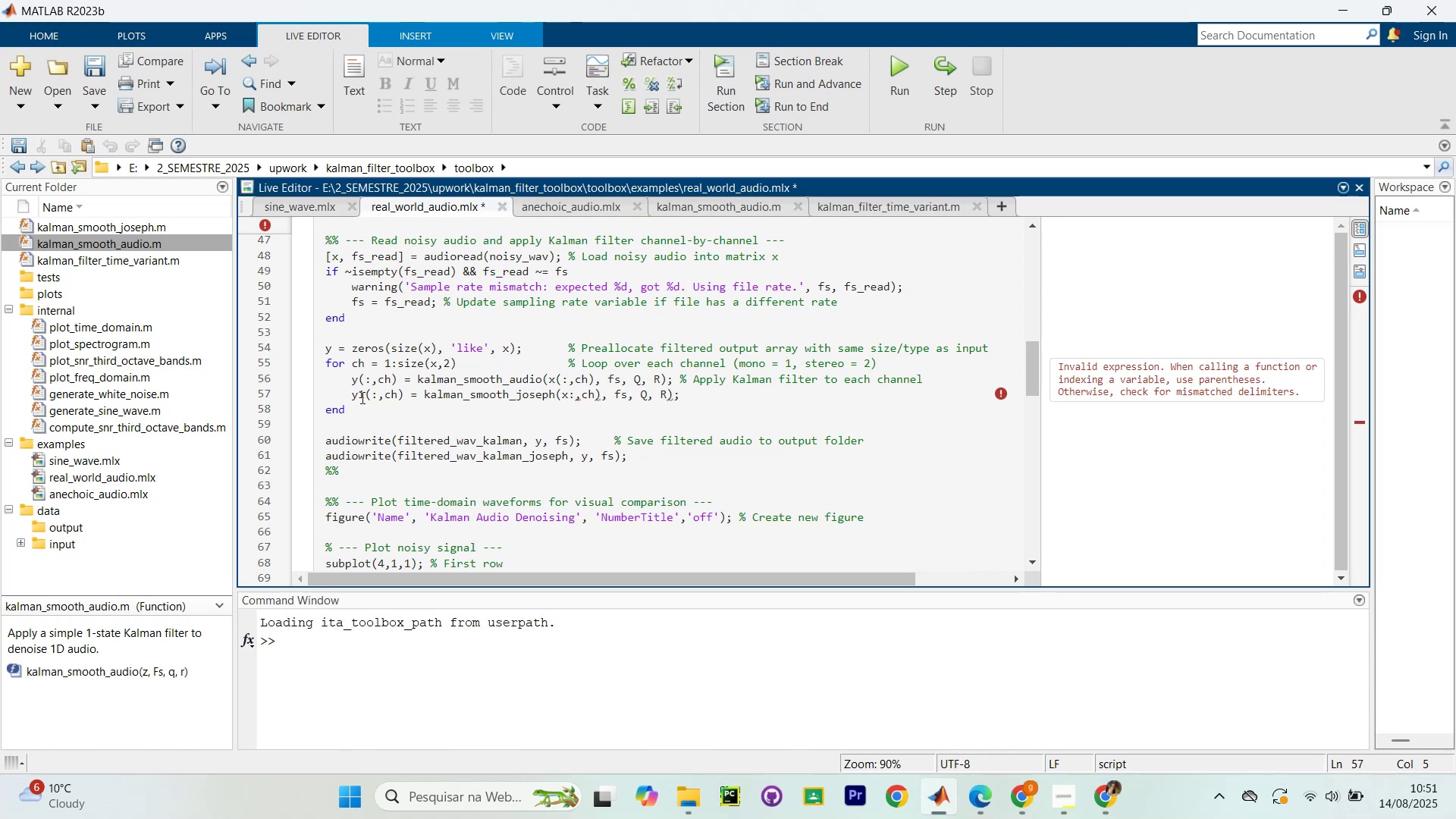 
key(Shift+5)
 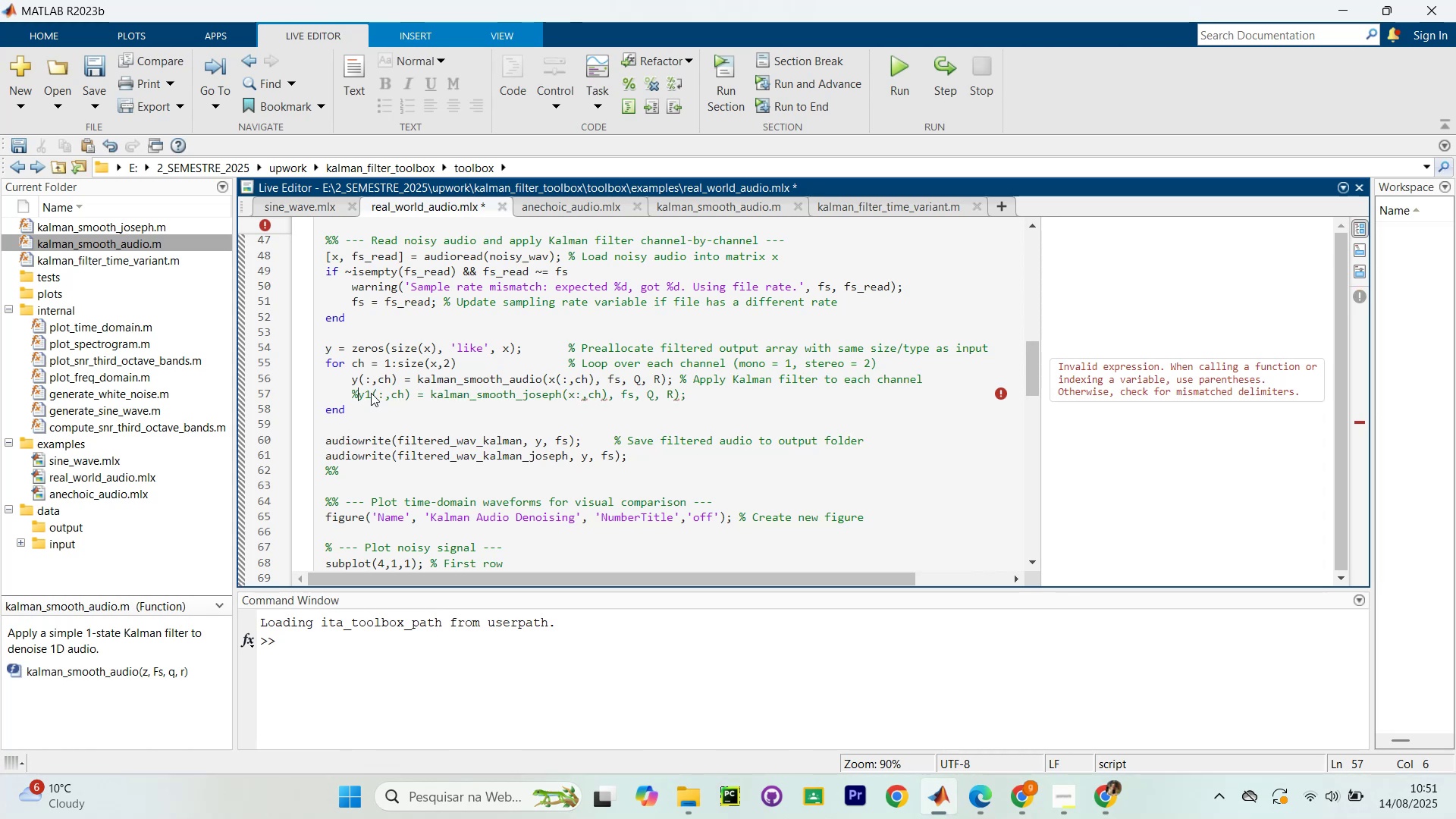 
key(Control+Enter)
 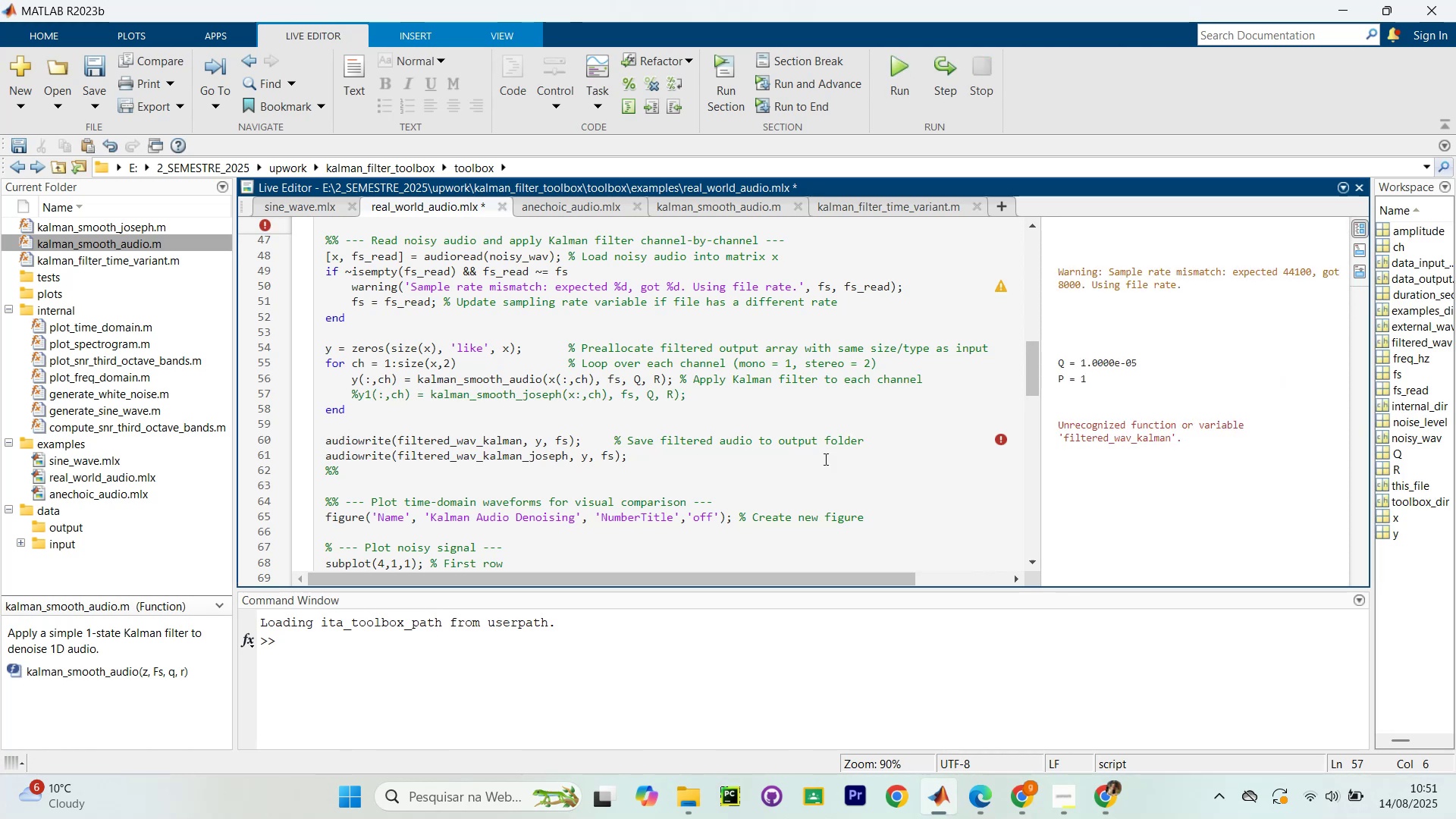 
wait(6.47)
 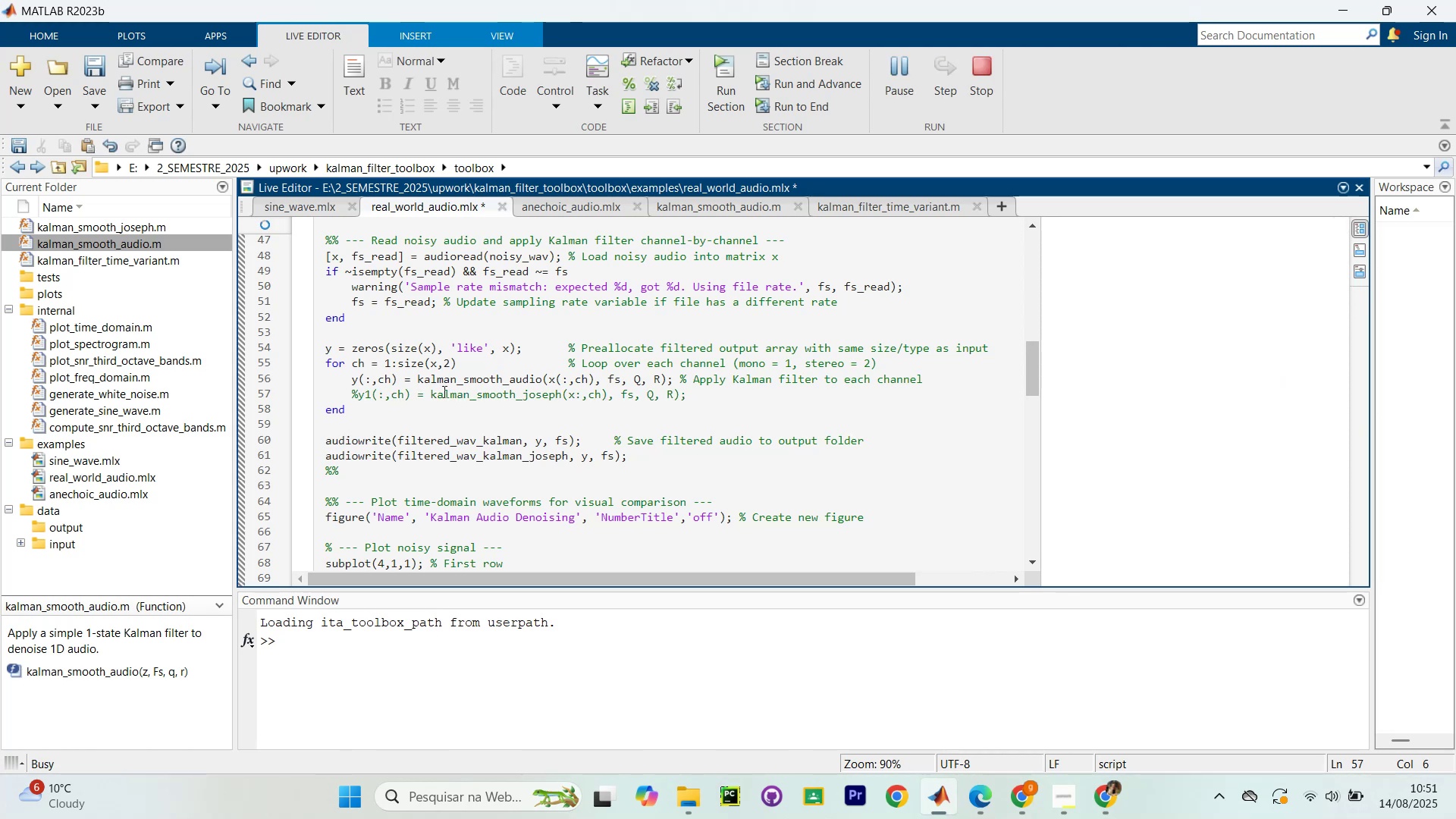 
mouse_move([284, 442])
 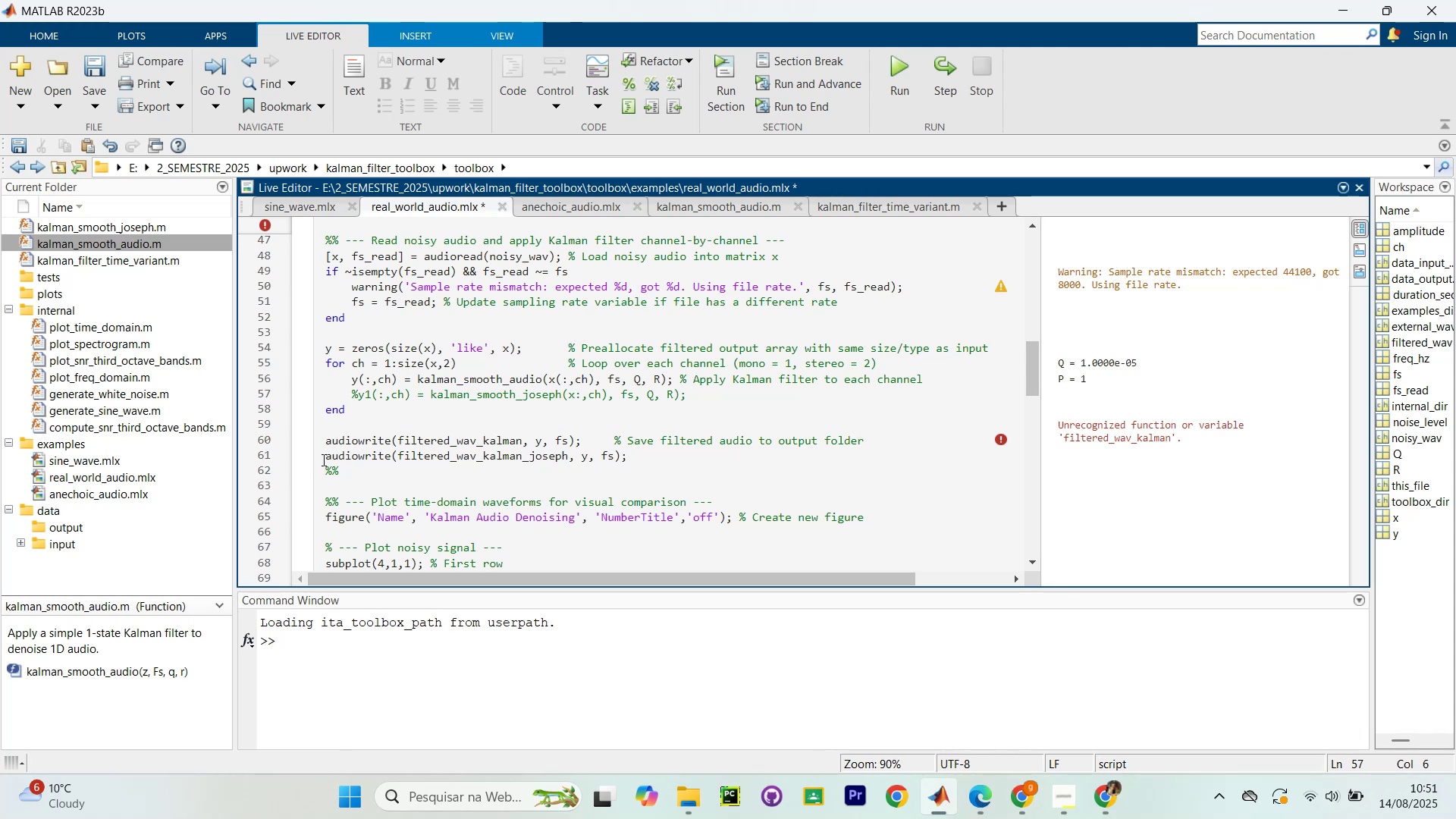 
left_click([325, 460])
 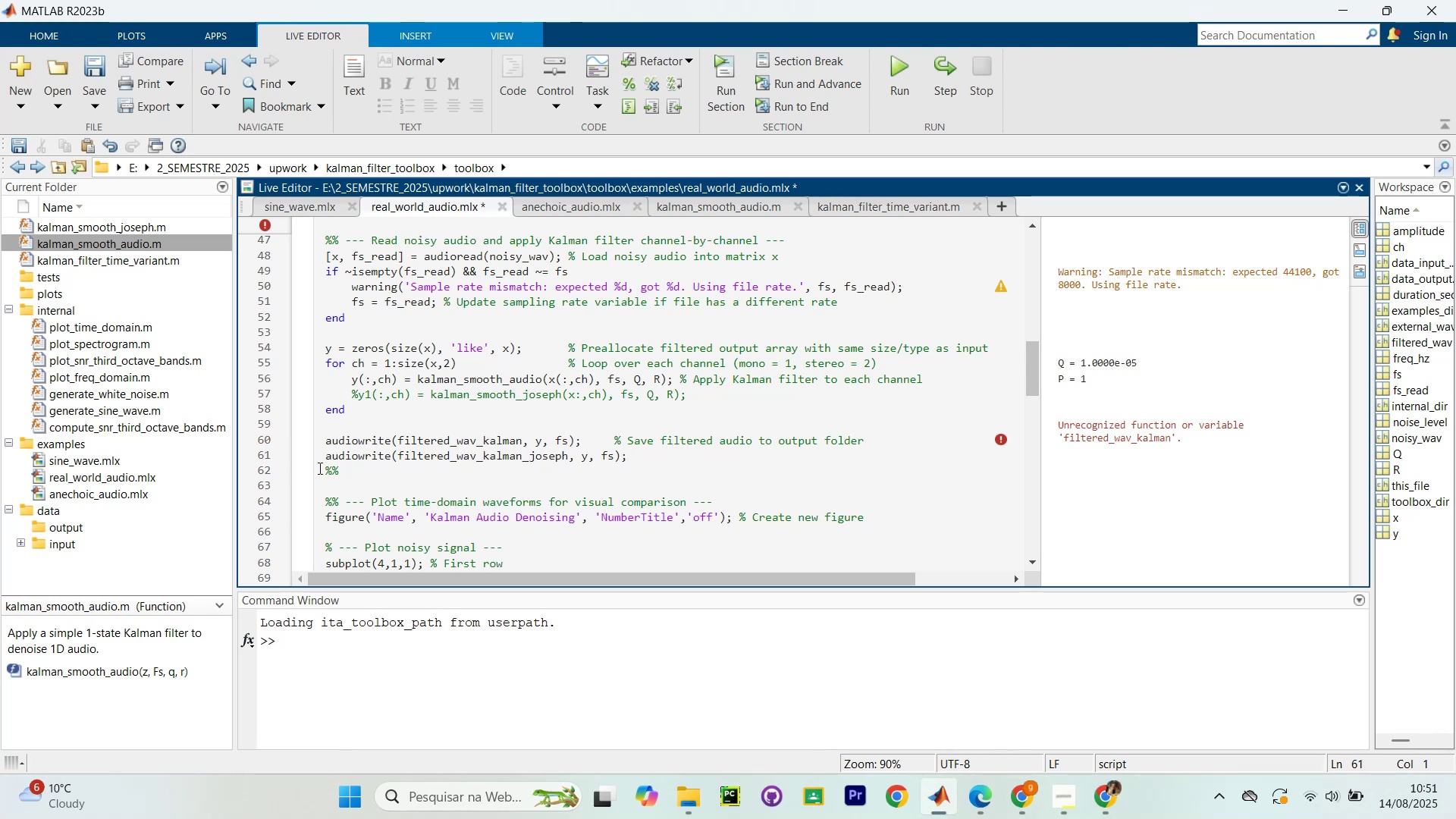 
key(Shift+5)
 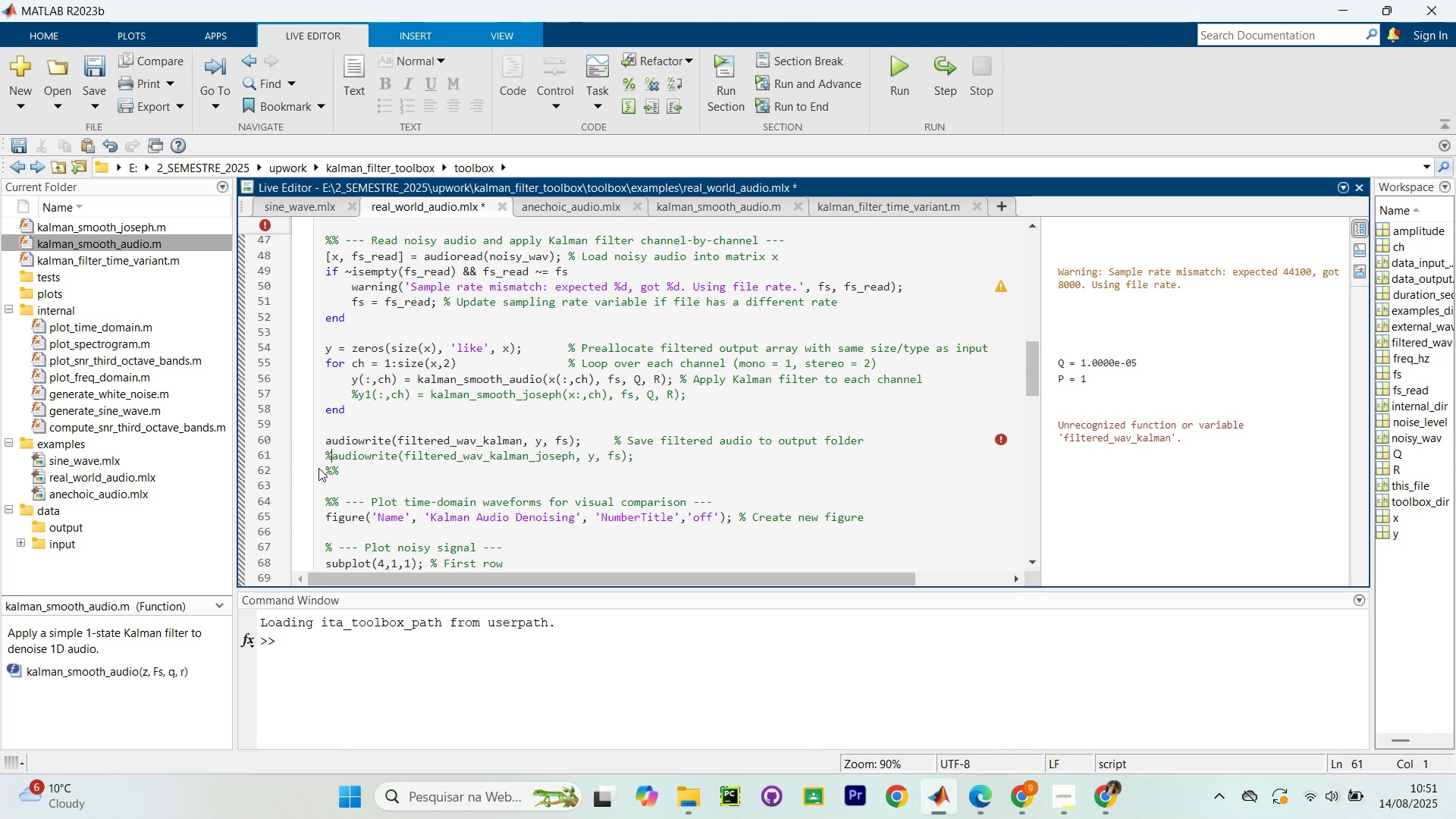 
key(Control+Enter)
 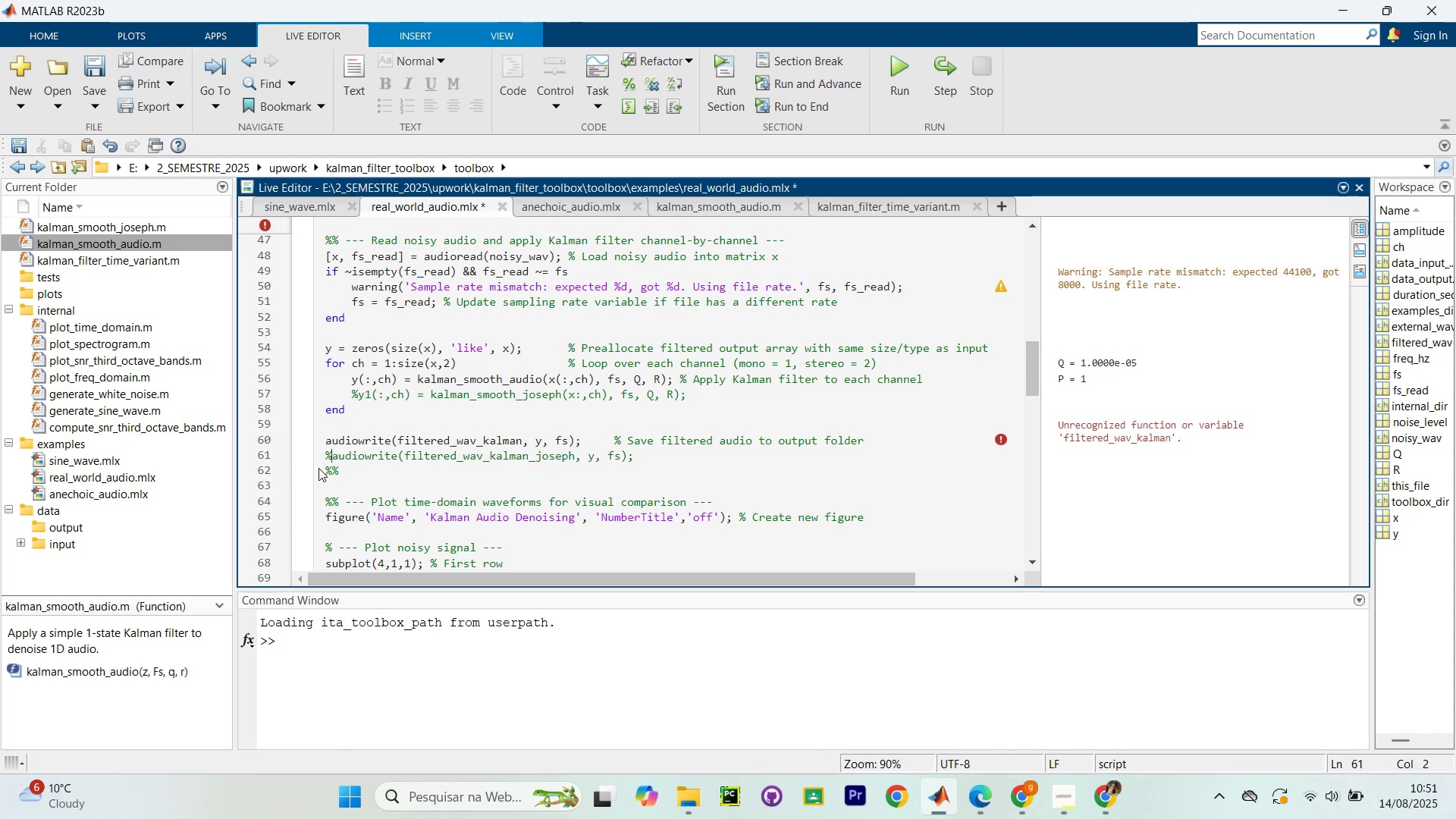 
scroll: coordinate [1218, 397], scroll_direction: down, amount: 13.0
 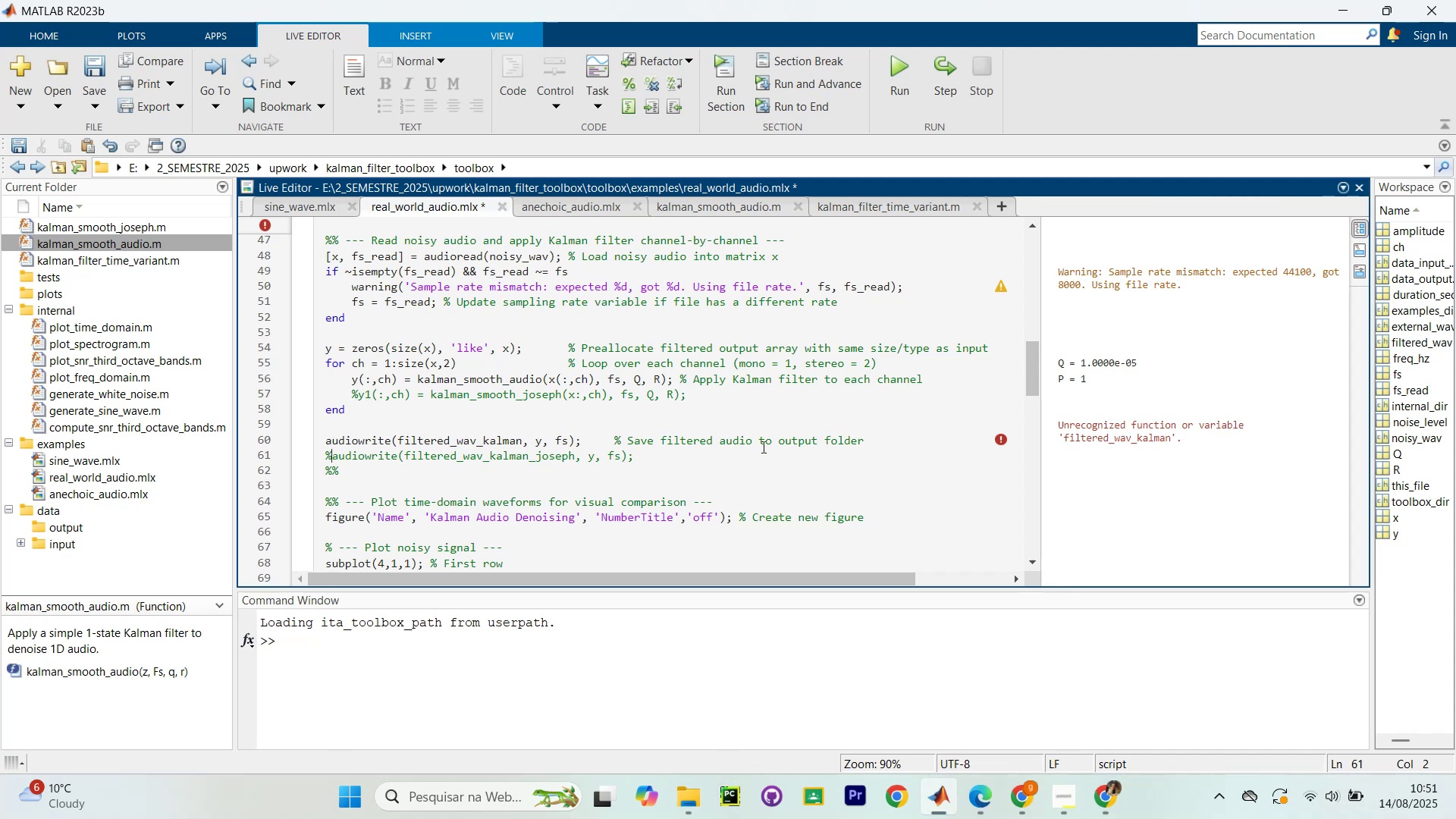 
left_click([474, 438])
 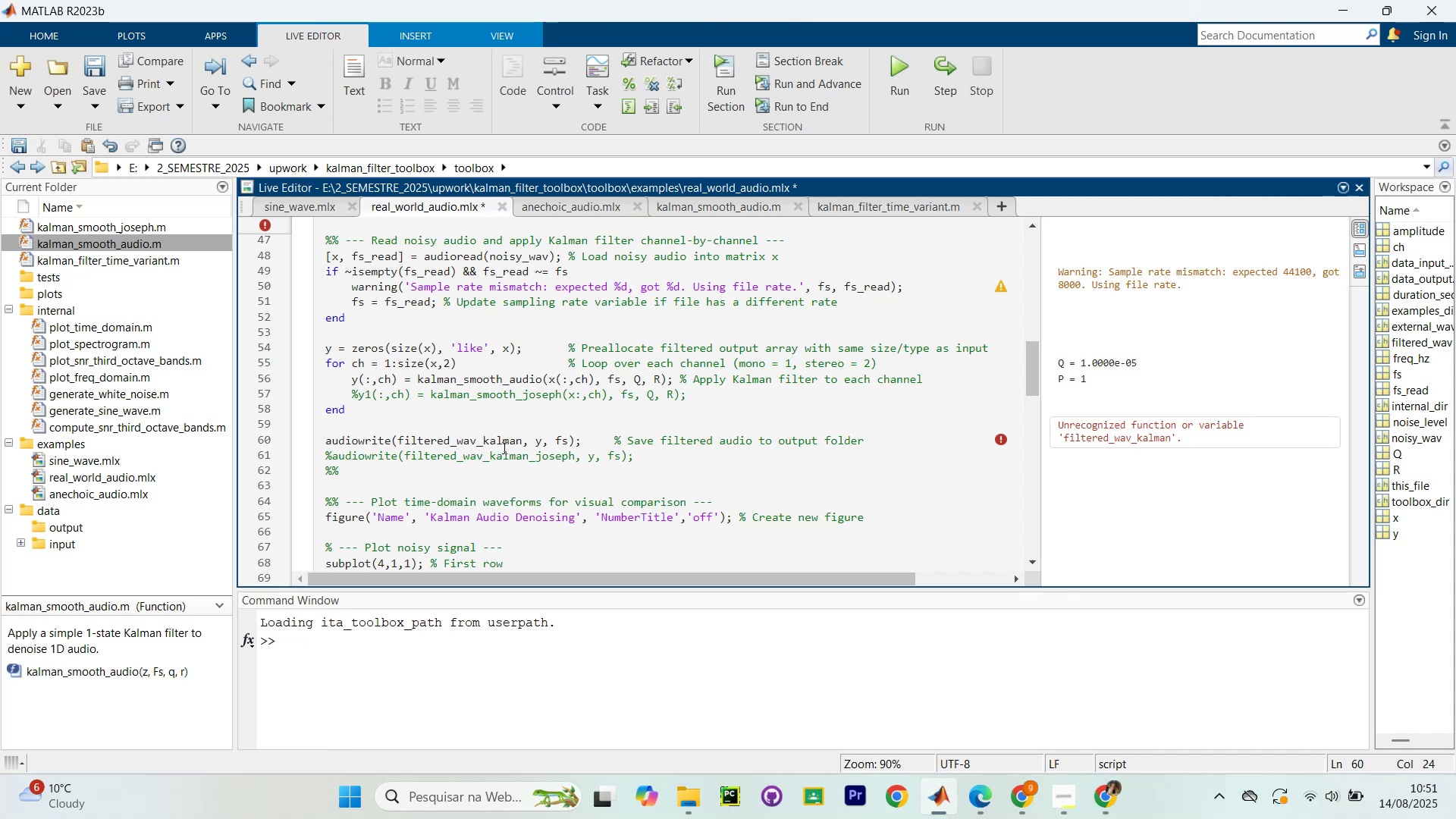 
scroll: coordinate [431, 414], scroll_direction: up, amount: 2.0
 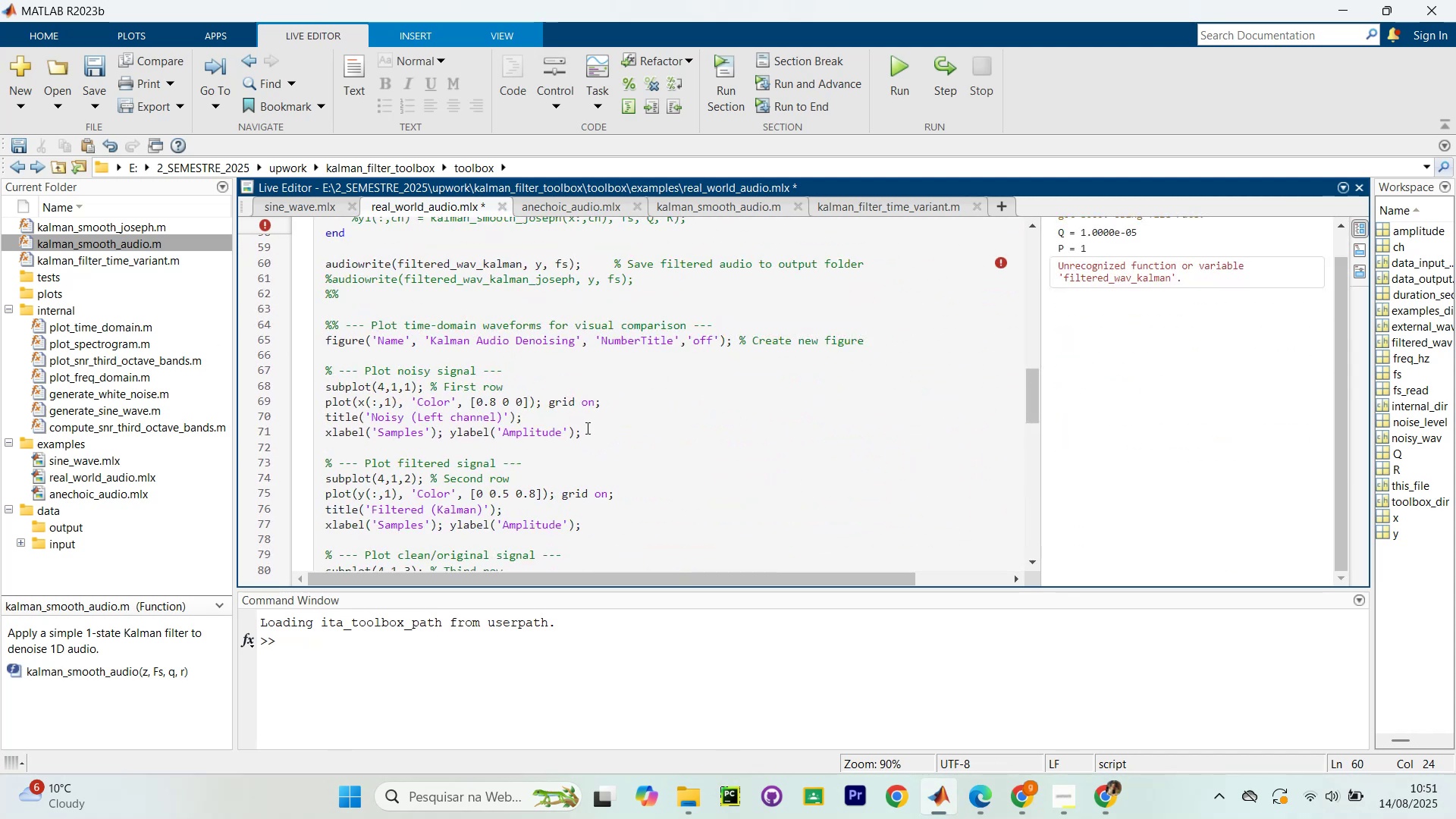 
left_click([18, 545])
 